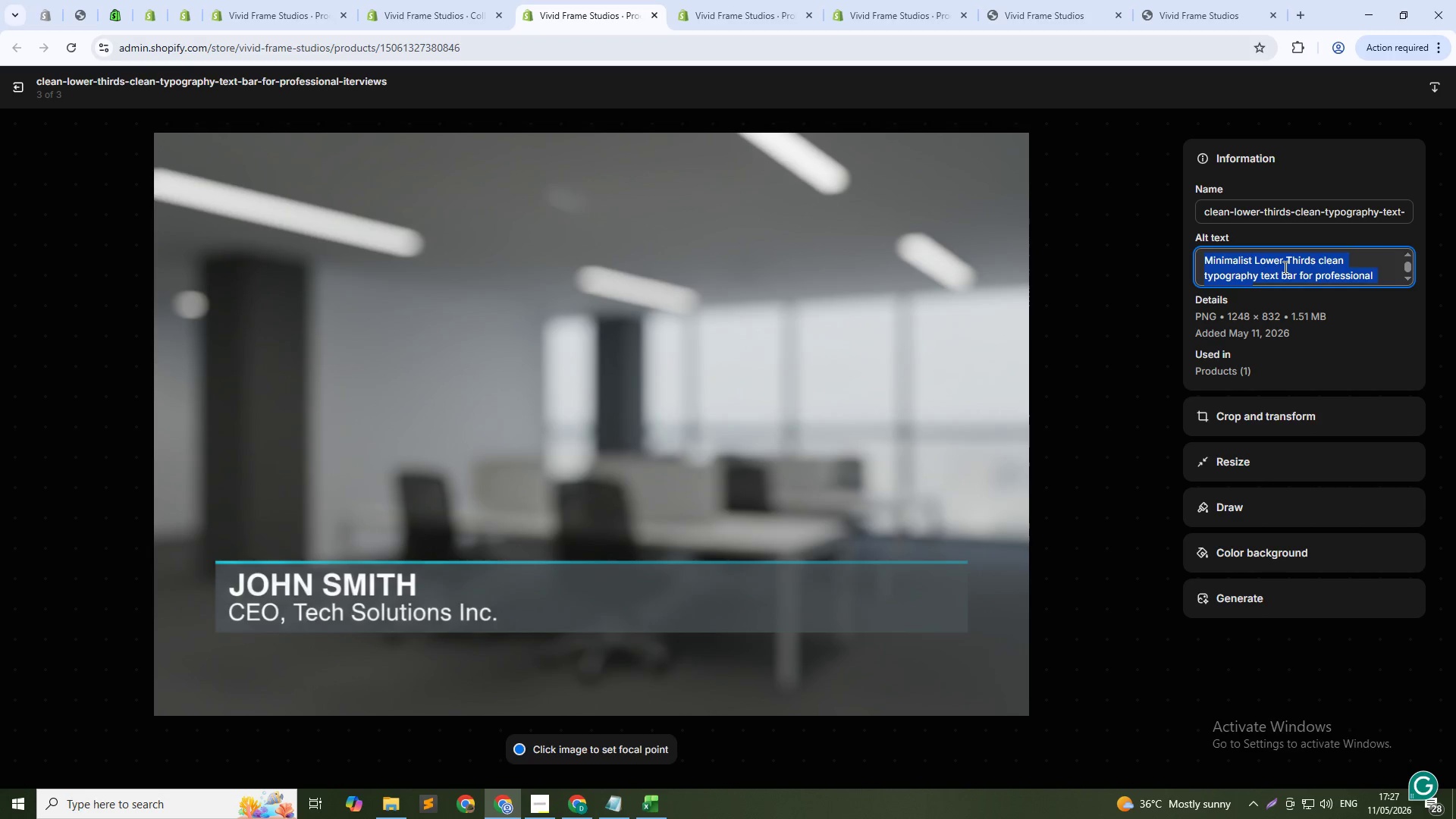 
key(Control+C)
 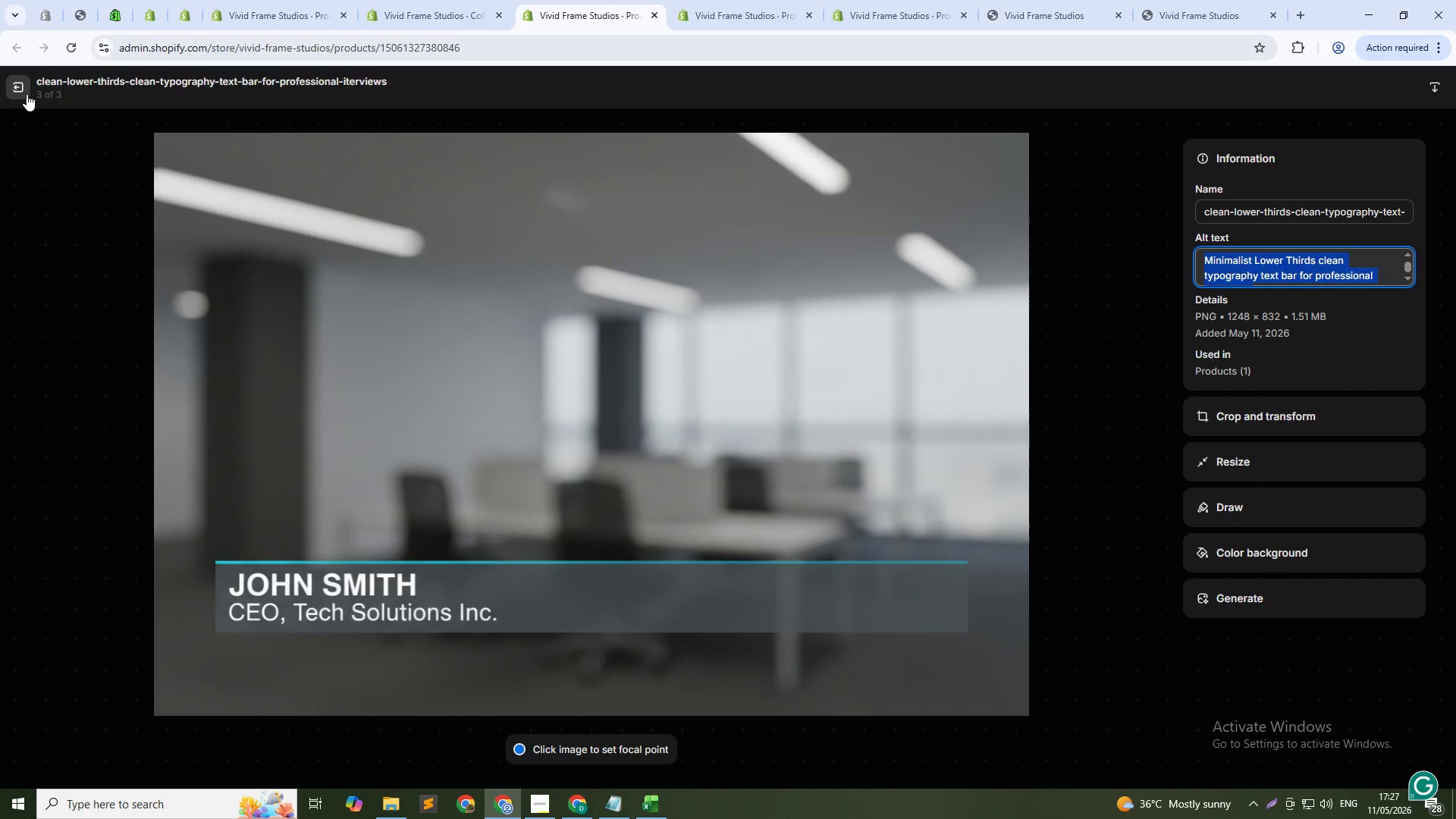 
left_click([27, 83])
 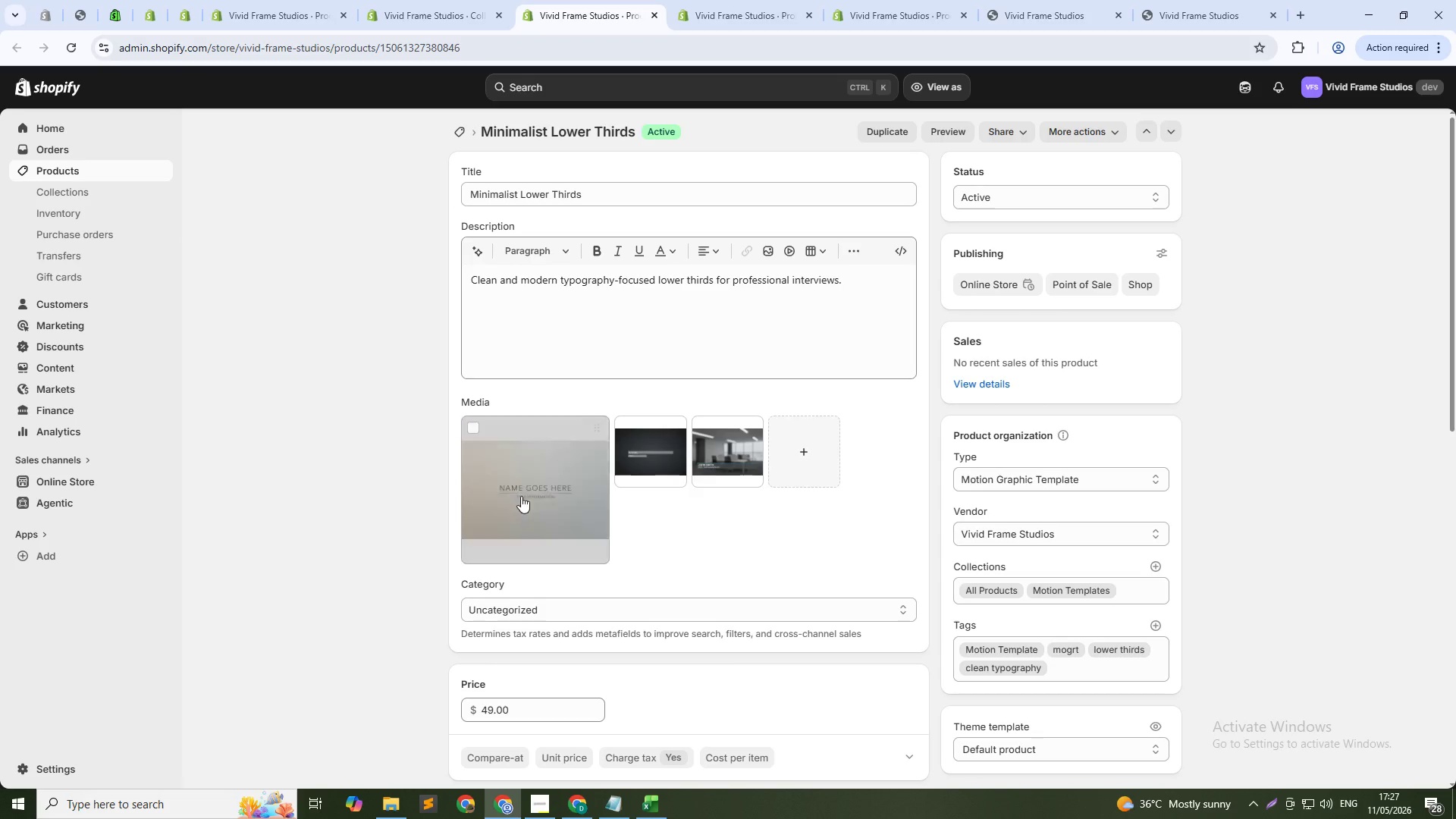 
left_click([576, 485])
 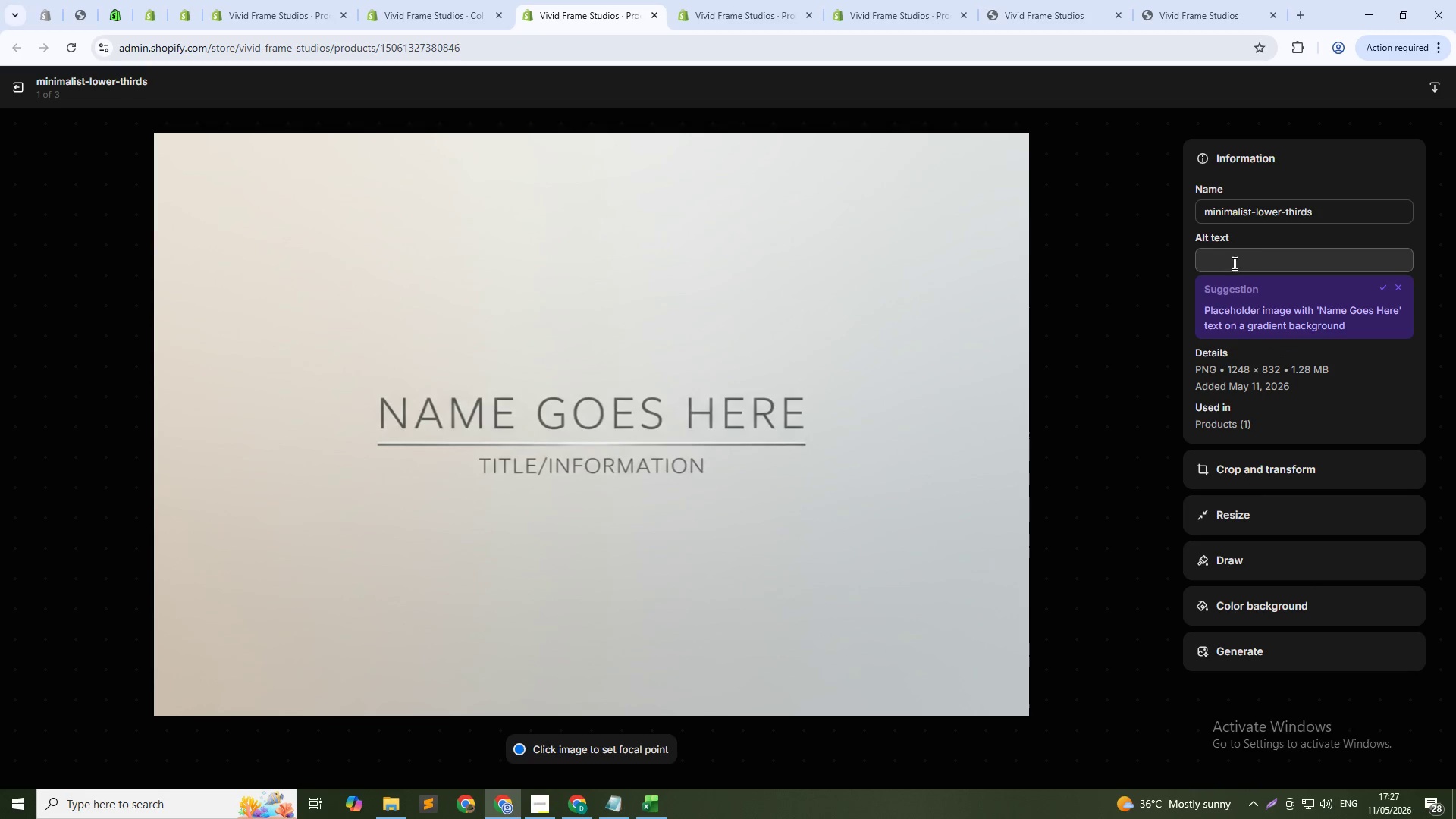 
left_click([1260, 256])
 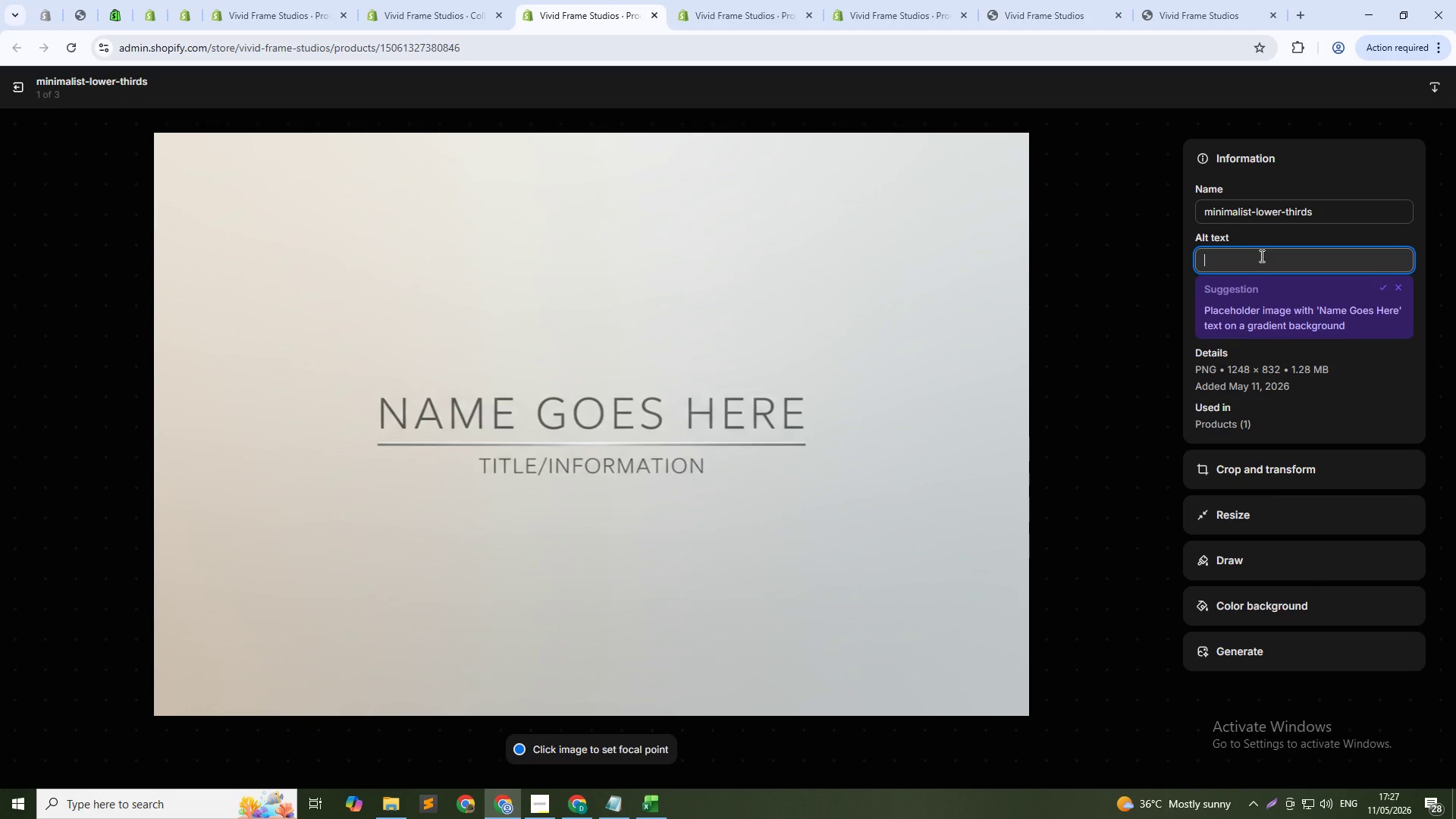 
key(Control+ControlLeft)
 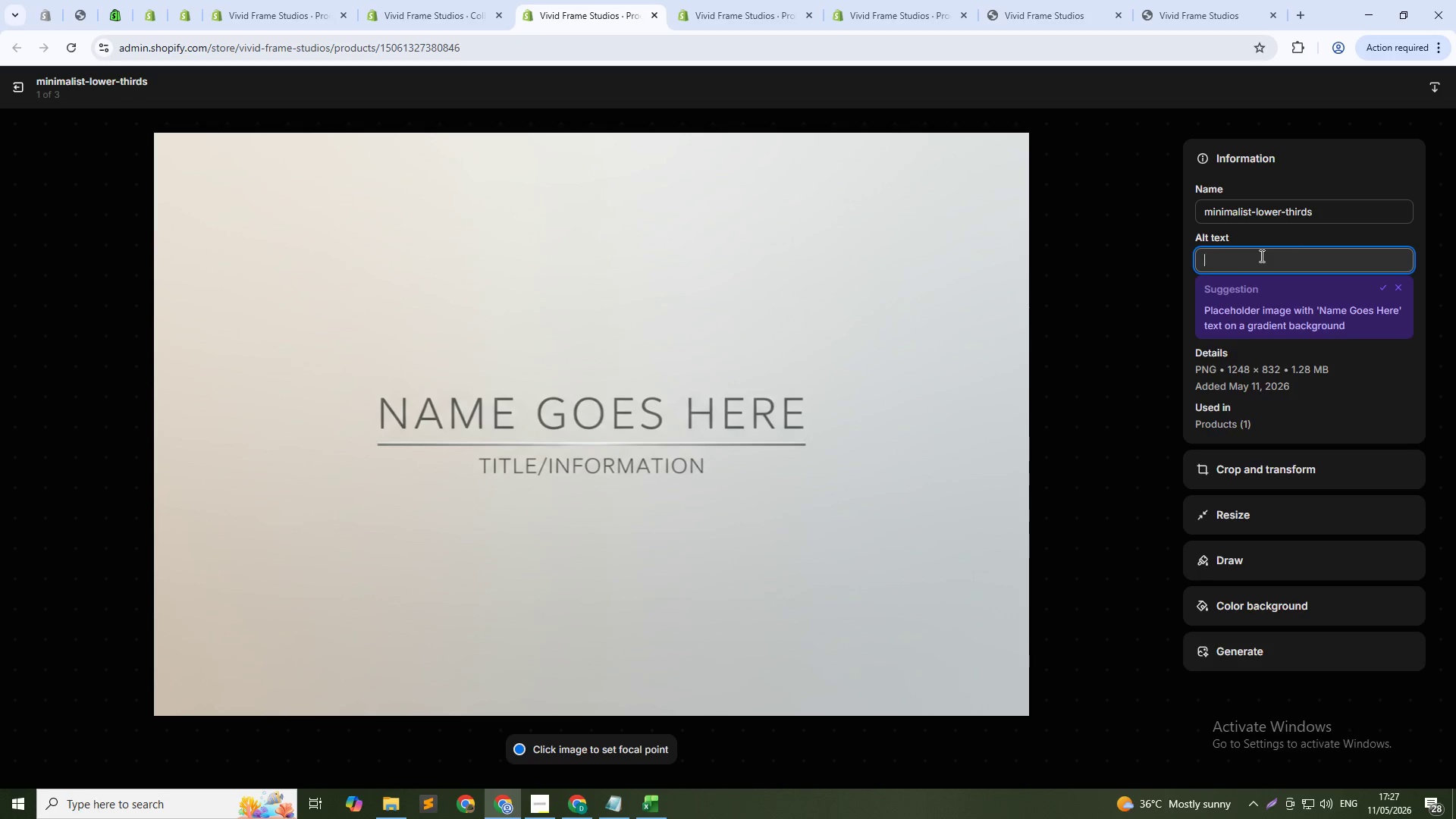 
key(Control+V)
 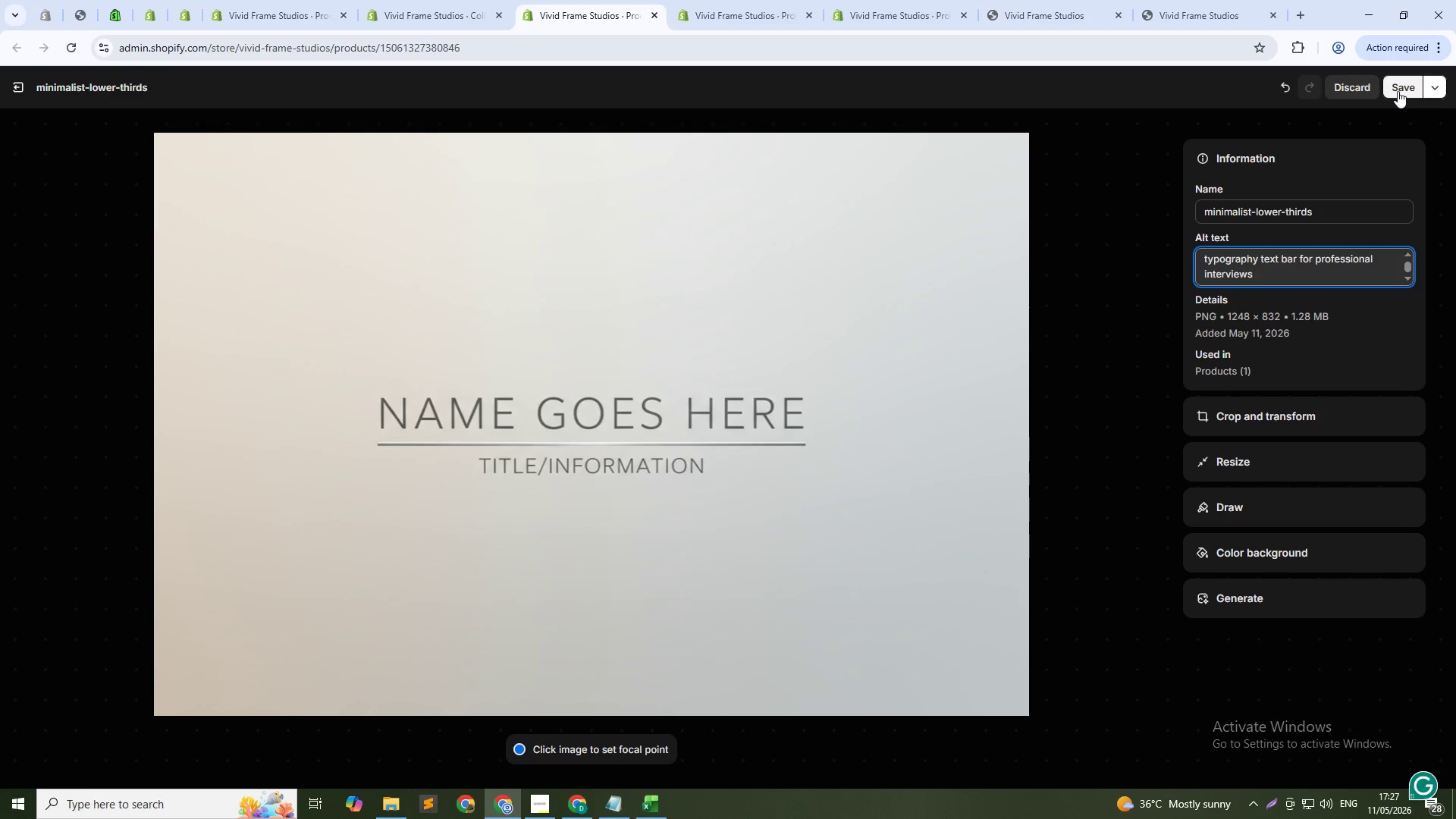 
left_click([1398, 91])
 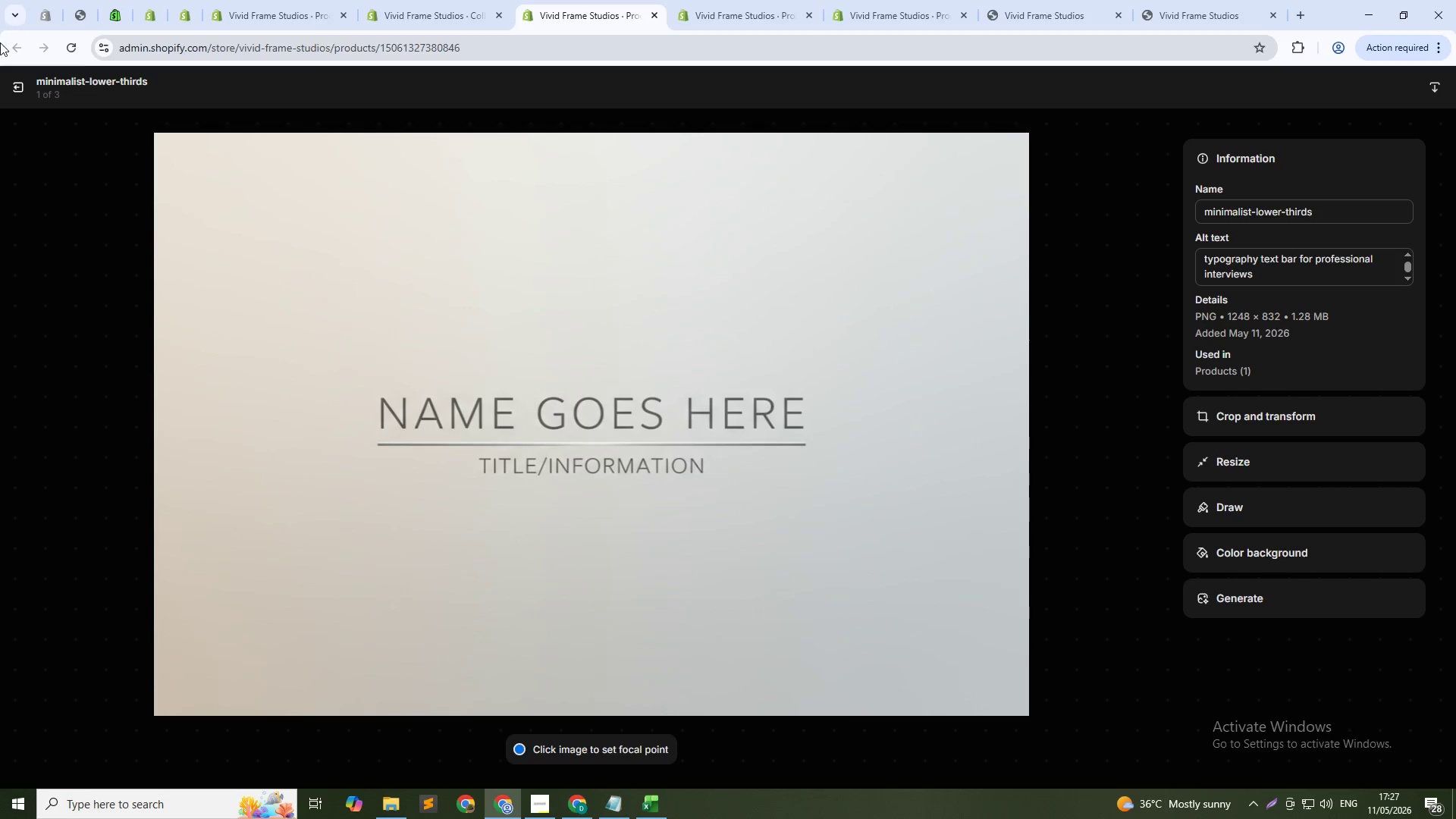 
left_click([24, 85])
 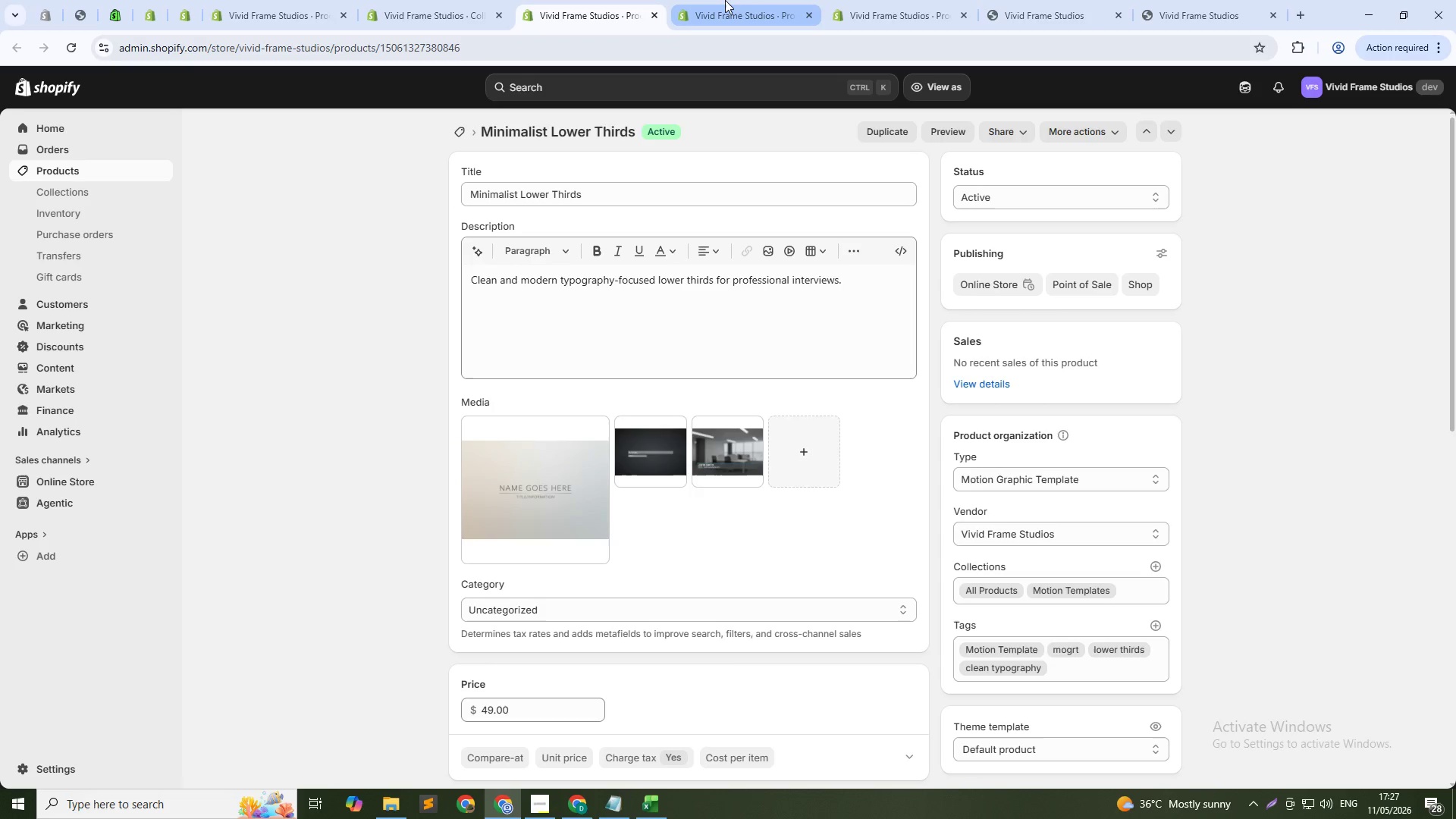 
left_click([725, 0])
 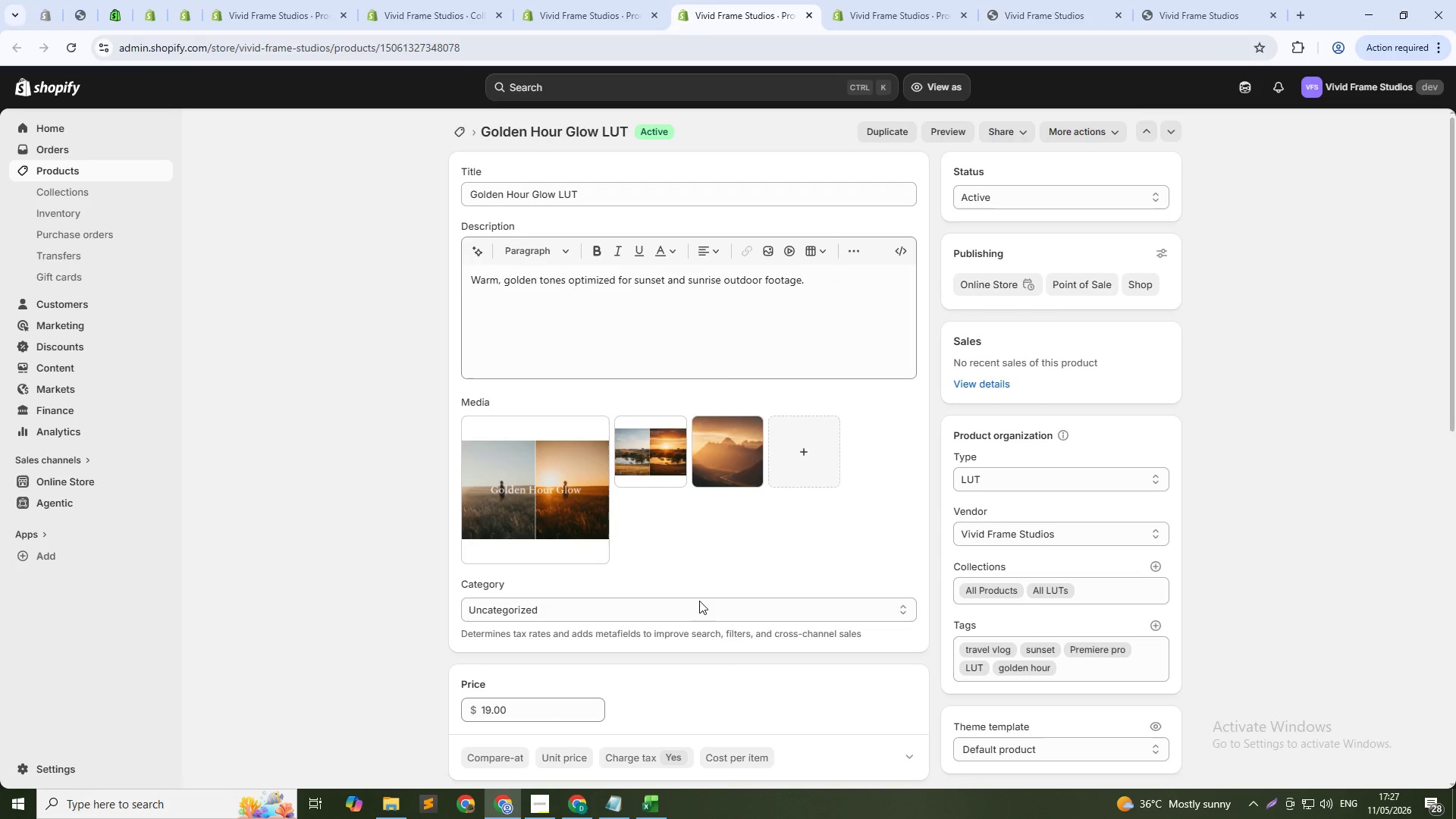 
left_click([529, 510])
 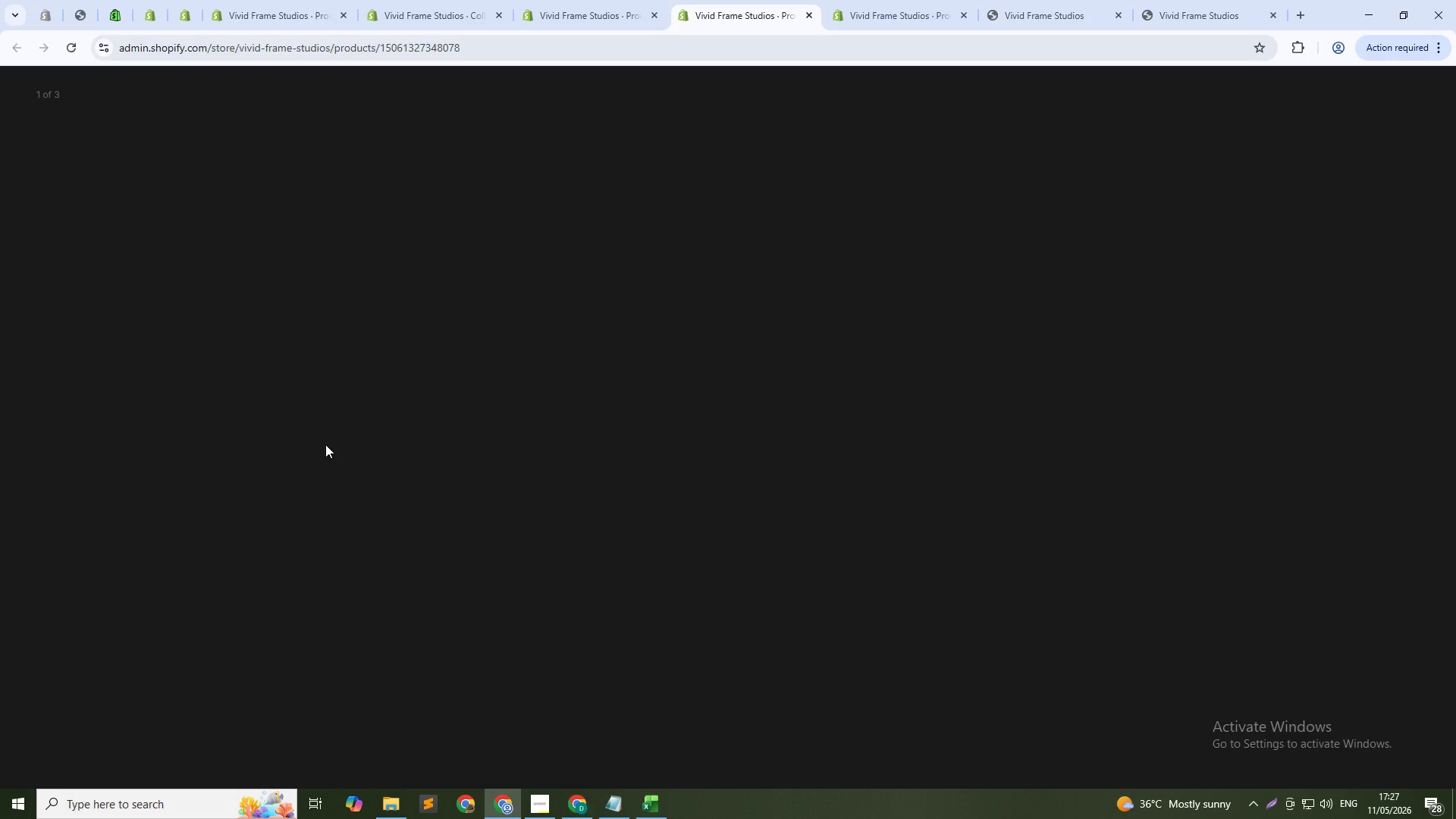 
mouse_move([91, 104])
 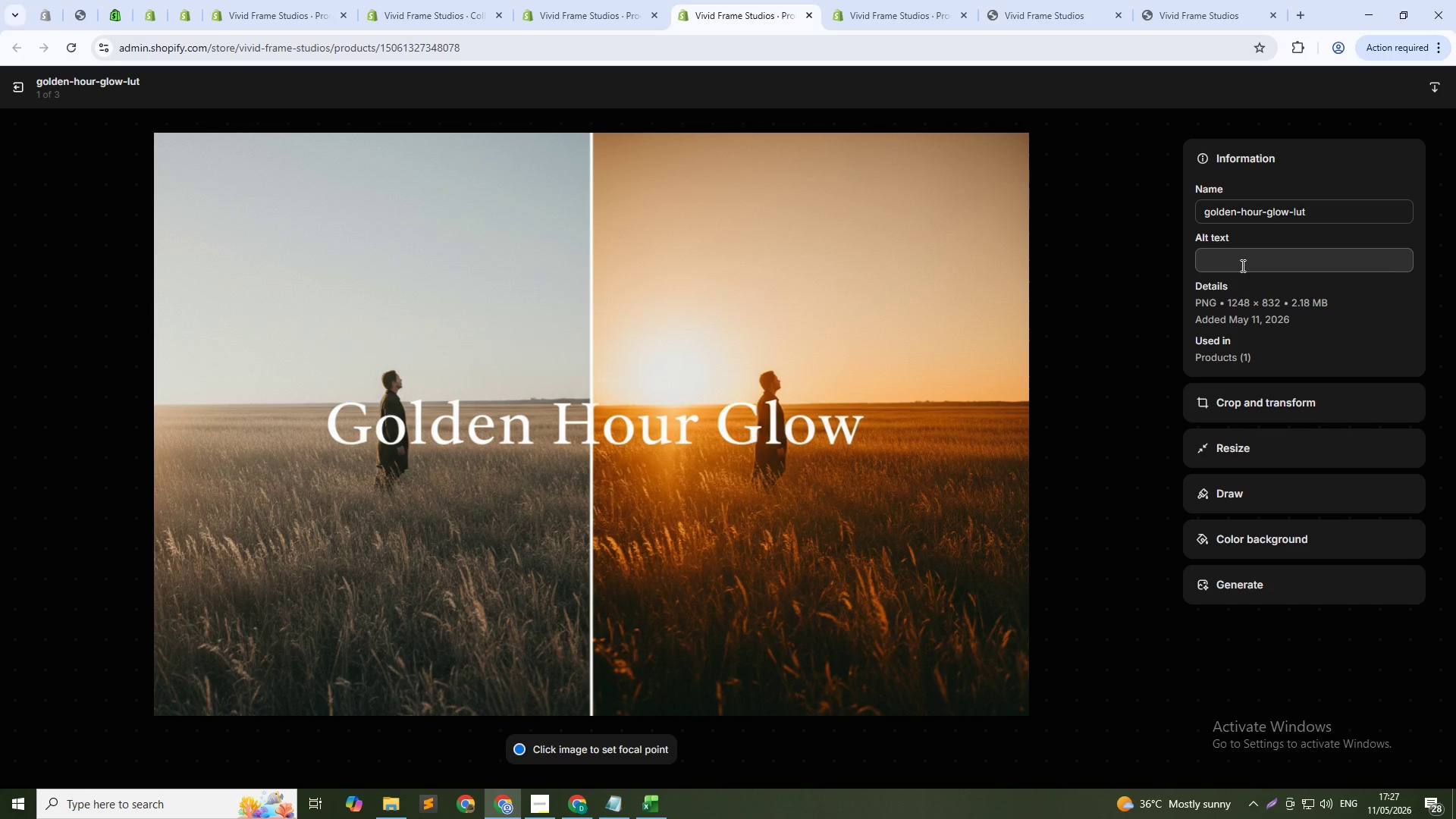 
left_click([1241, 265])
 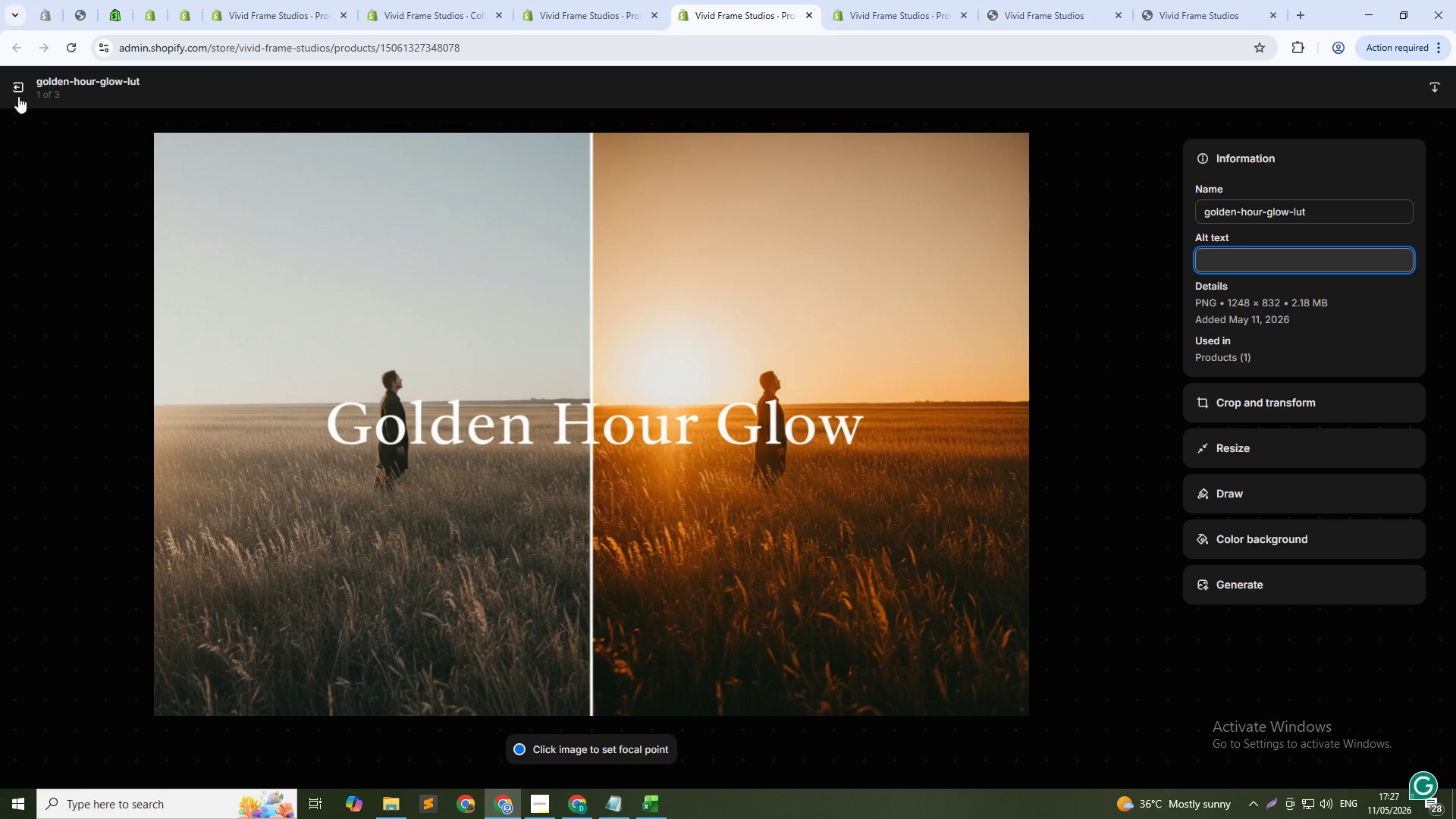 
left_click([22, 90])
 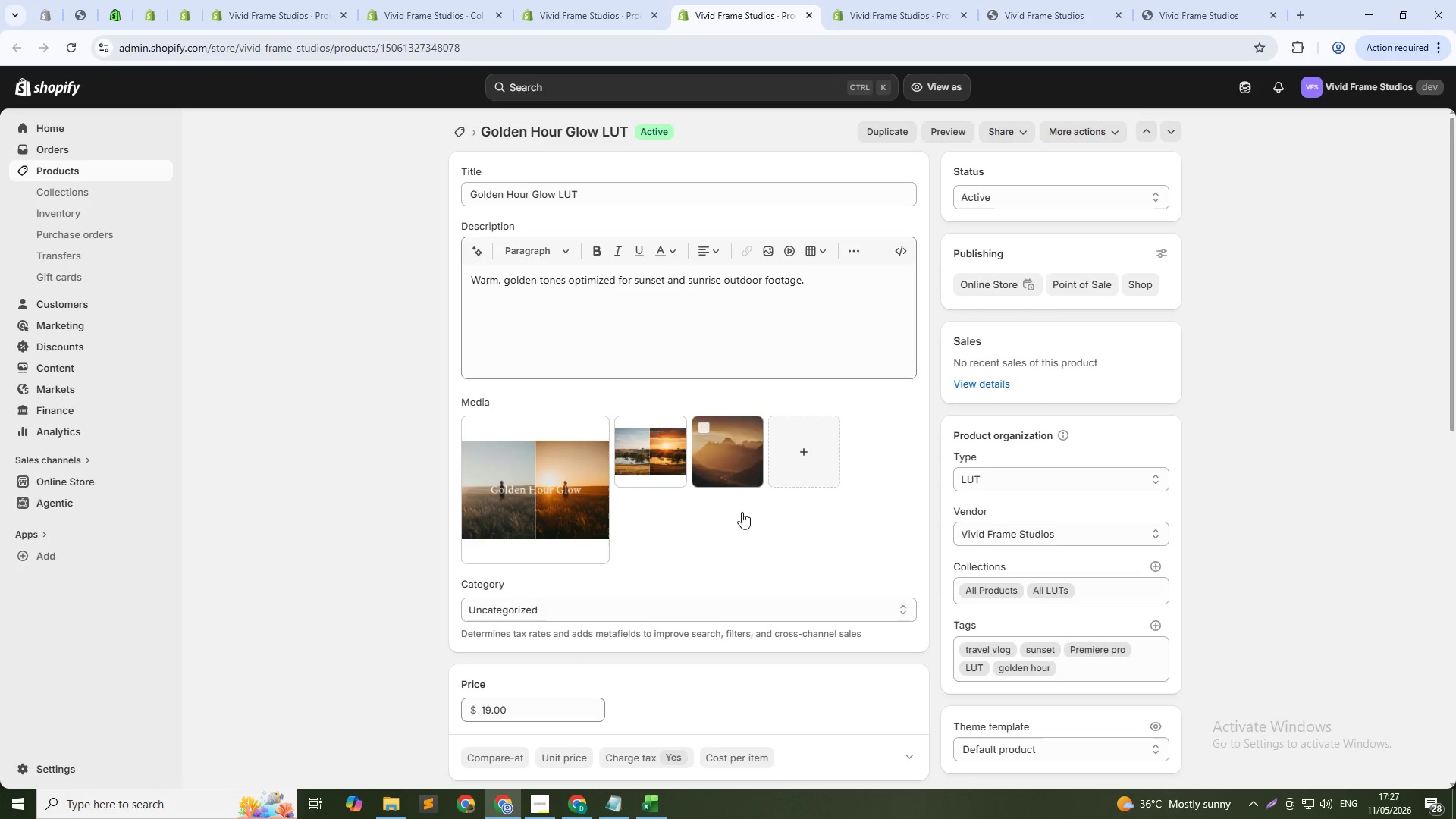 
left_click([733, 443])
 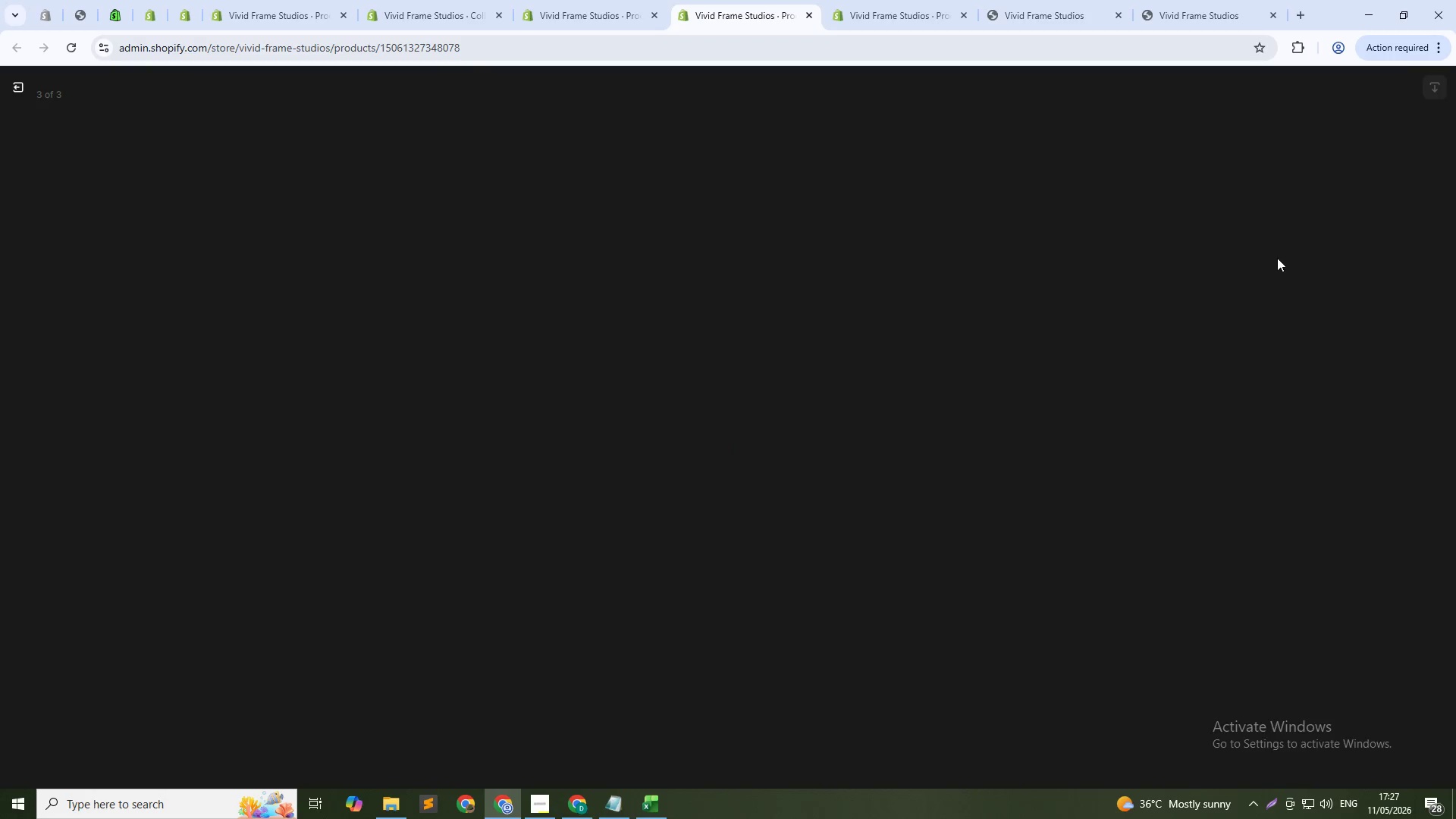 
left_click([1276, 259])
 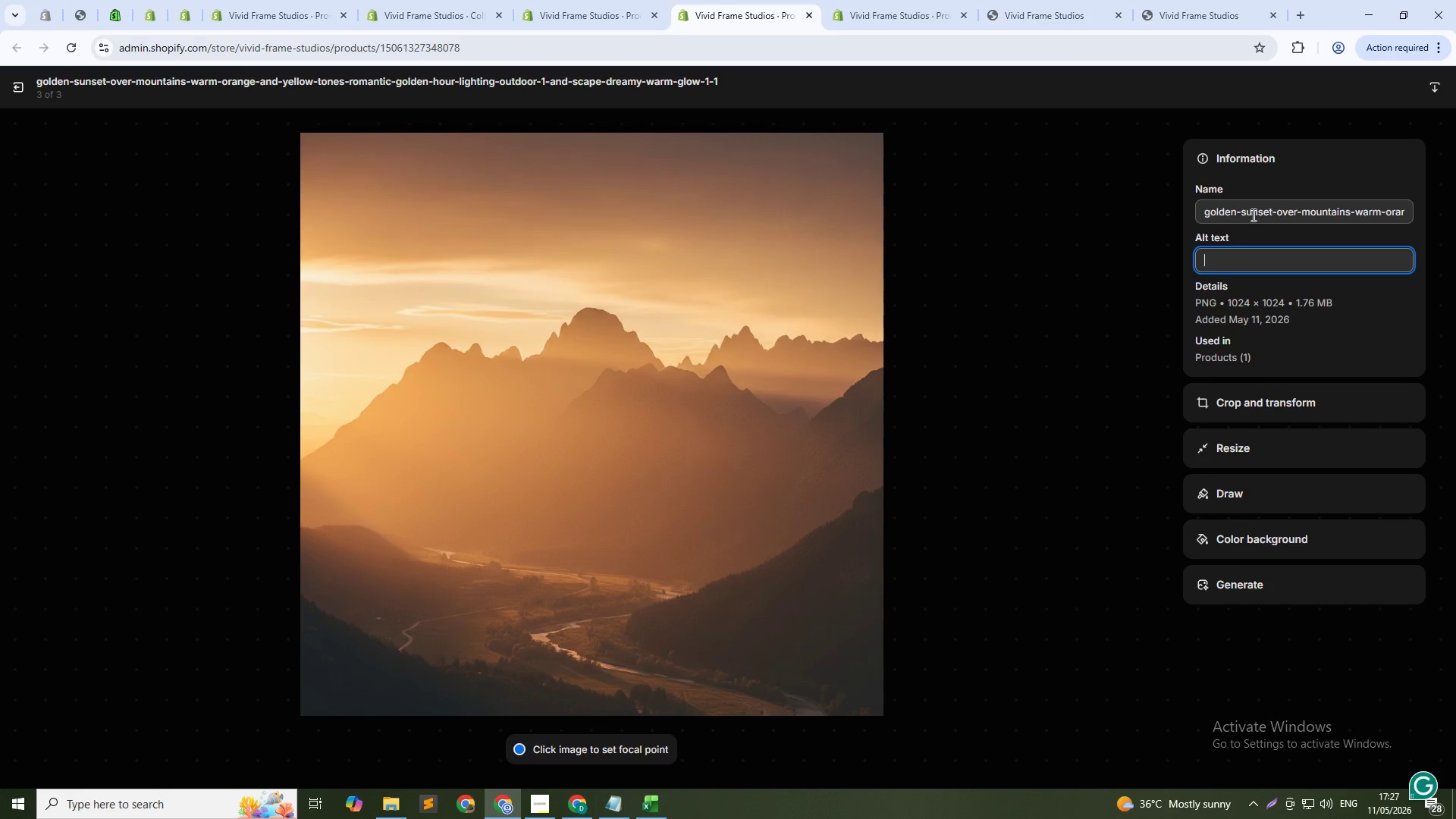 
double_click([1252, 215])
 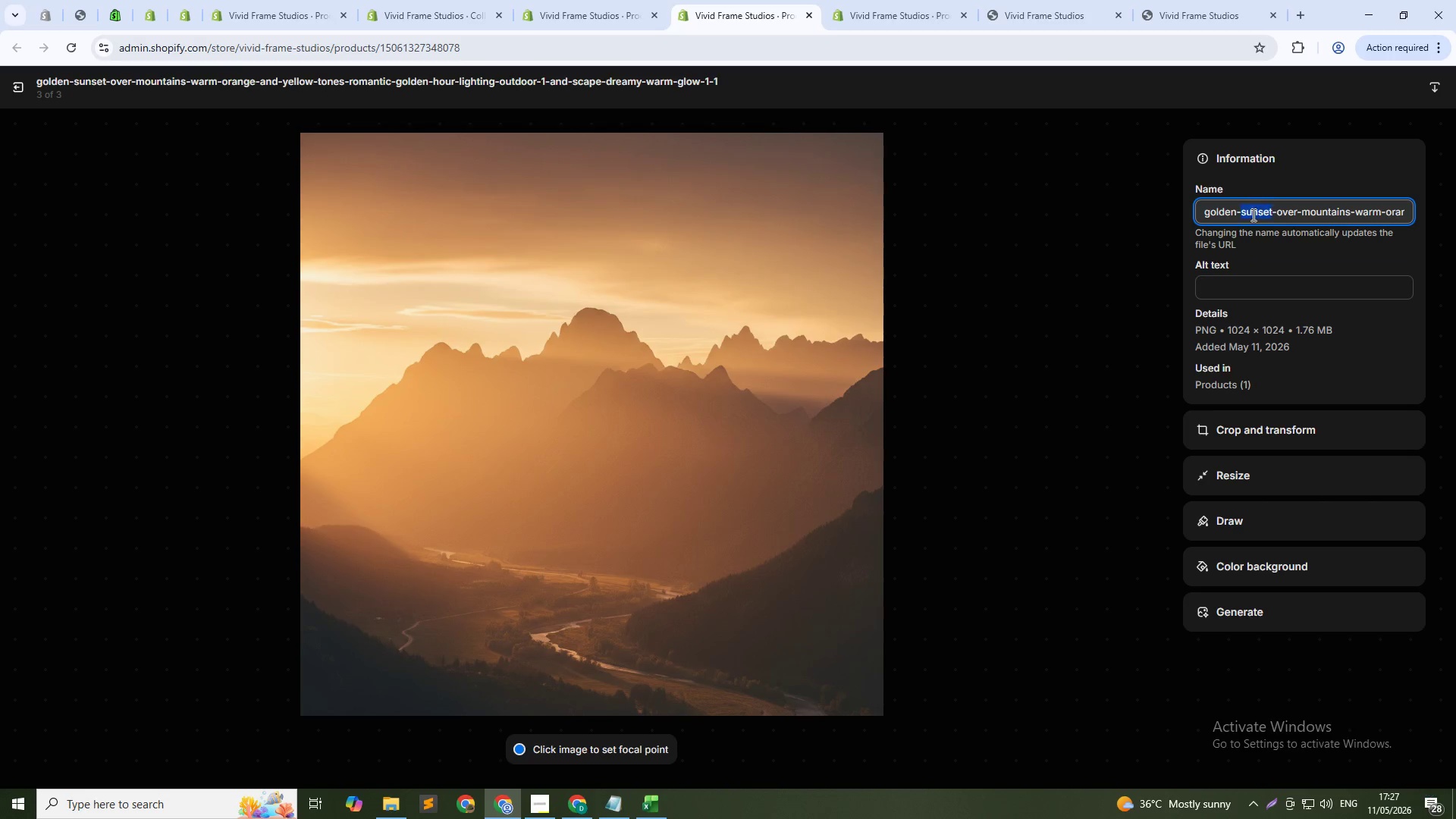 
triple_click([1252, 215])
 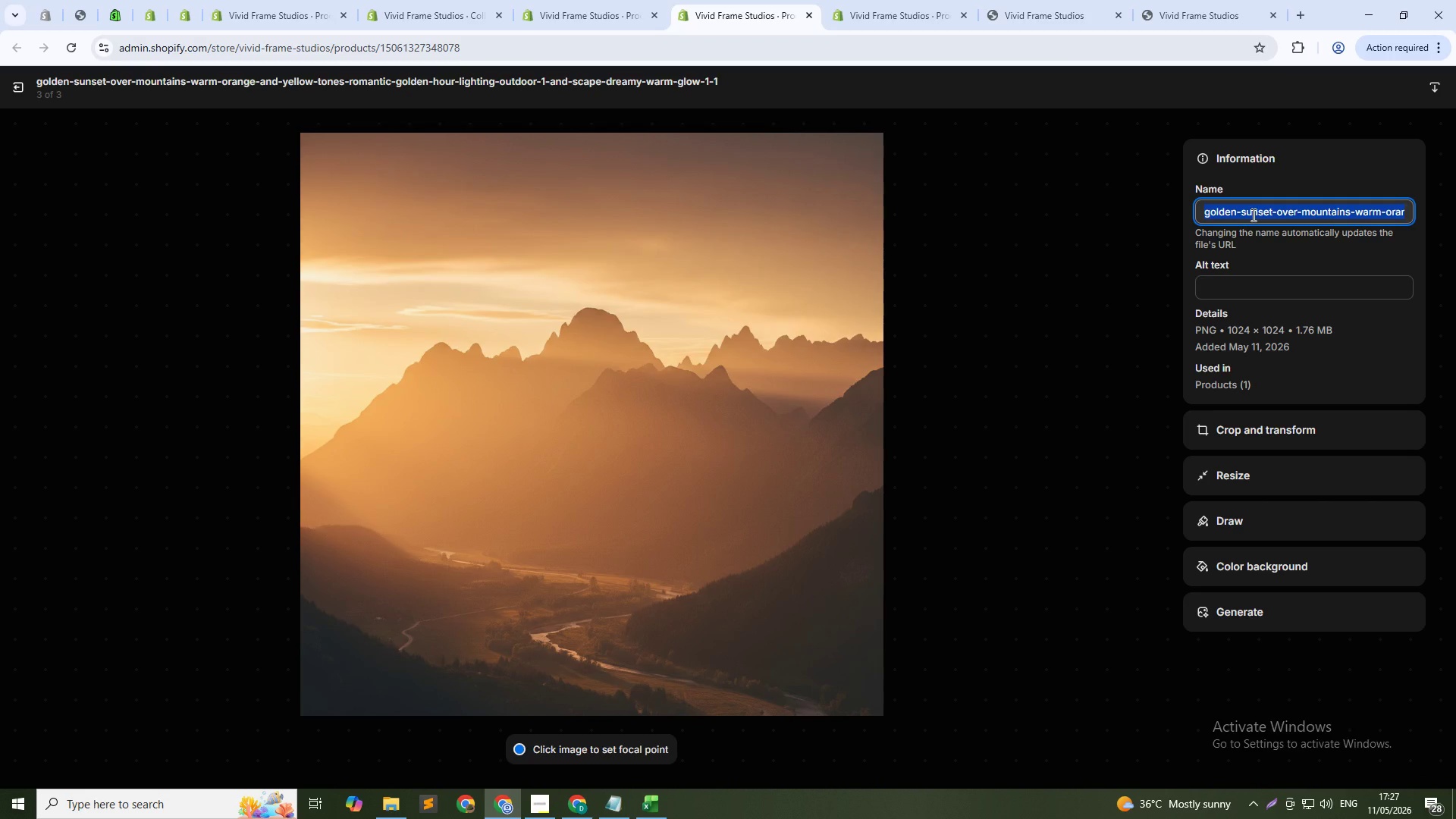 
key(Control+ControlLeft)
 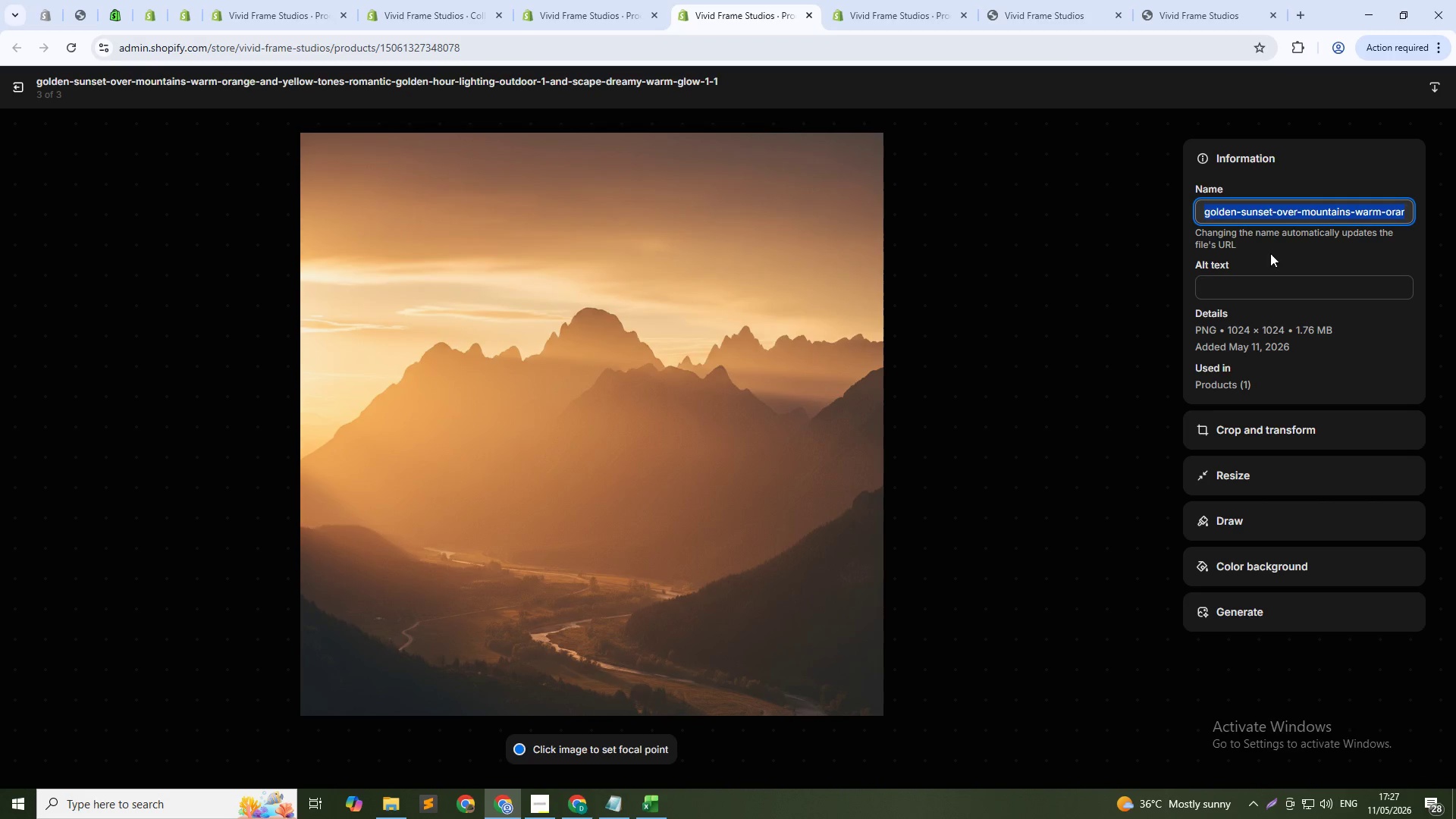 
key(Control+C)
 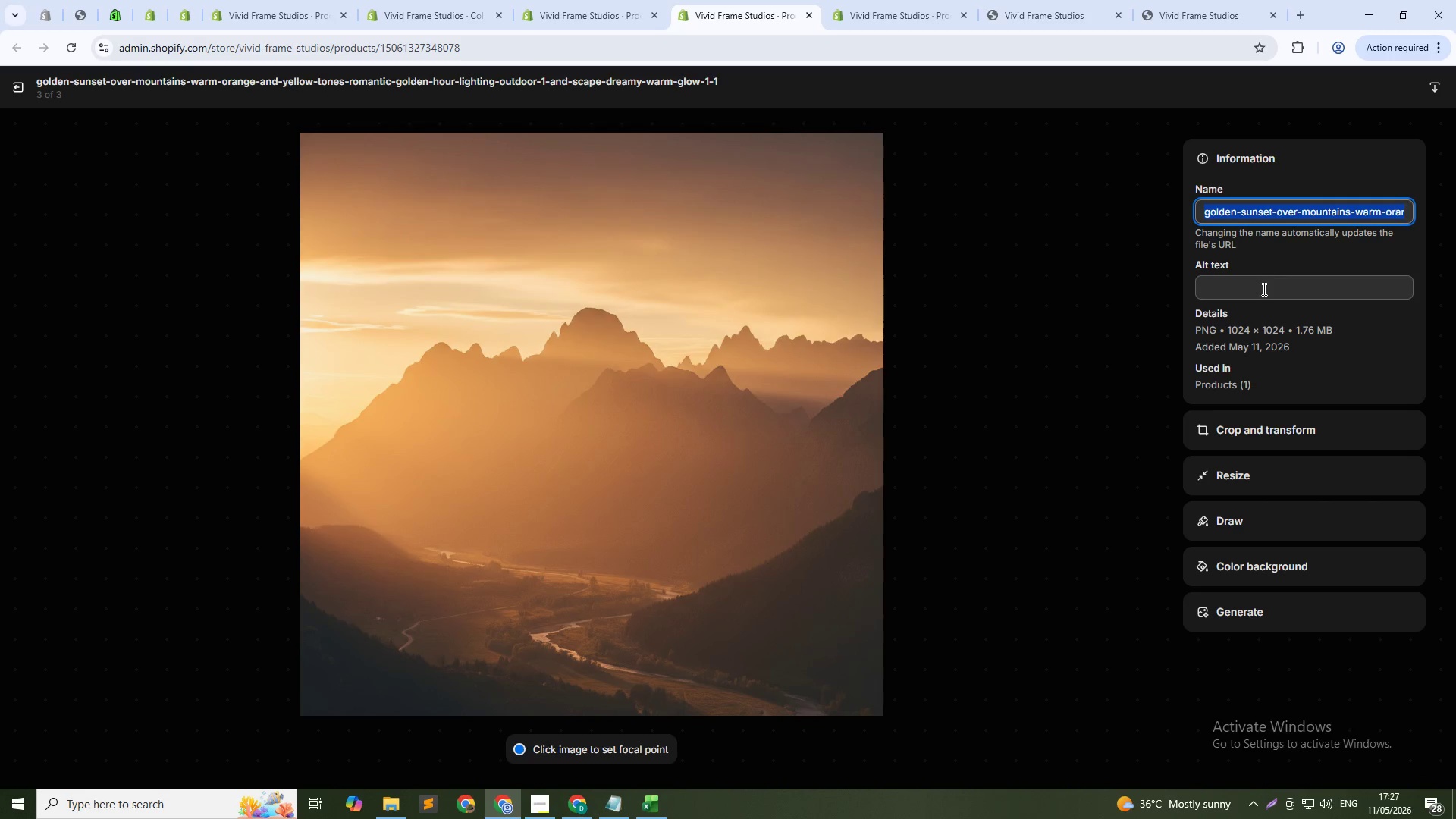 
left_click([1260, 292])
 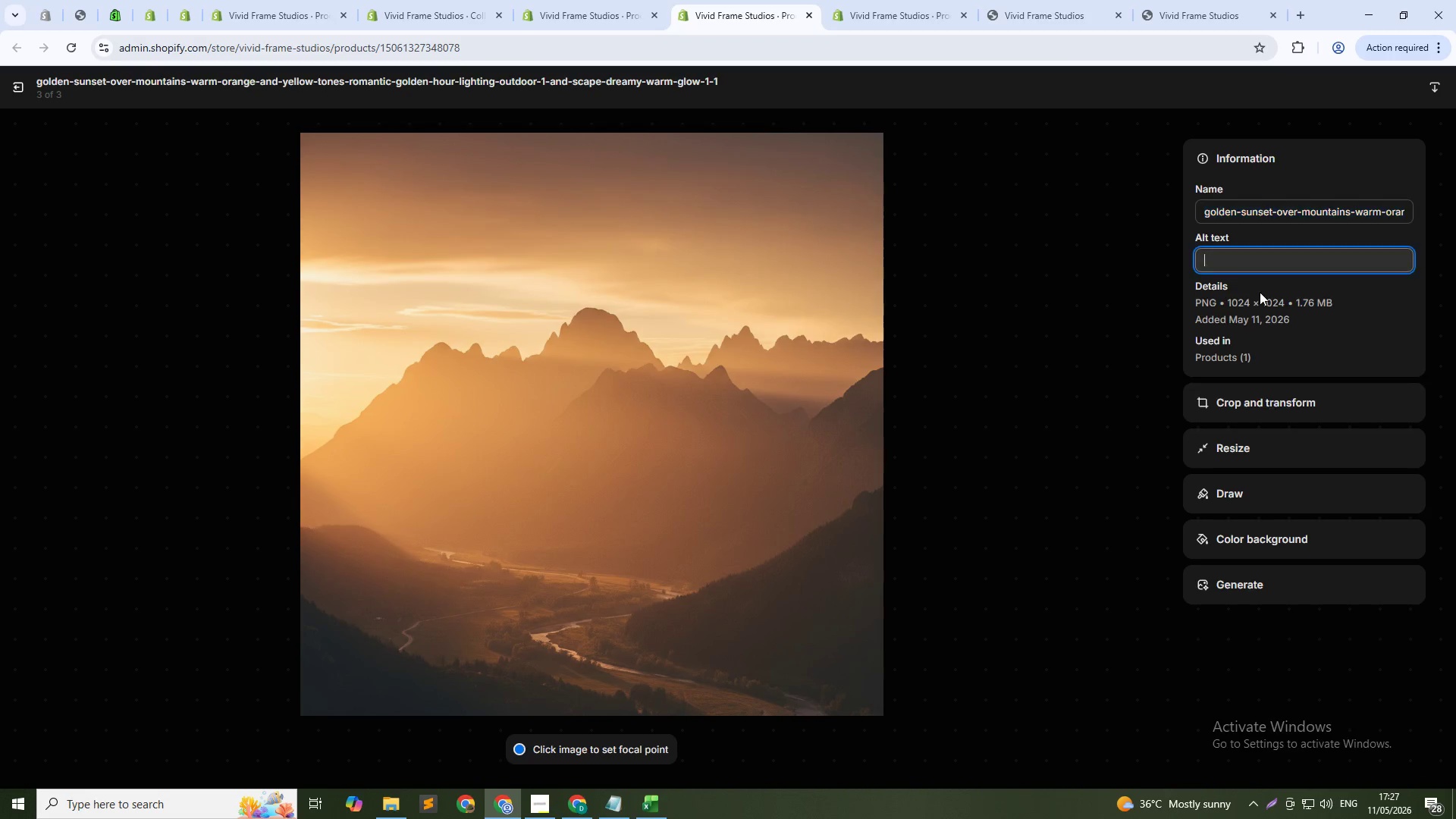 
key(Control+ControlLeft)
 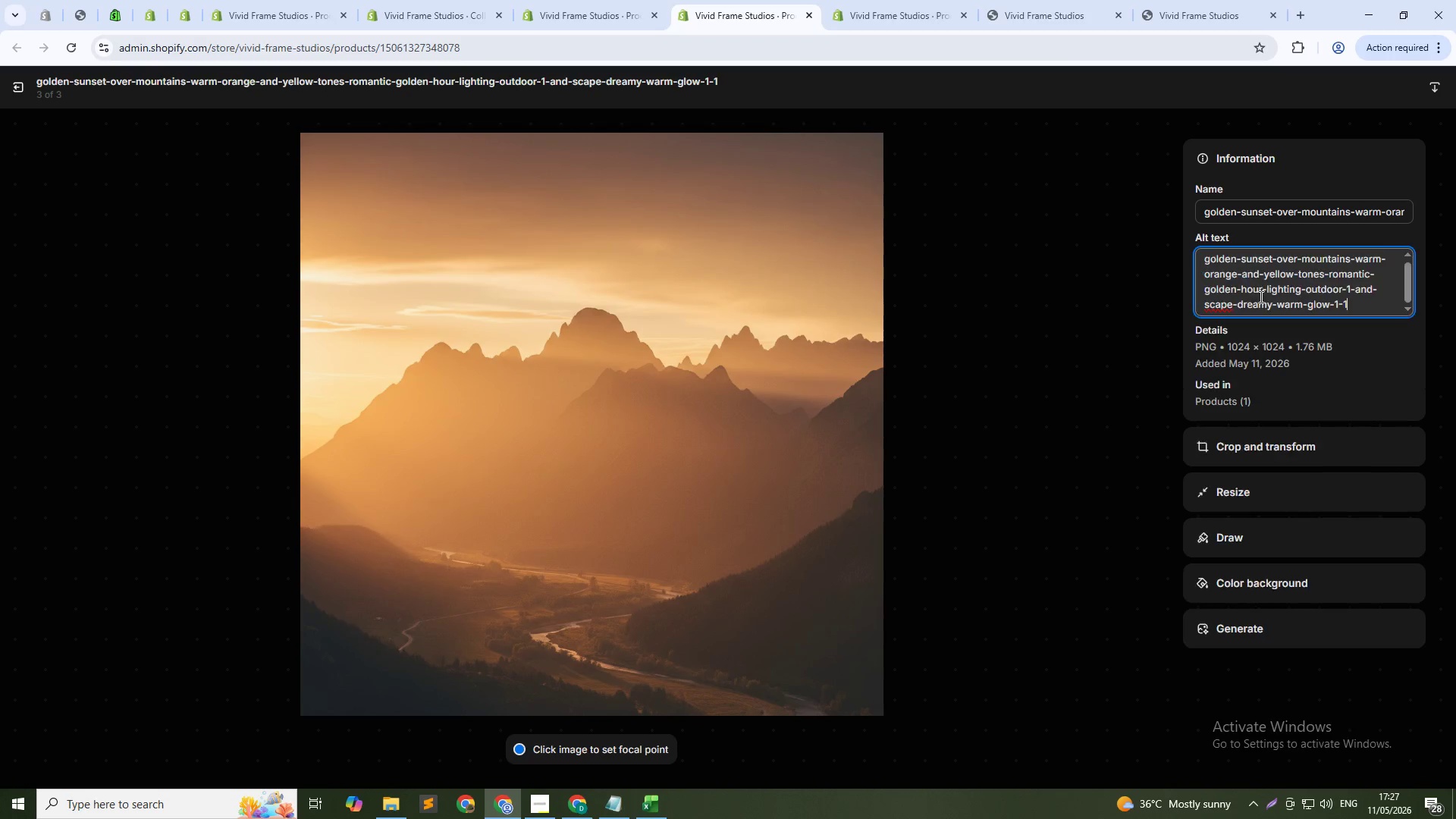 
key(Control+V)
 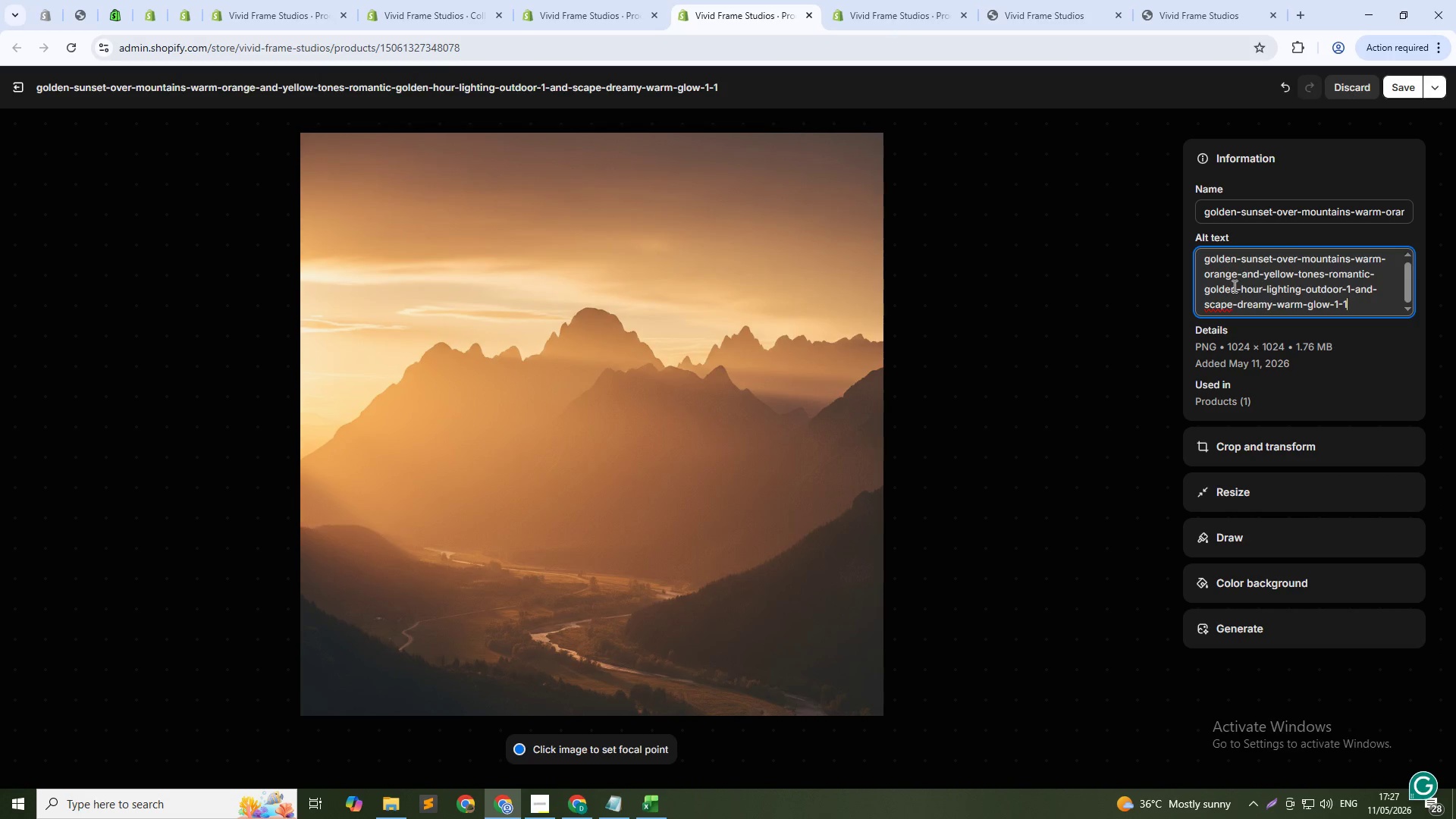 
left_click([1238, 275])
 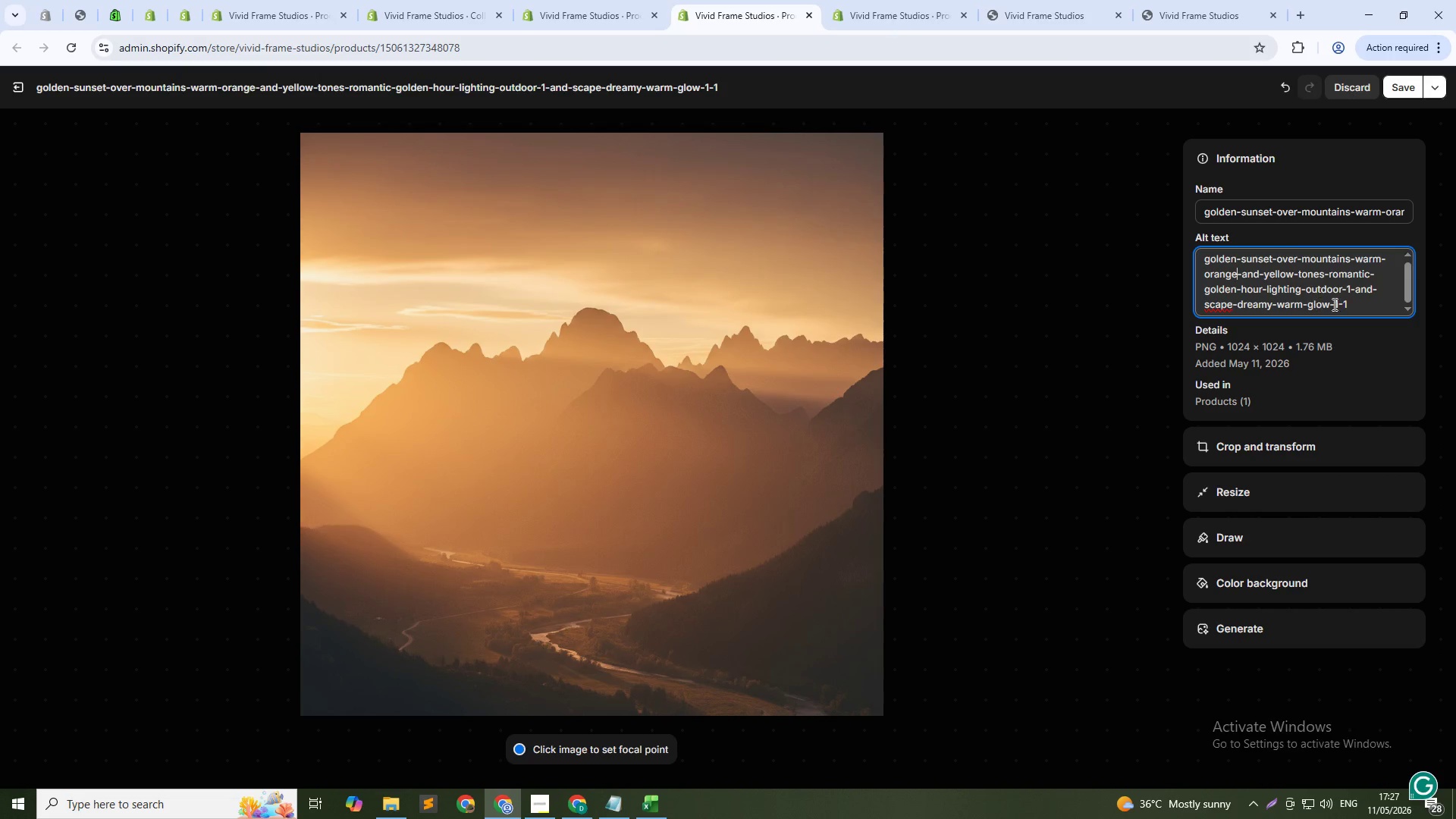 
left_click_drag(start_coordinate=[1343, 287], to_coordinate=[1358, 303])
 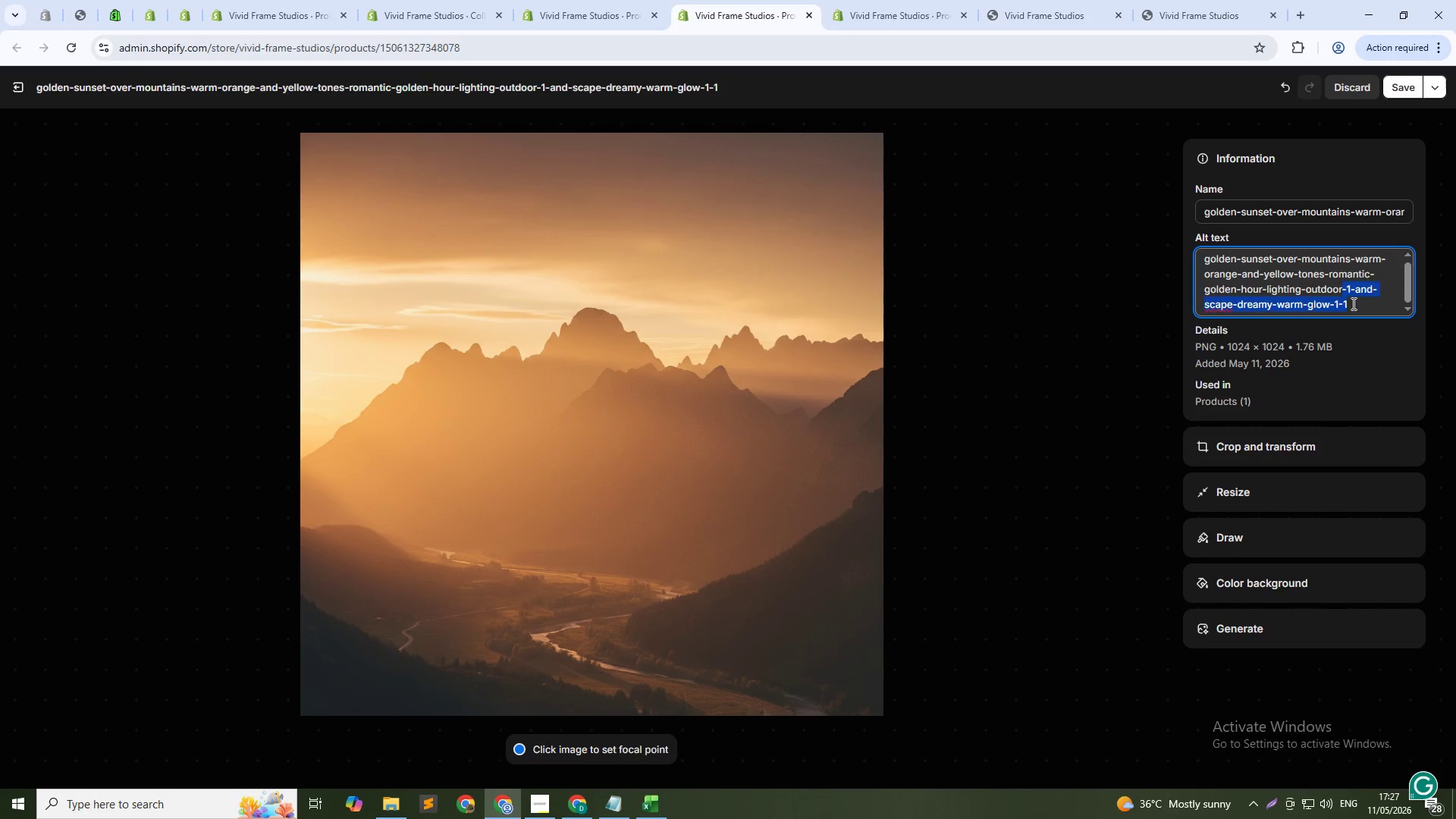 
key(Backspace)
 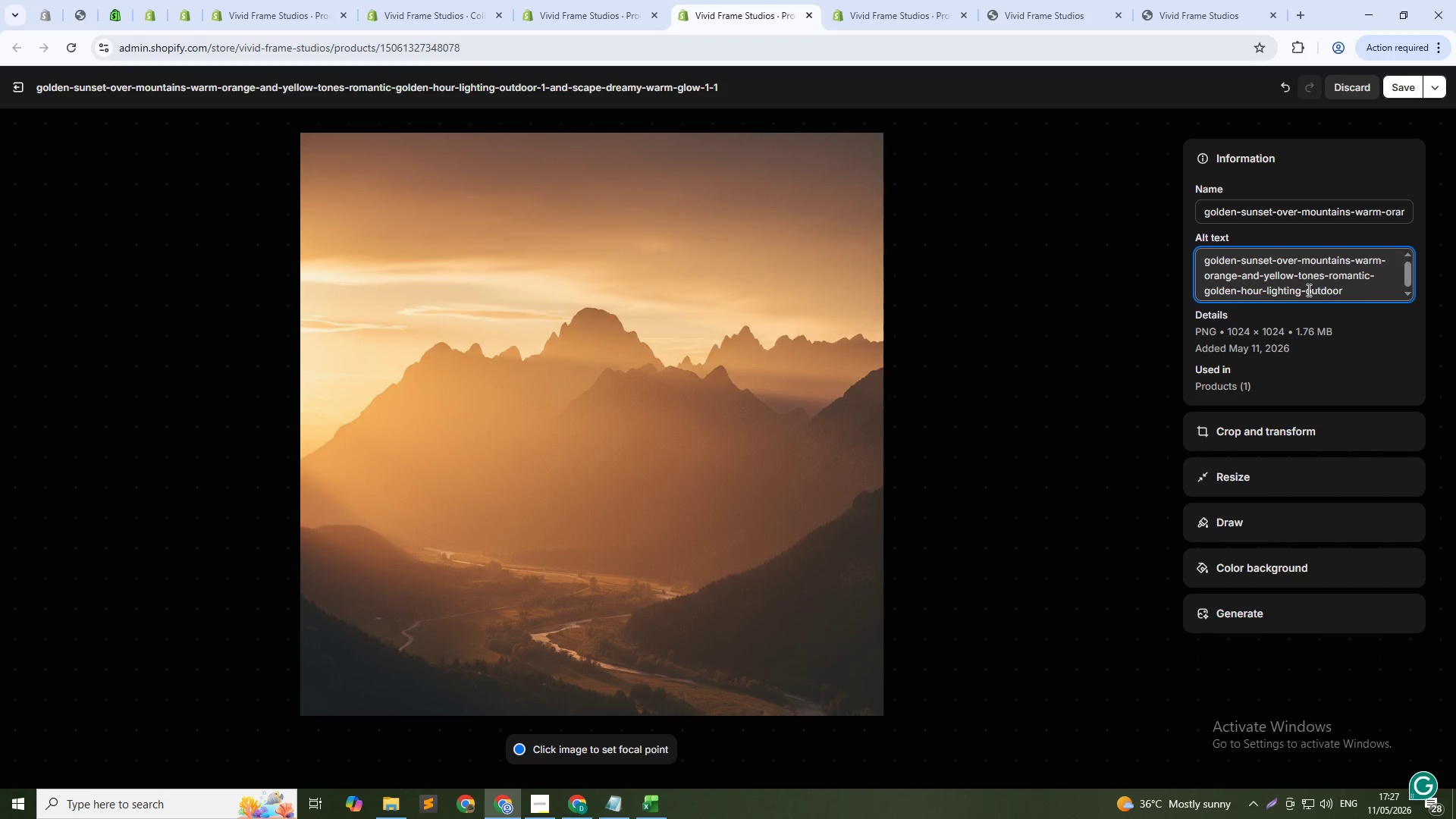 
left_click([1307, 290])
 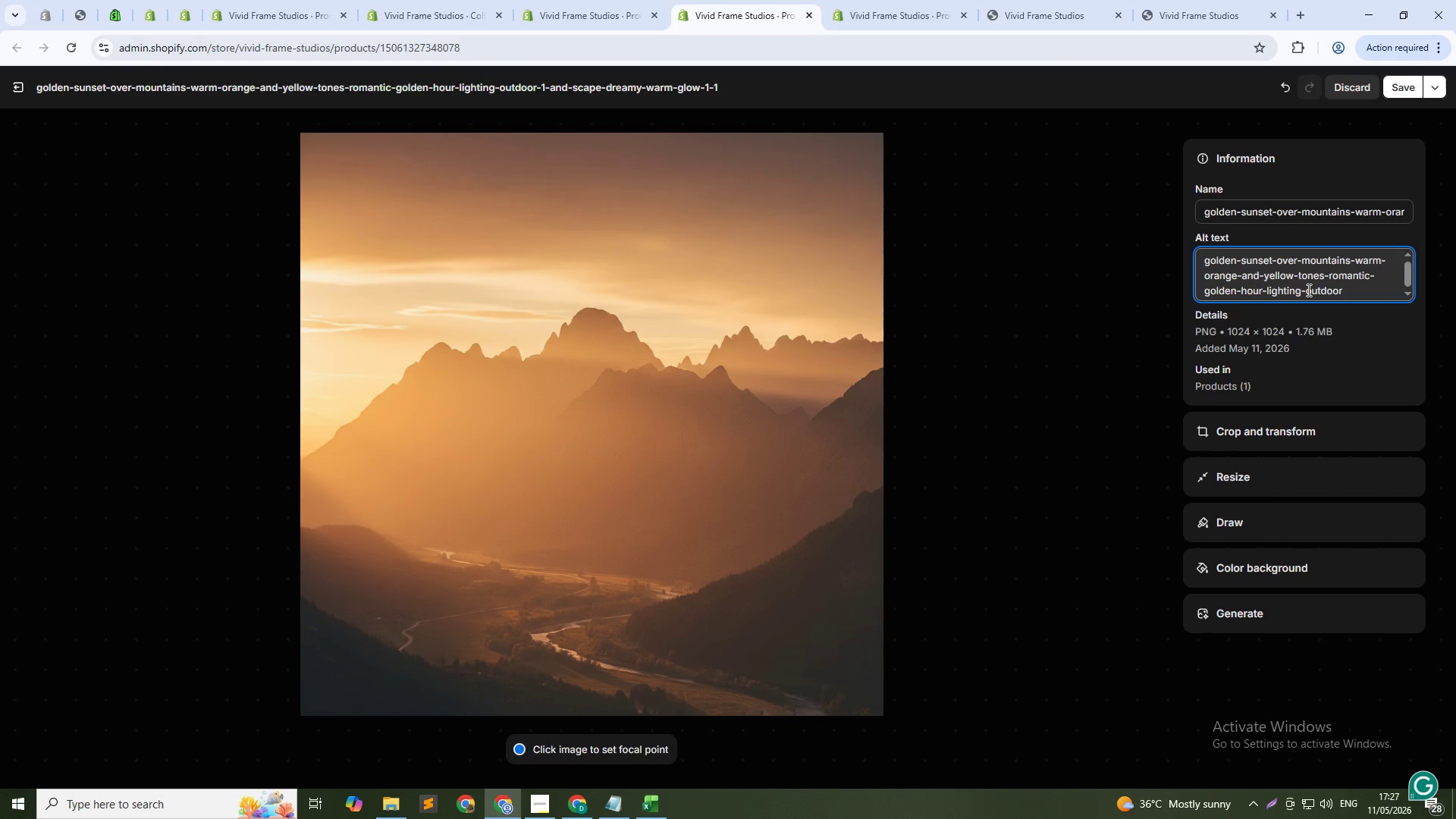 
key(Backspace)
 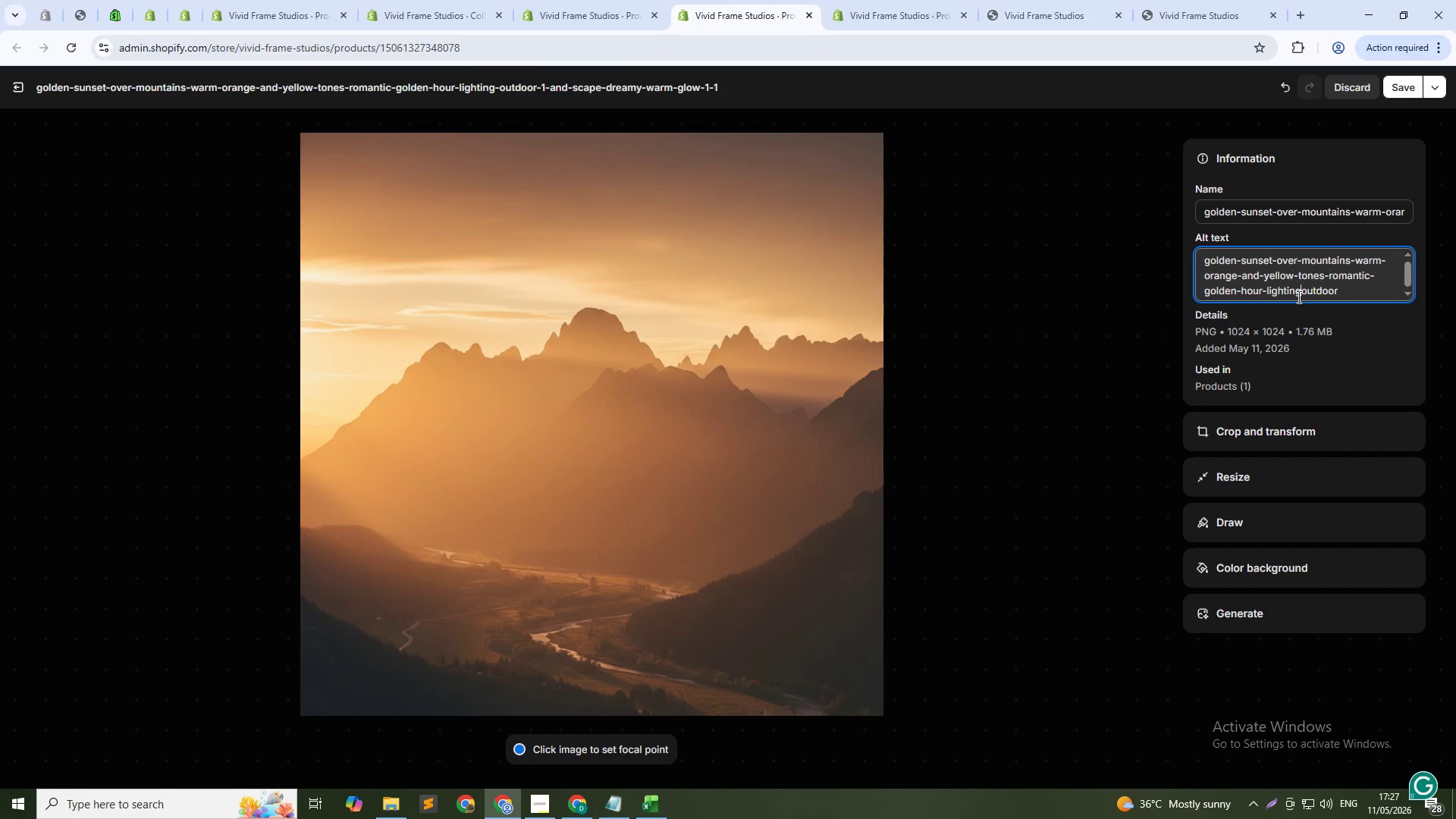 
key(Space)
 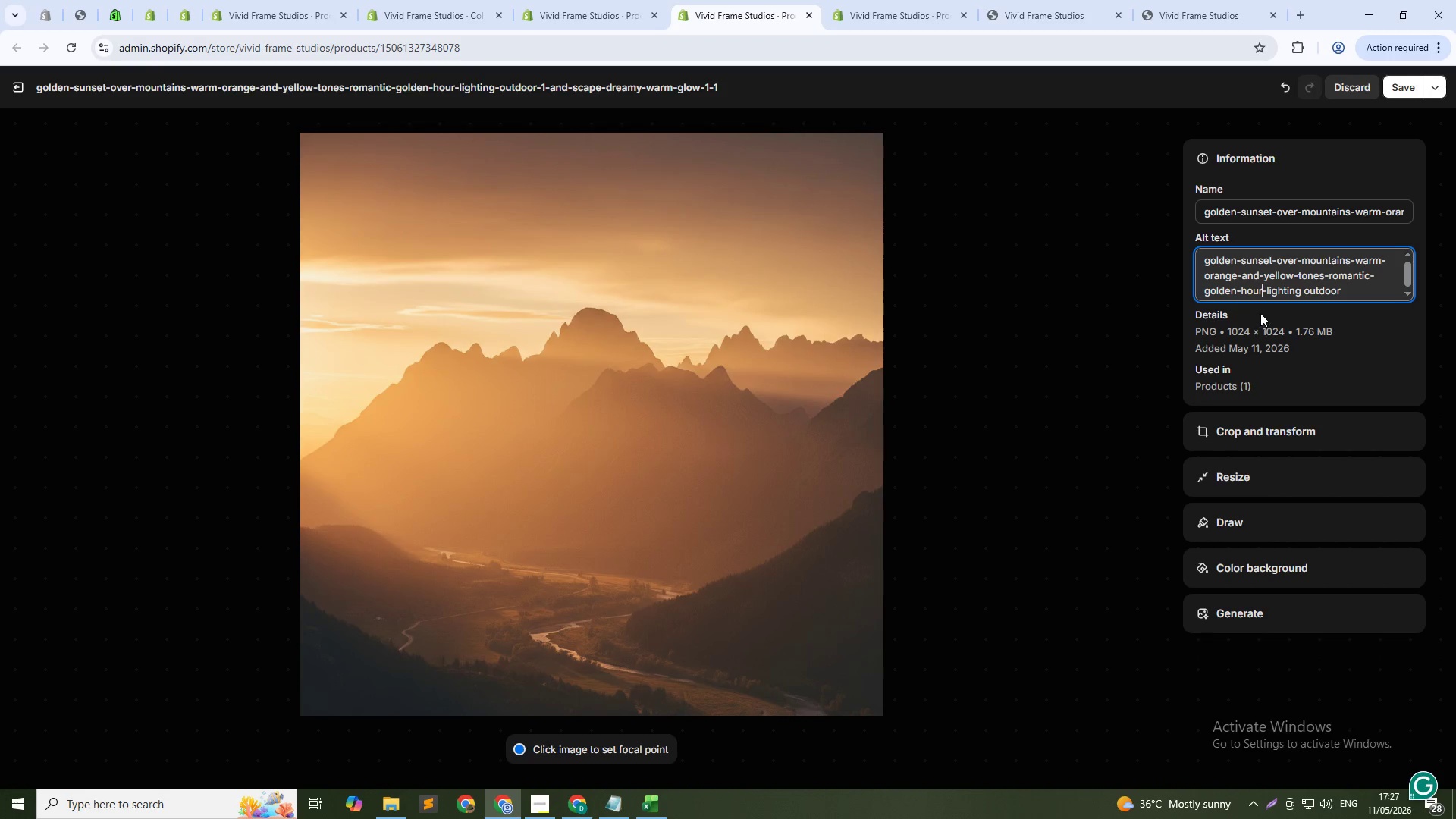 
key(ArrowRight)
 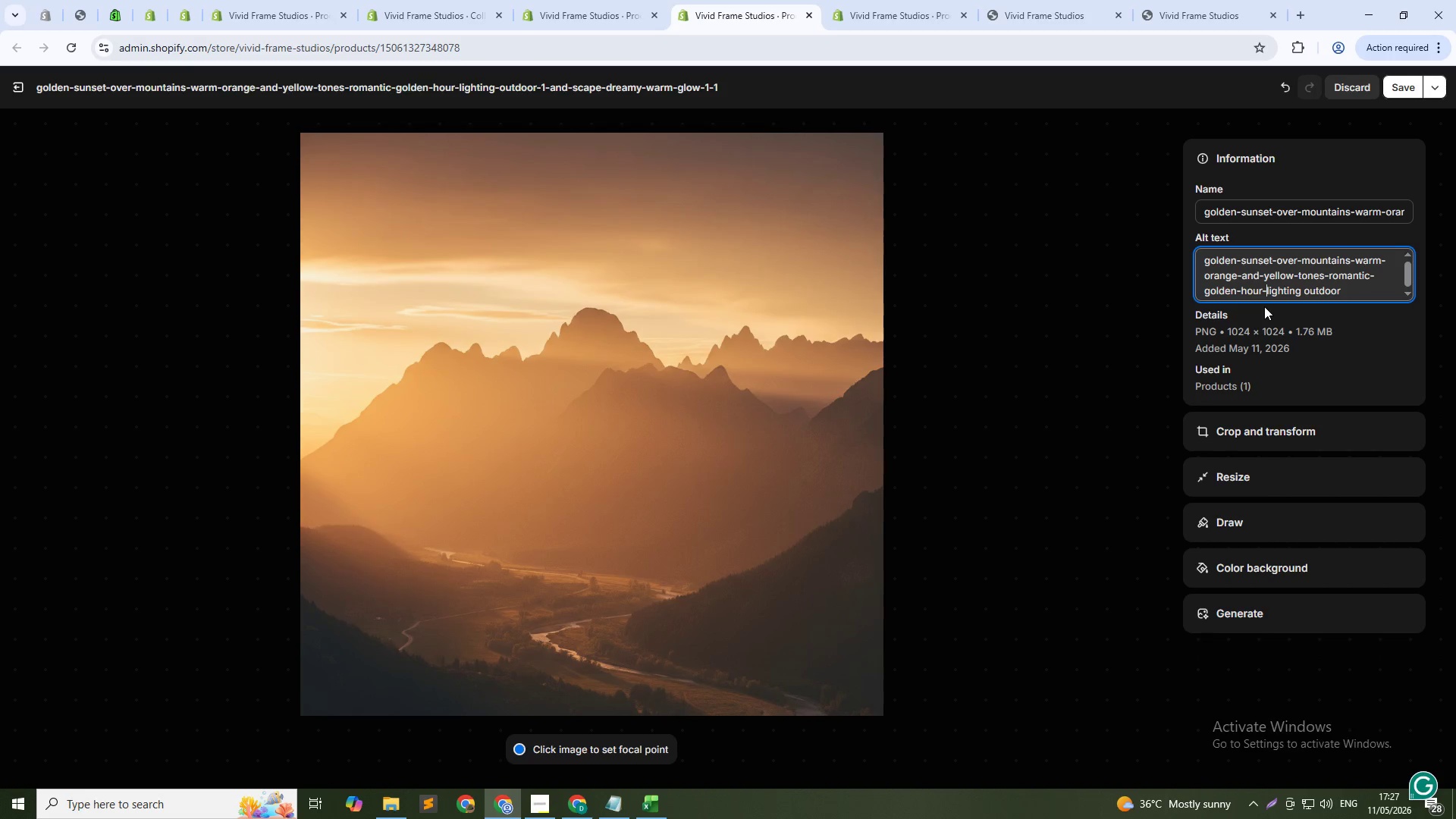 
key(Backspace)
 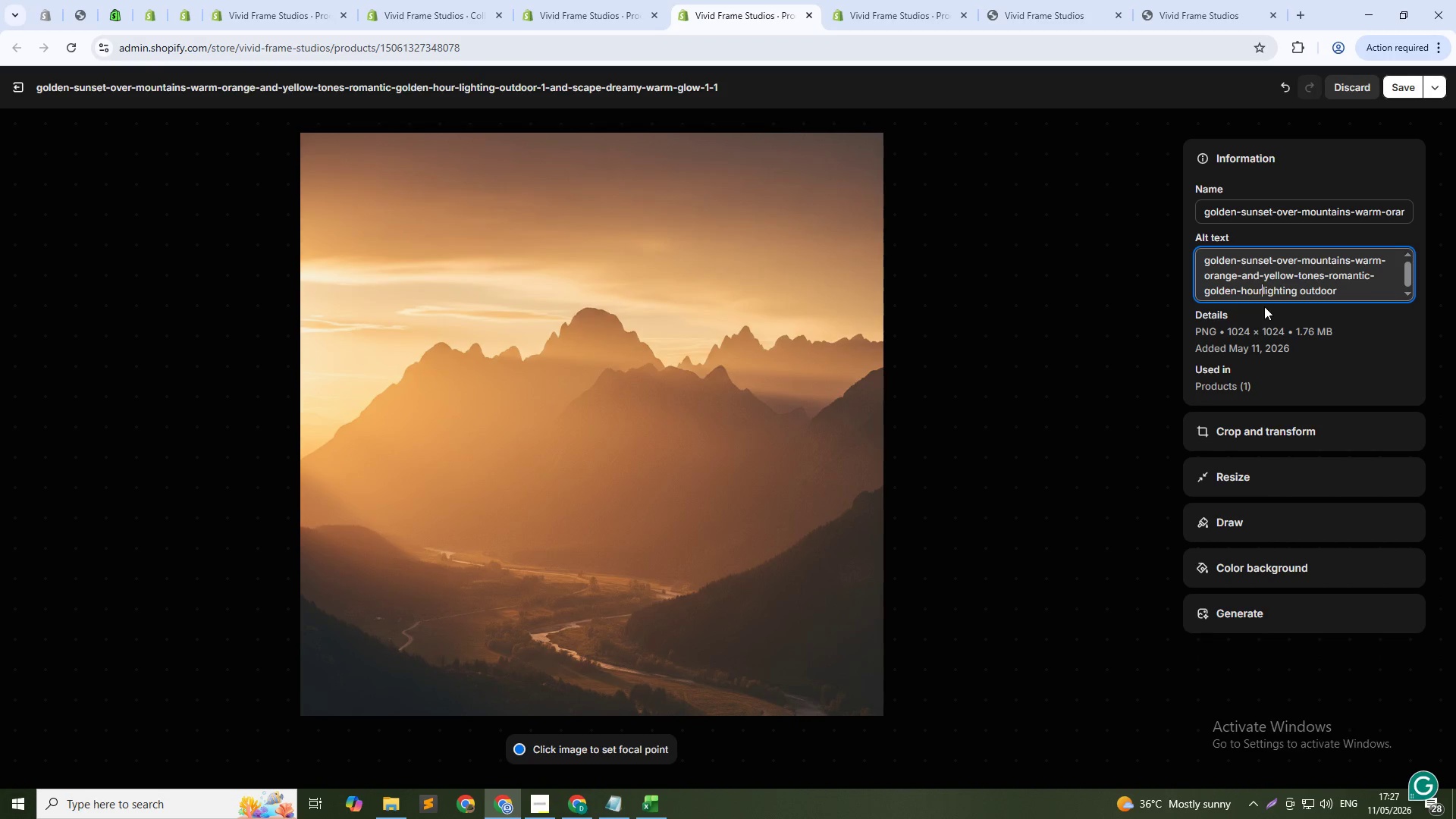 
key(Space)
 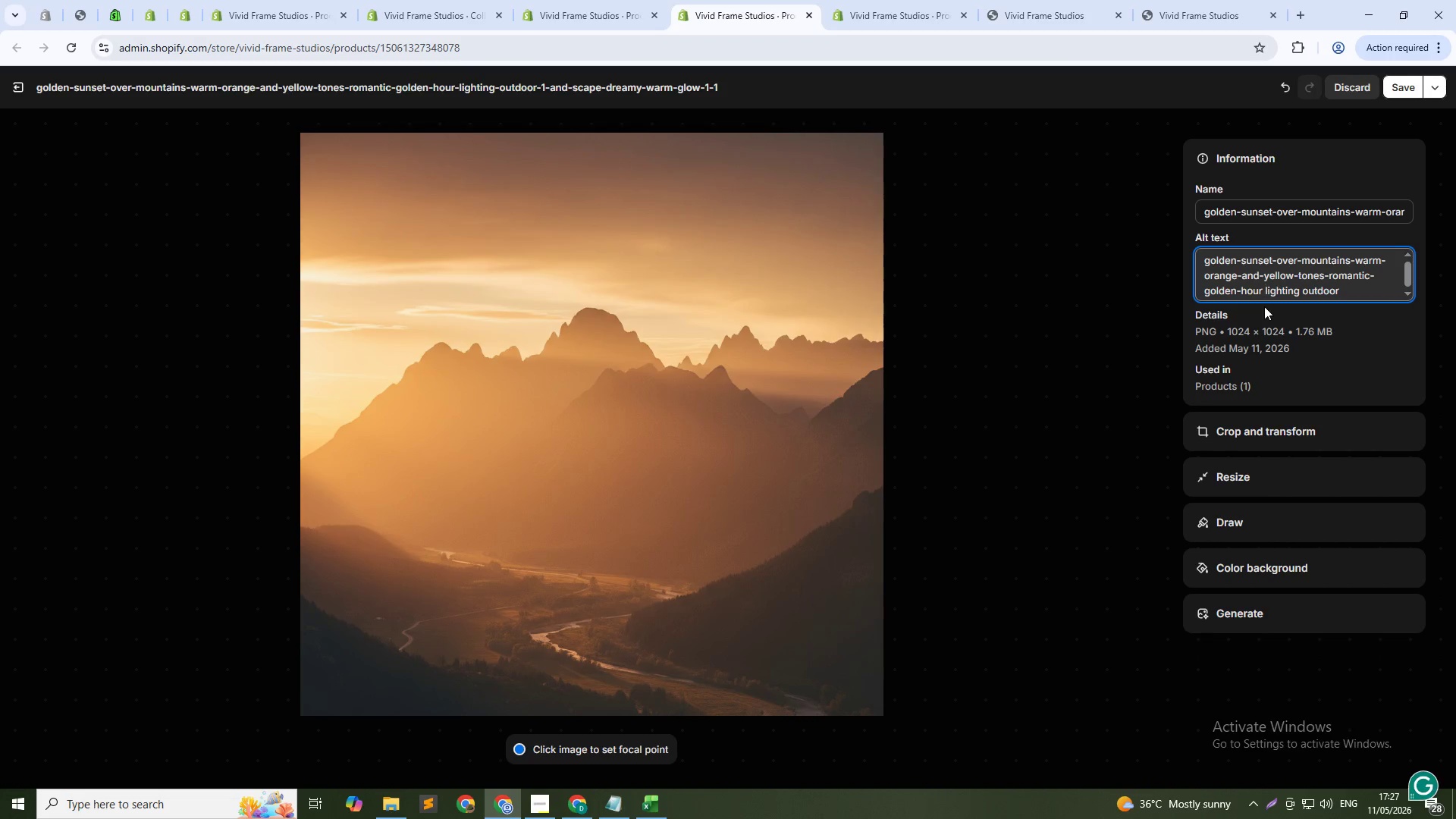 
key(ArrowLeft)
 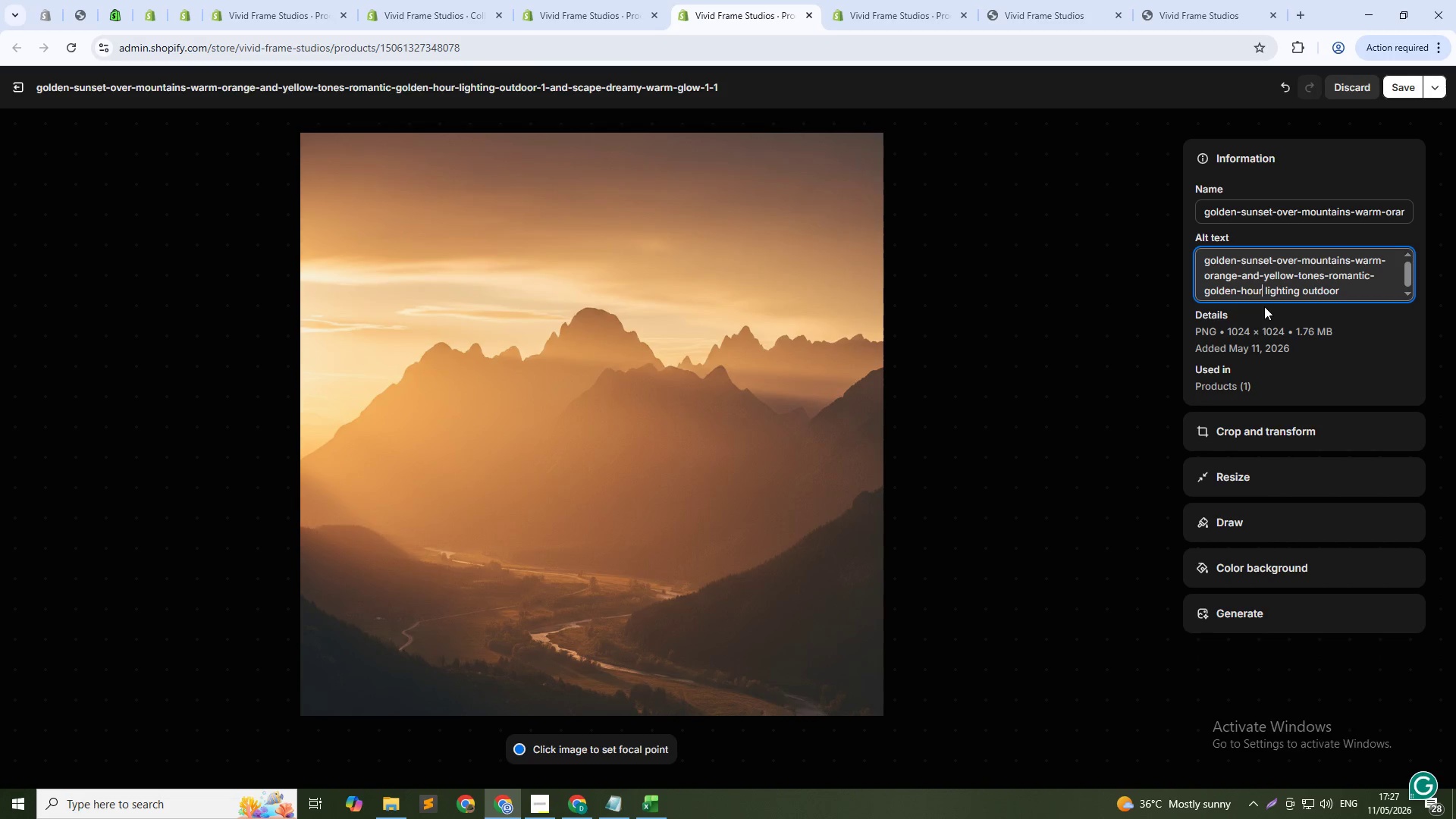 
key(ArrowLeft)
 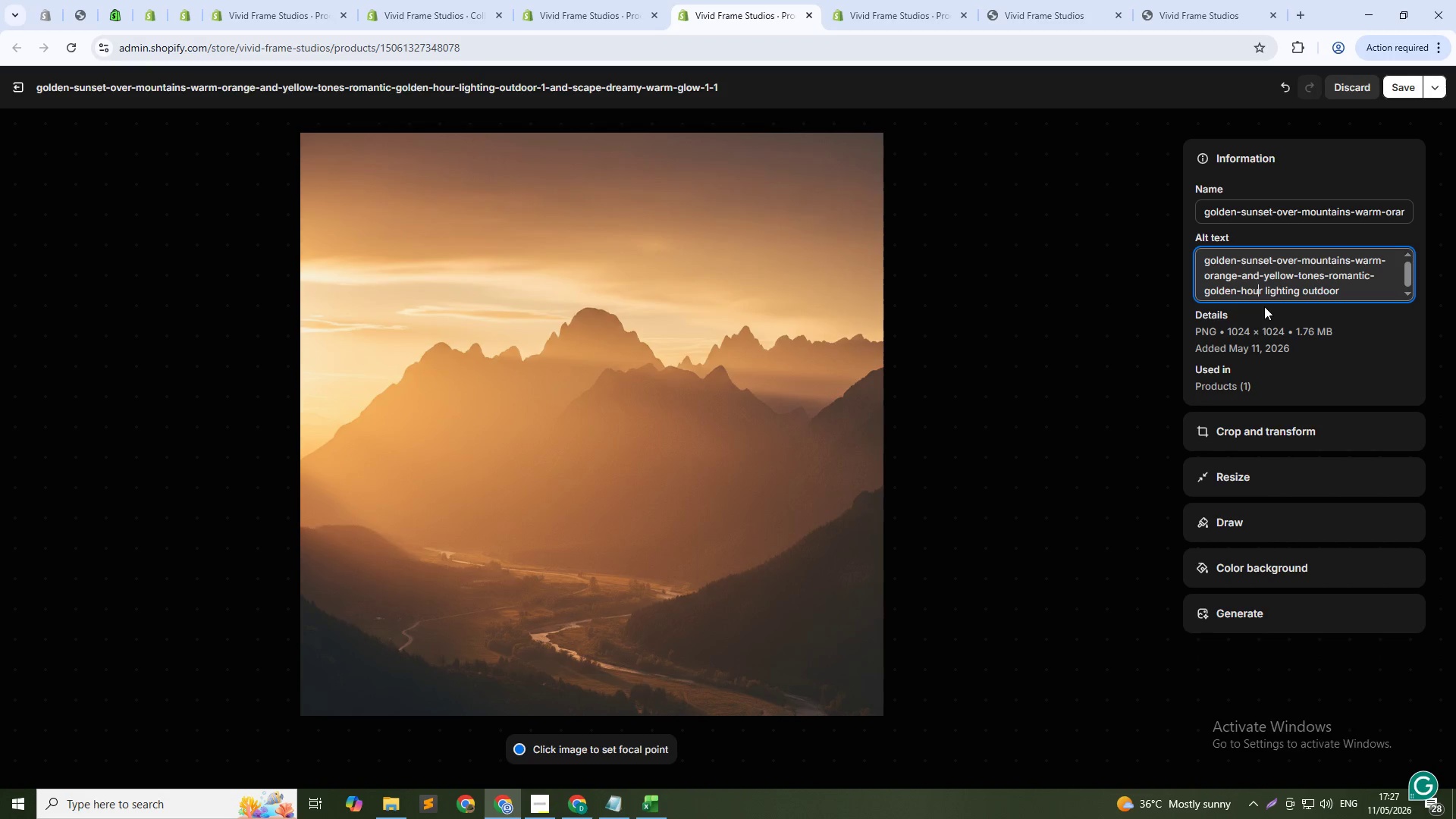 
key(ArrowLeft)
 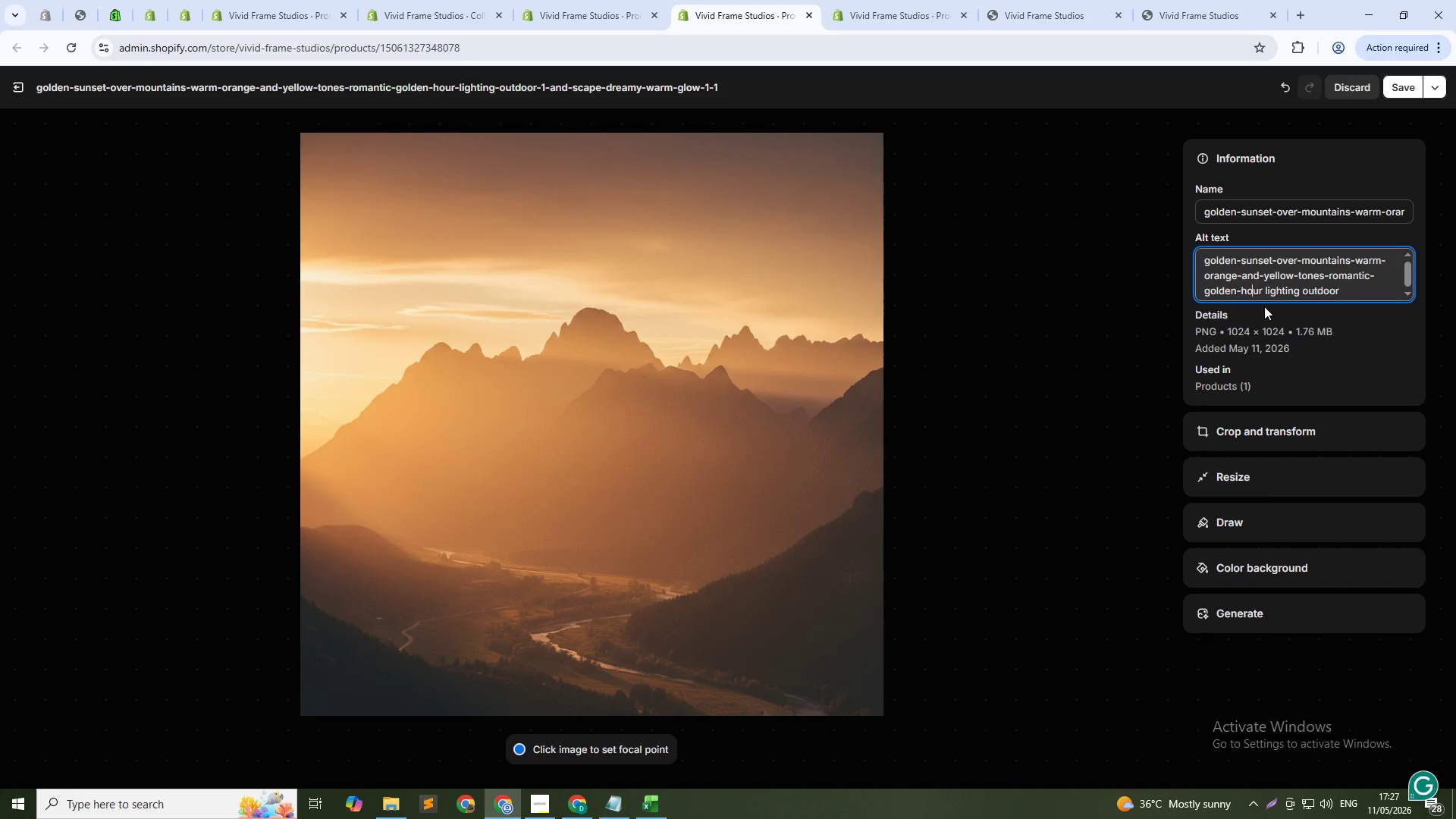 
key(ArrowLeft)
 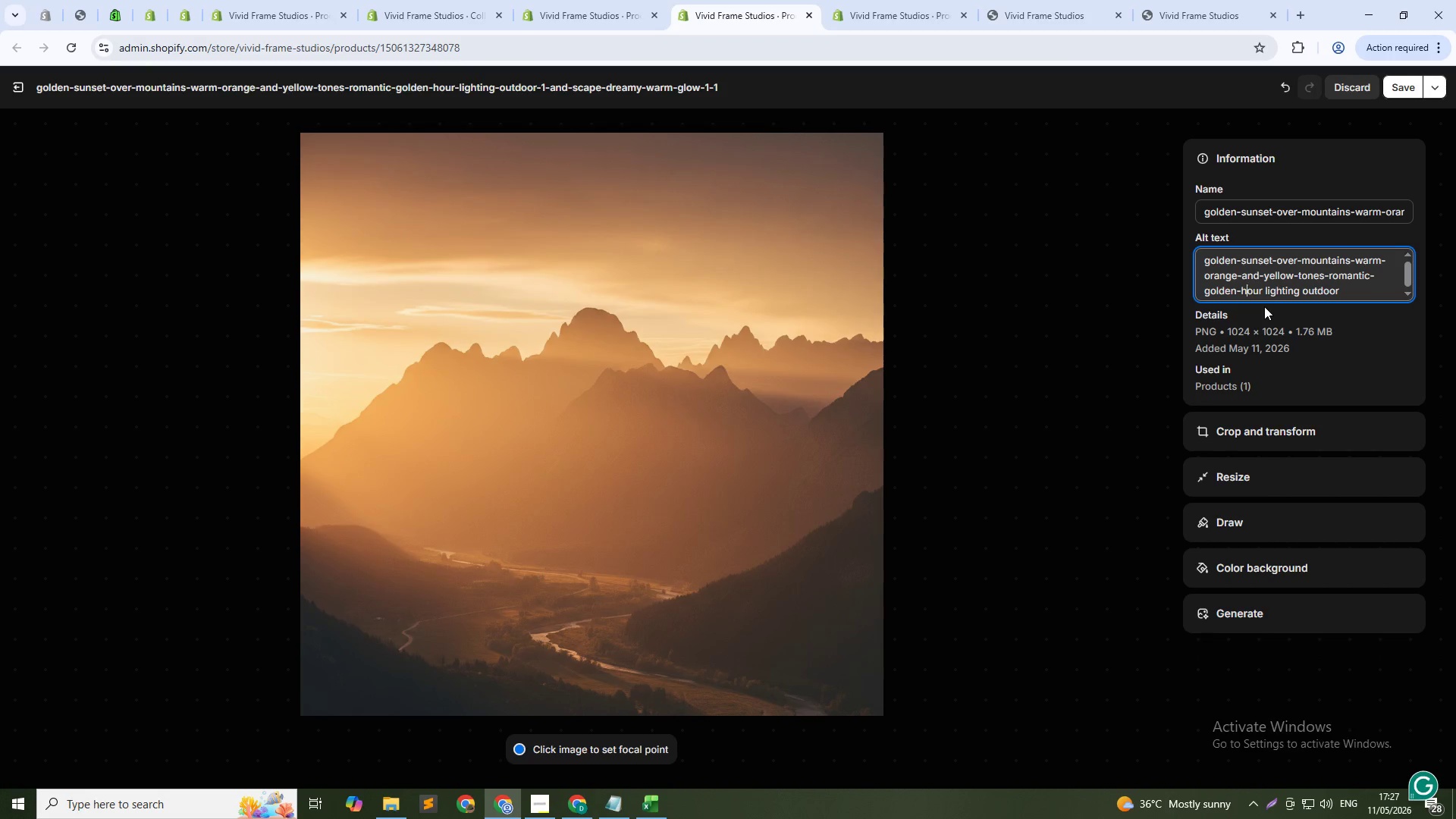 
key(ArrowLeft)
 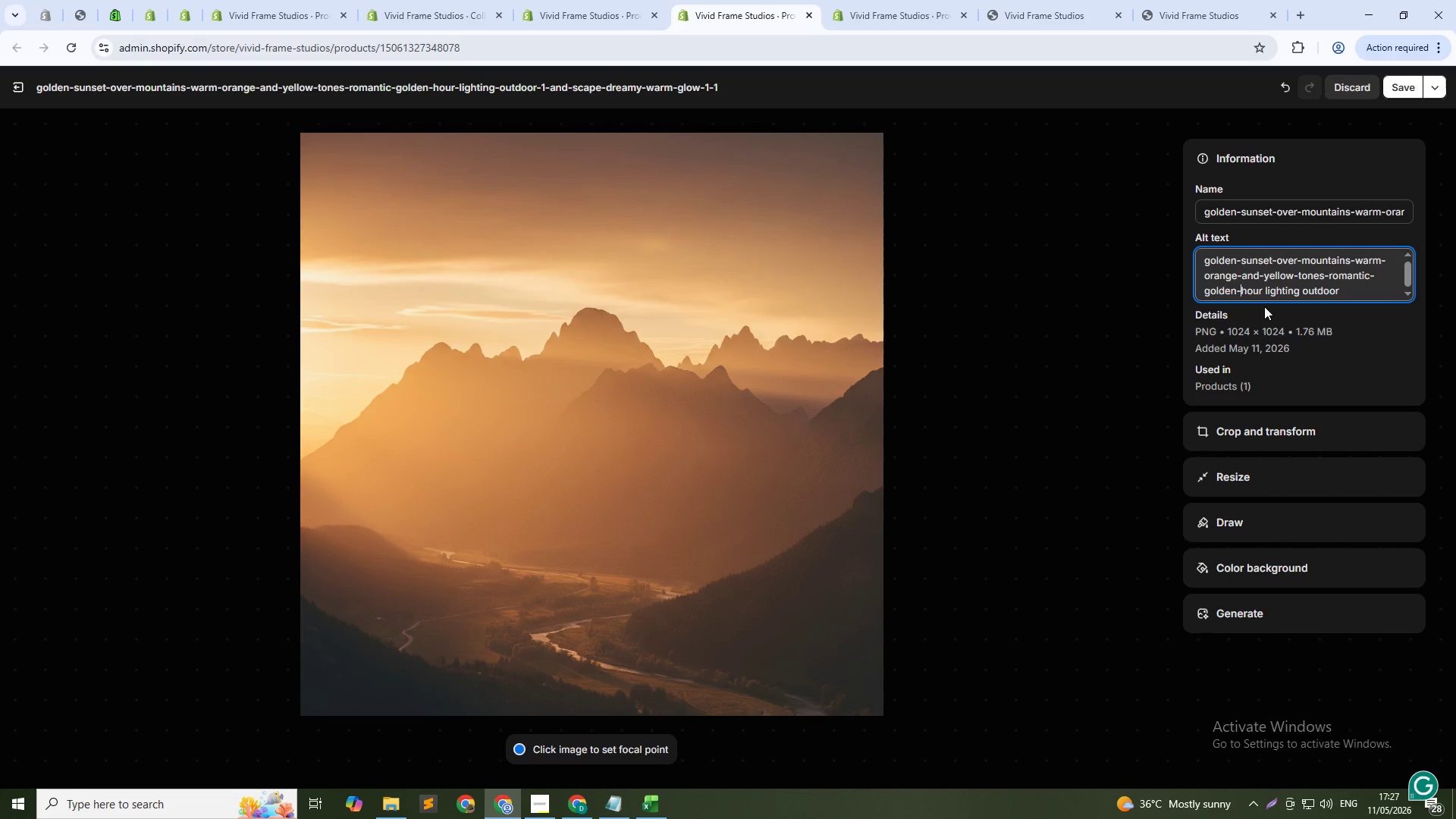 
key(Backspace)
 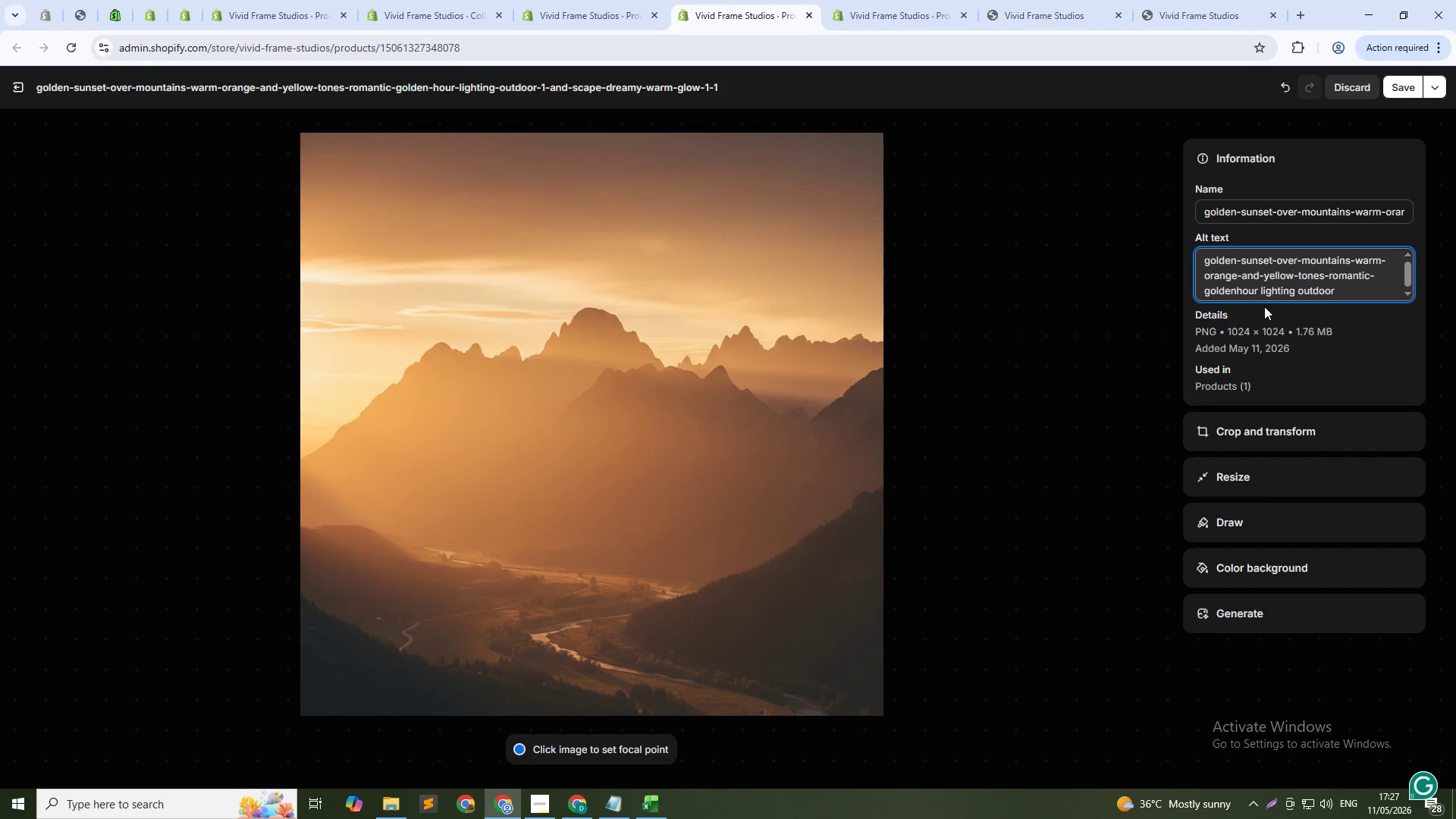 
key(Space)
 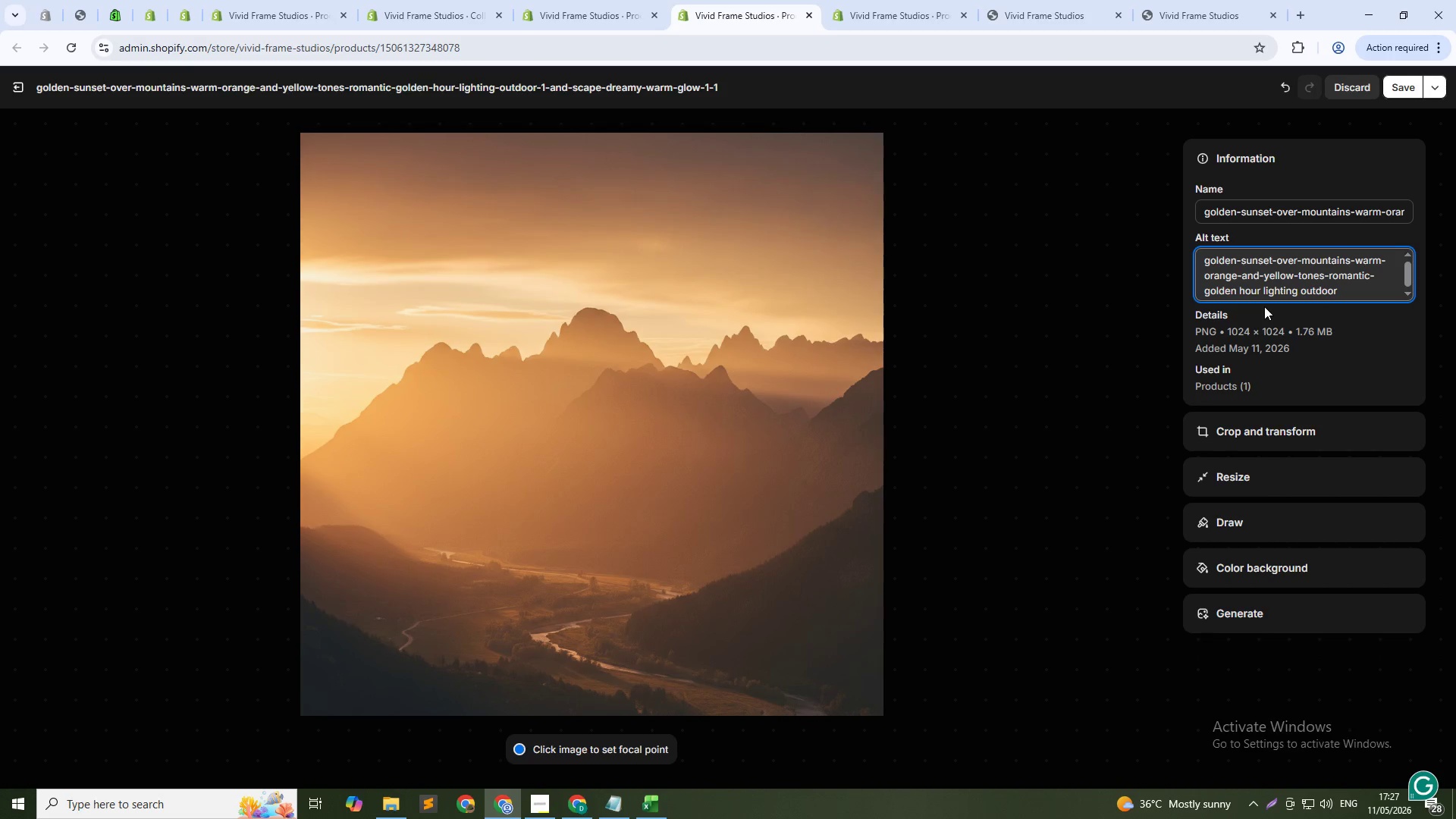 
key(ArrowUp)
 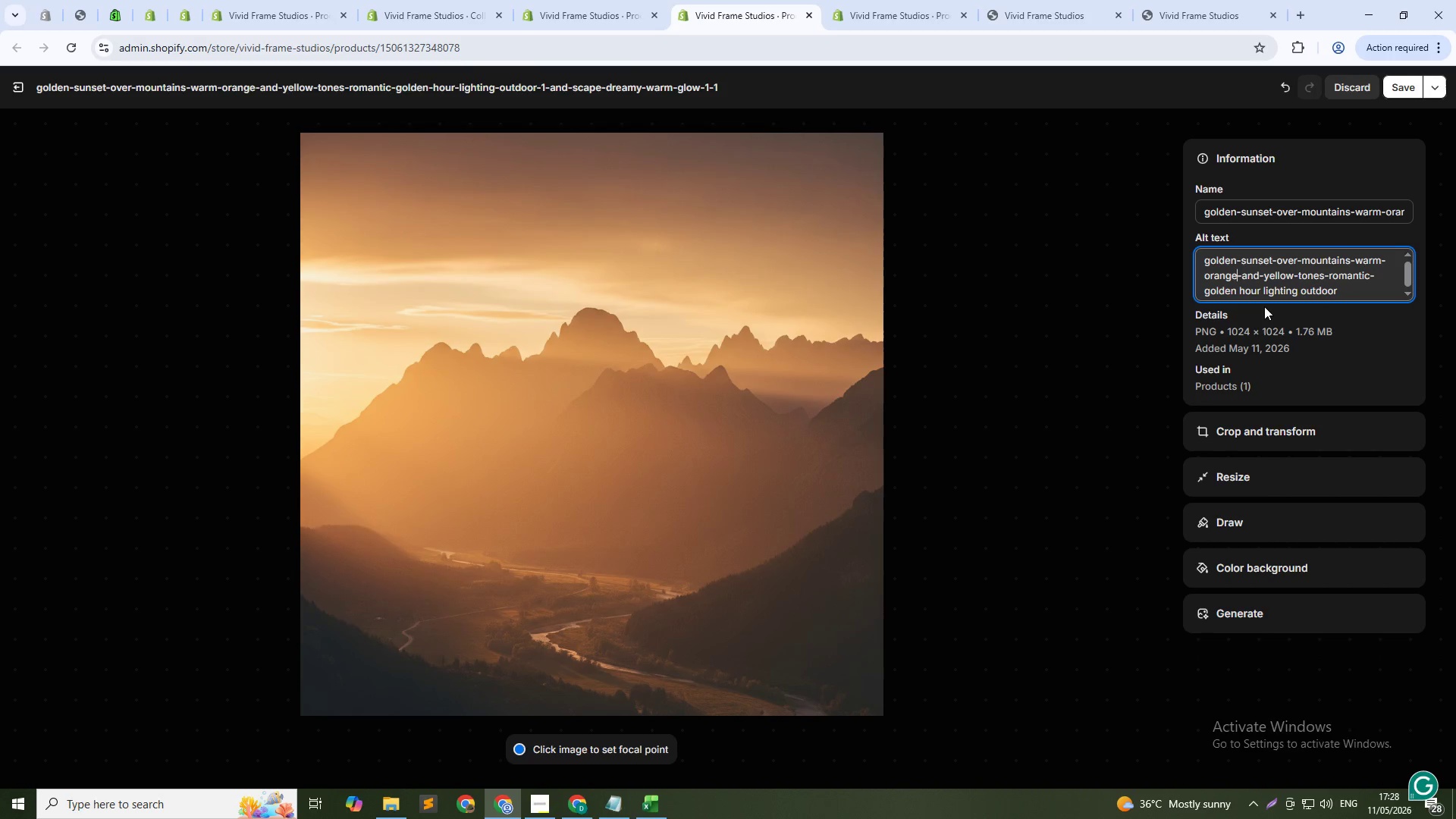 
key(ArrowRight)
 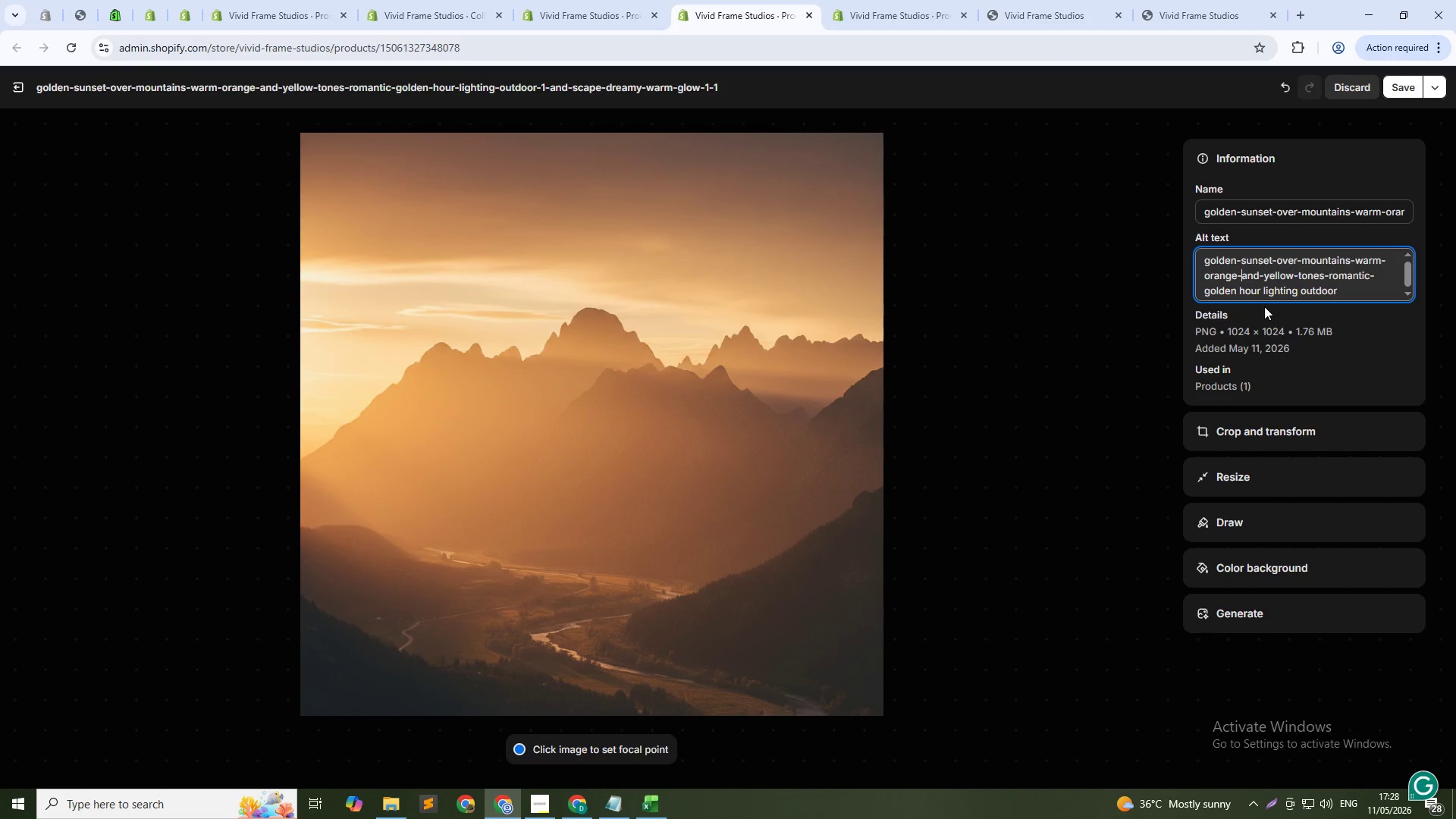 
key(Backspace)
 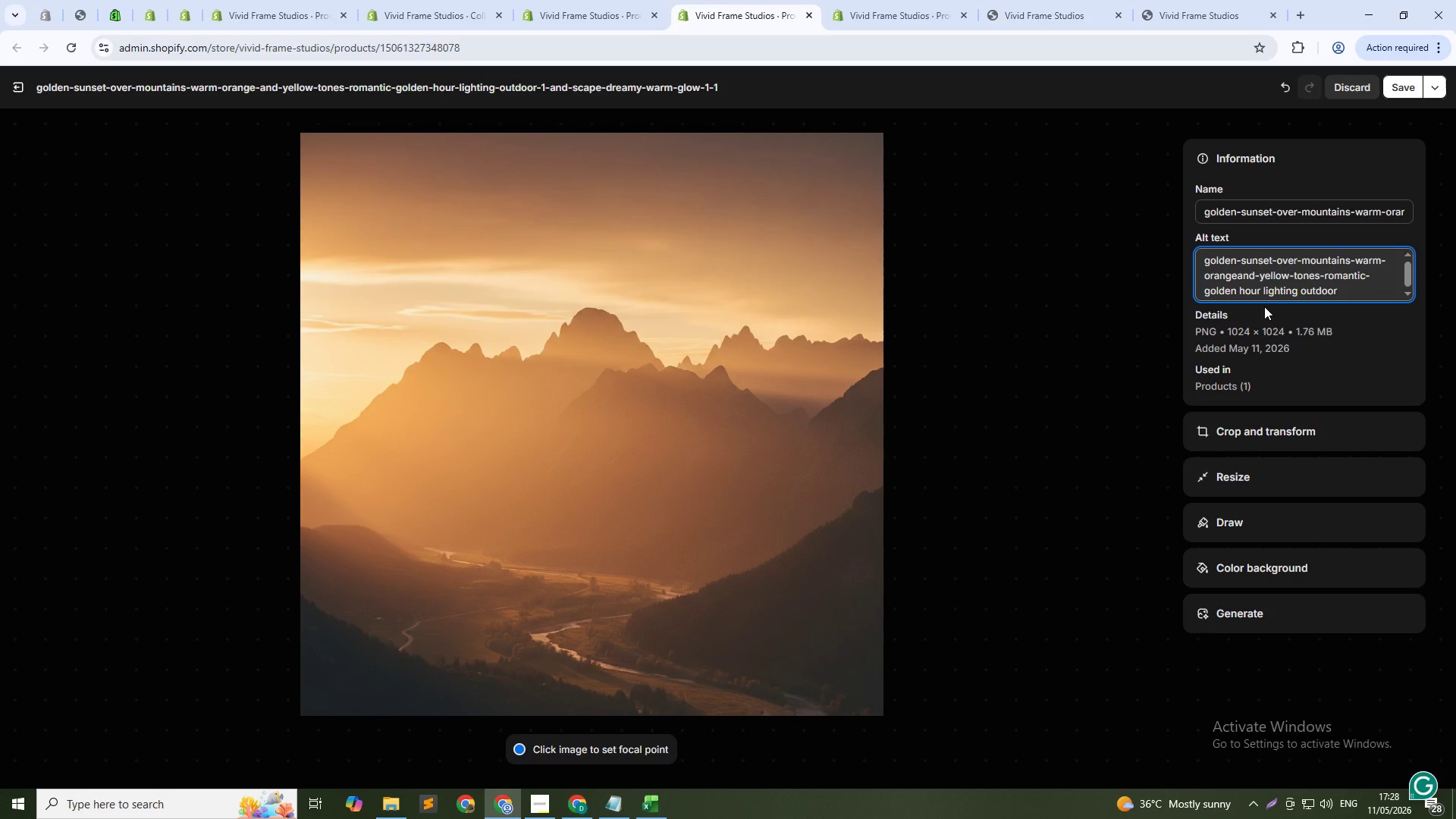 
key(Space)
 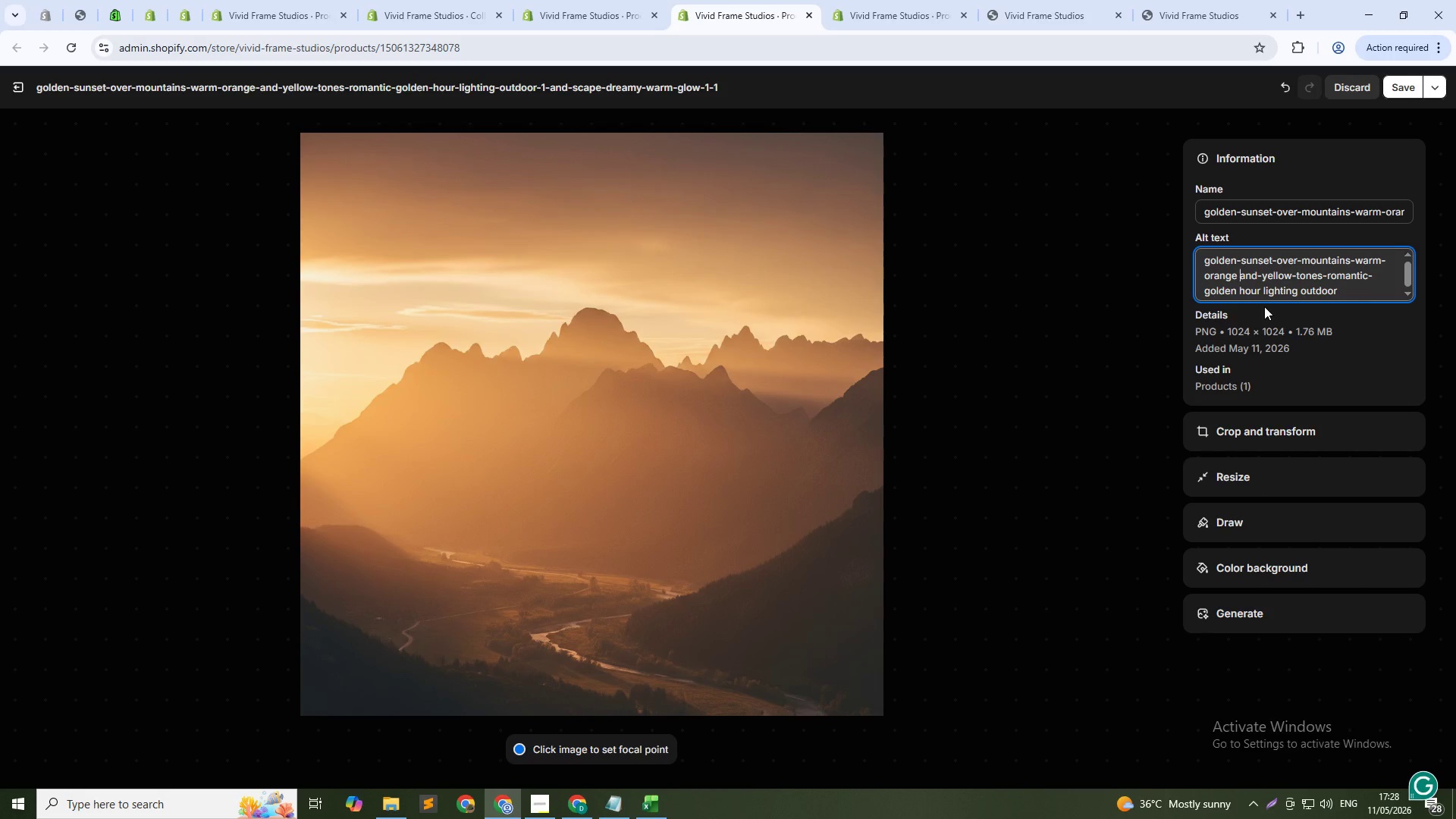 
key(ArrowRight)
 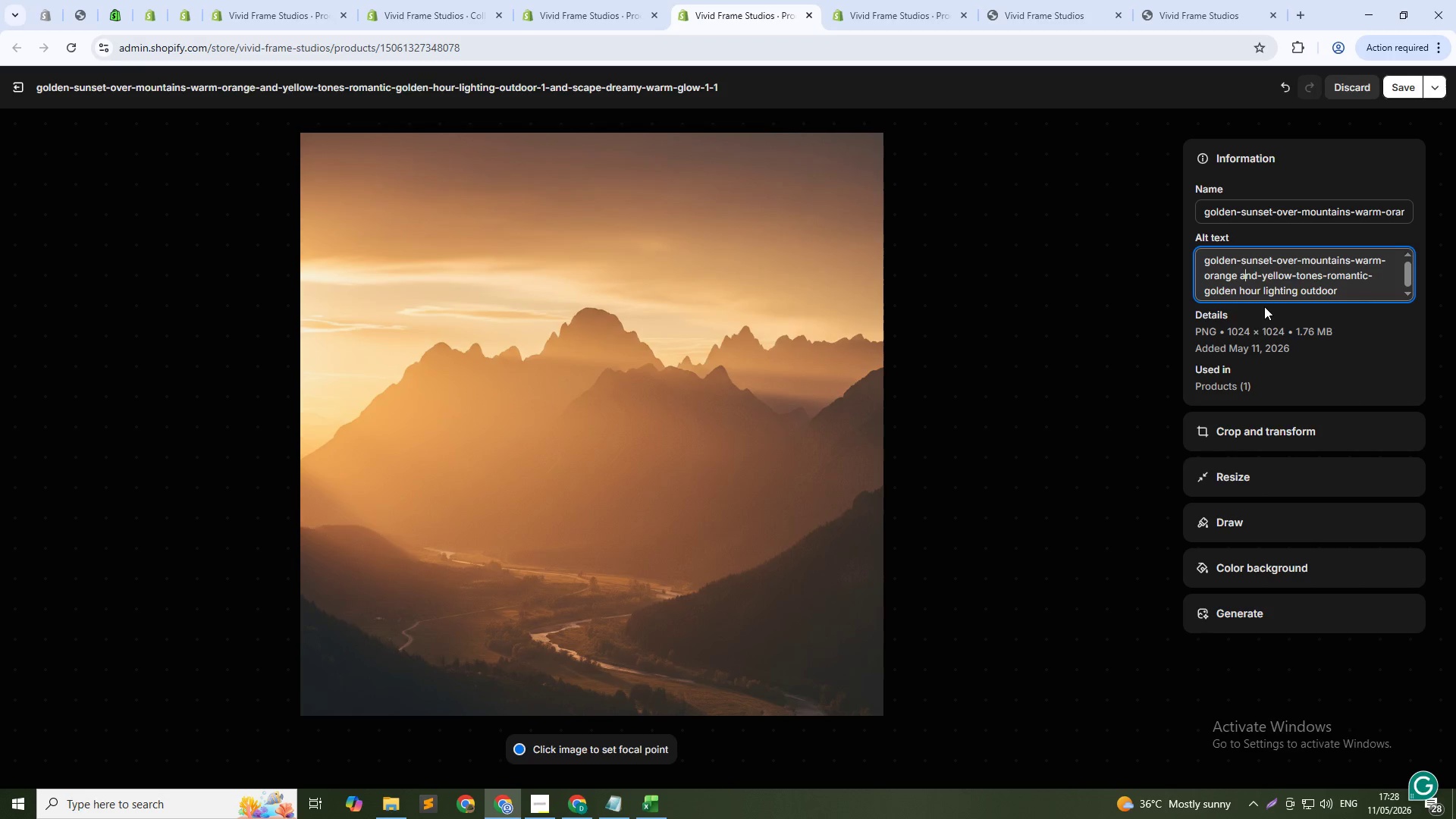 
key(ArrowRight)
 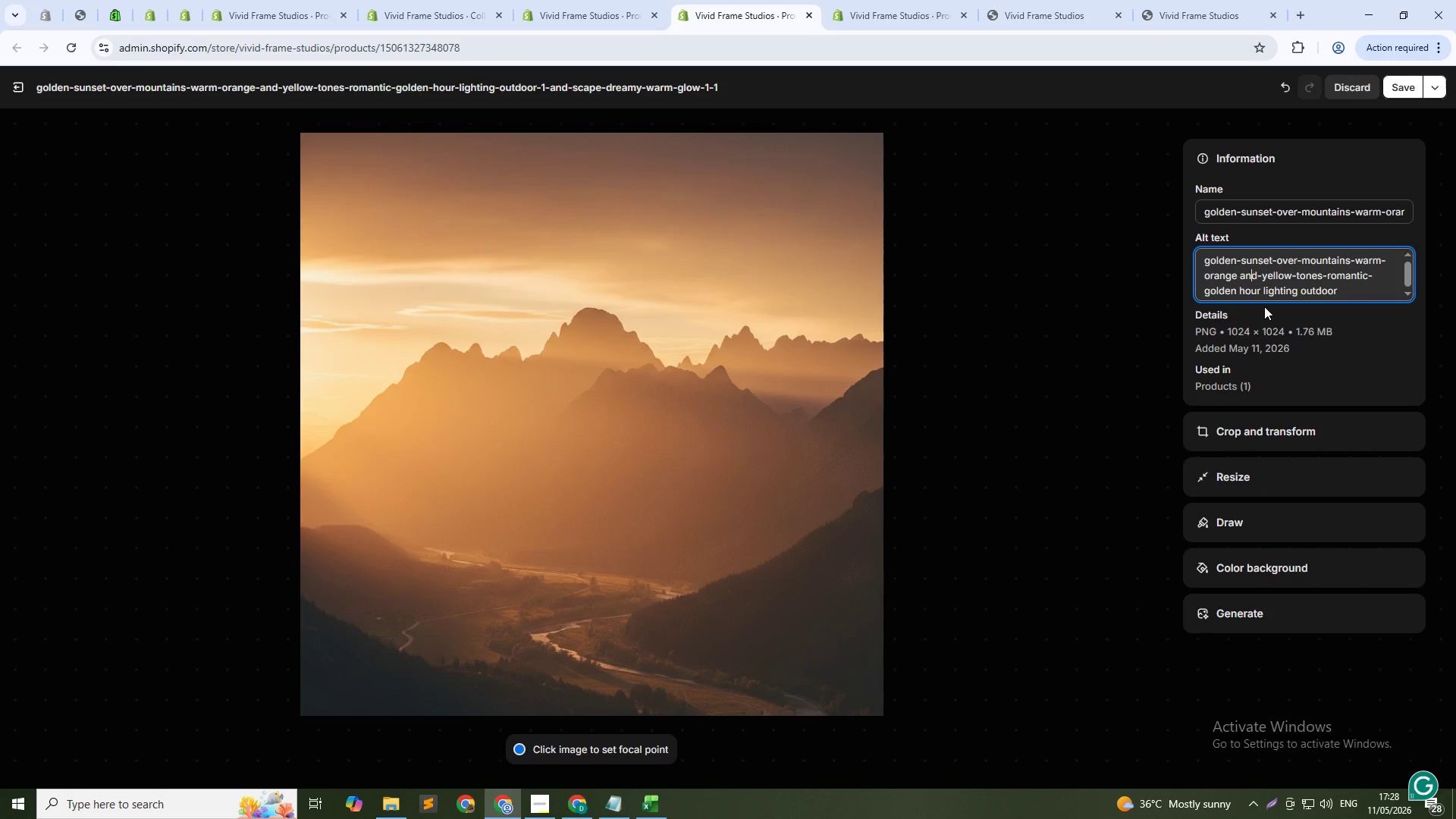 
key(ArrowRight)
 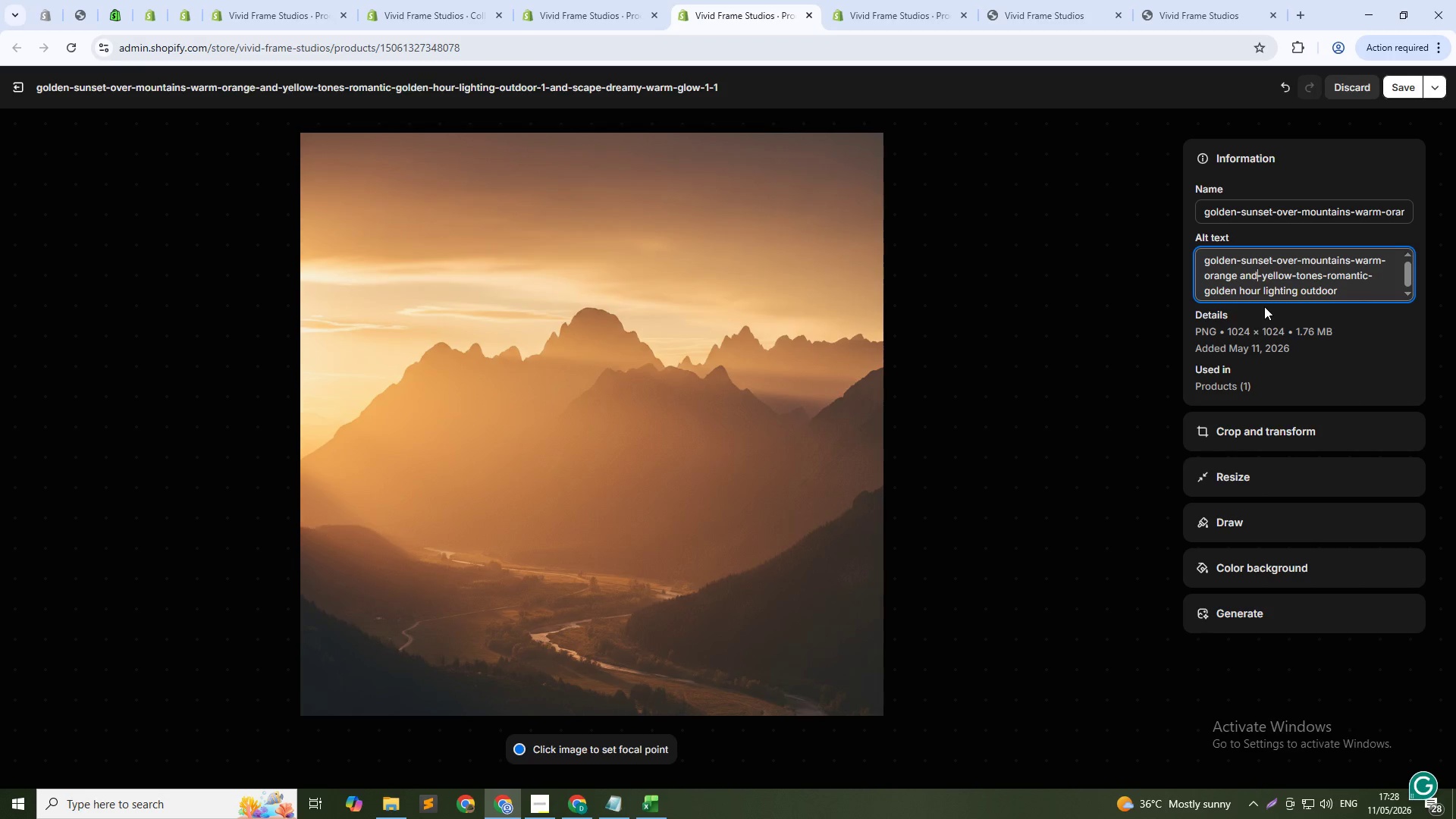 
key(ArrowRight)
 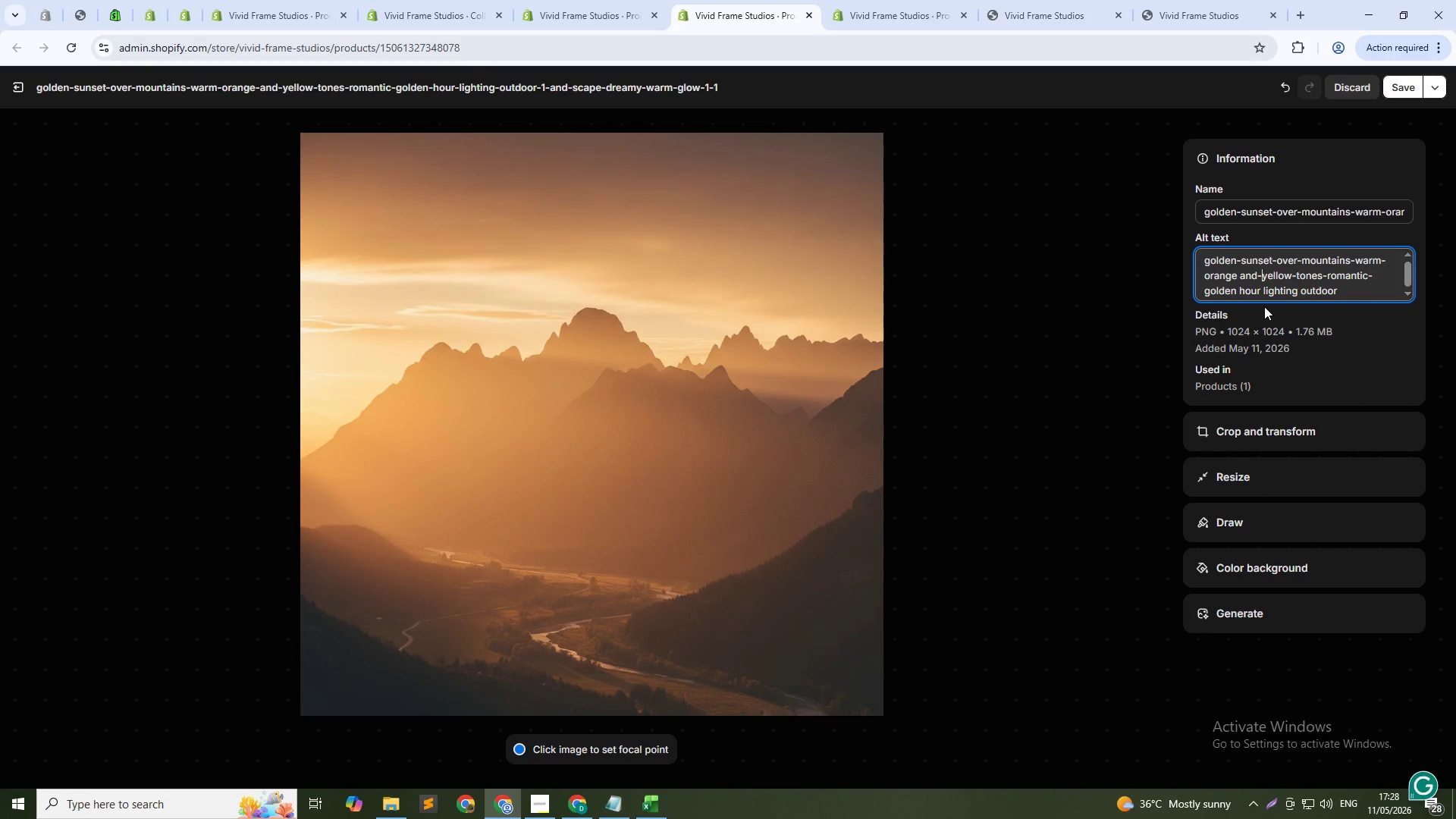 
key(Backspace)
 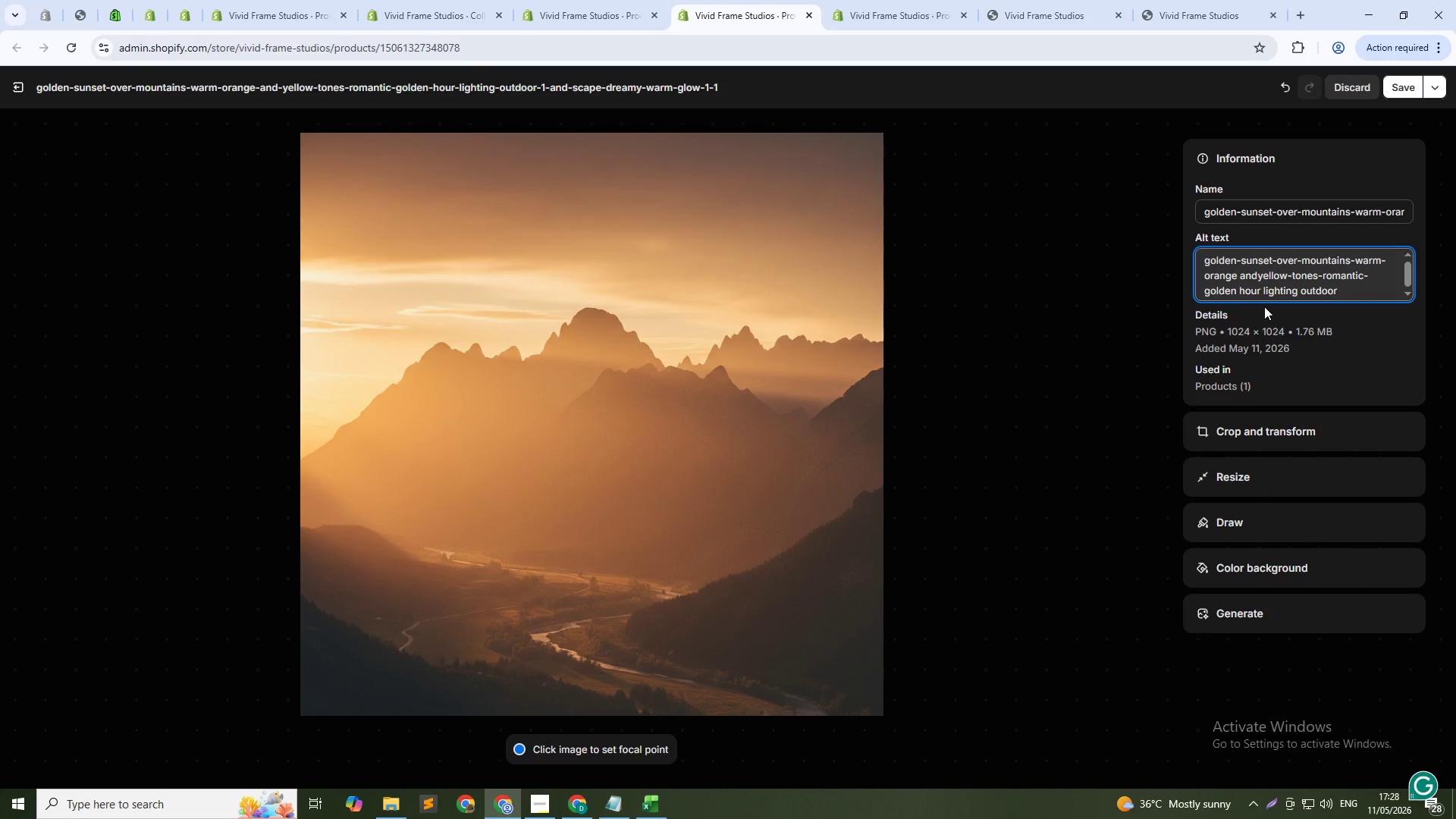 
key(Space)
 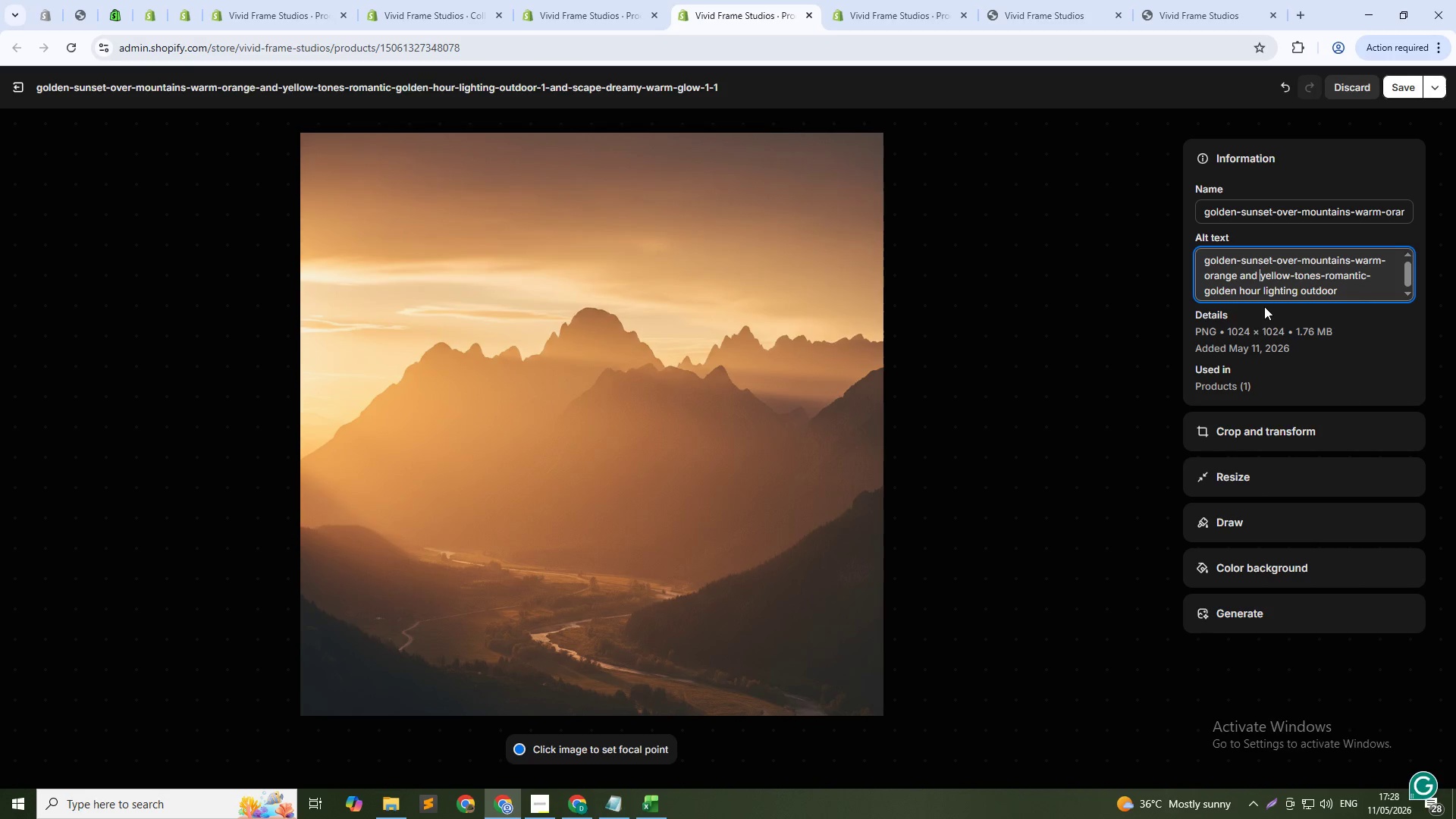 
key(ArrowRight)
 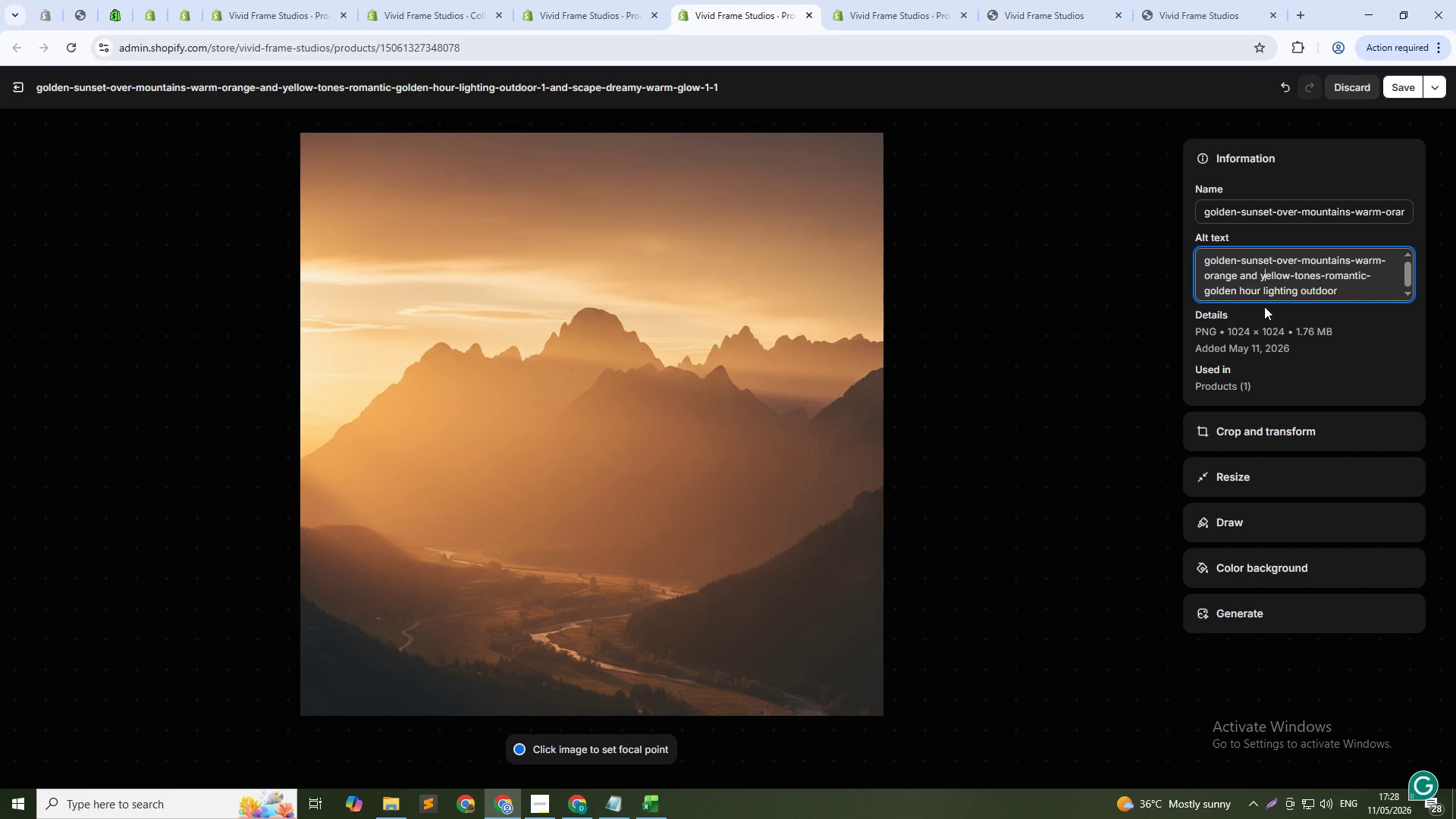 
key(ArrowRight)
 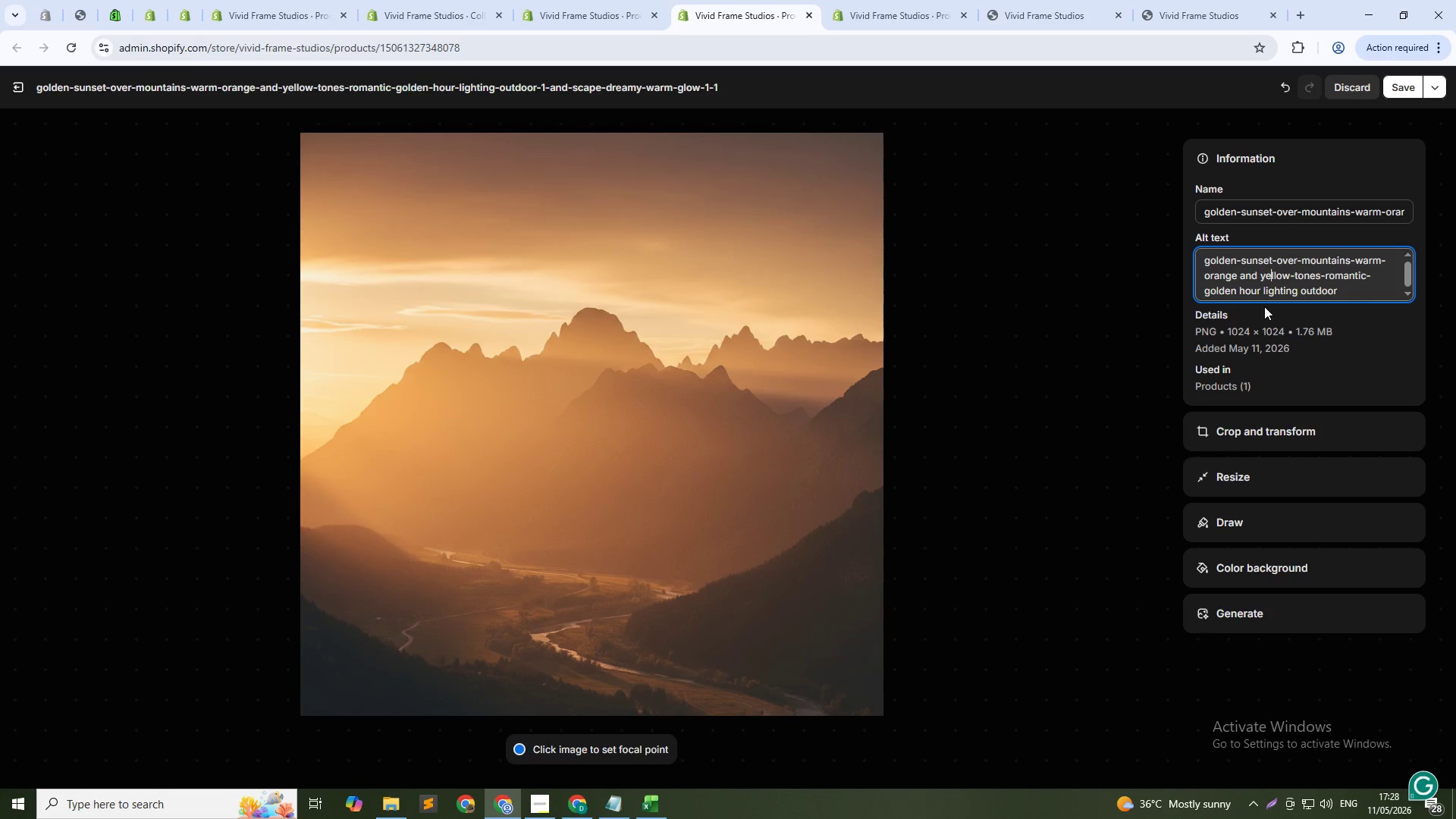 
key(ArrowRight)
 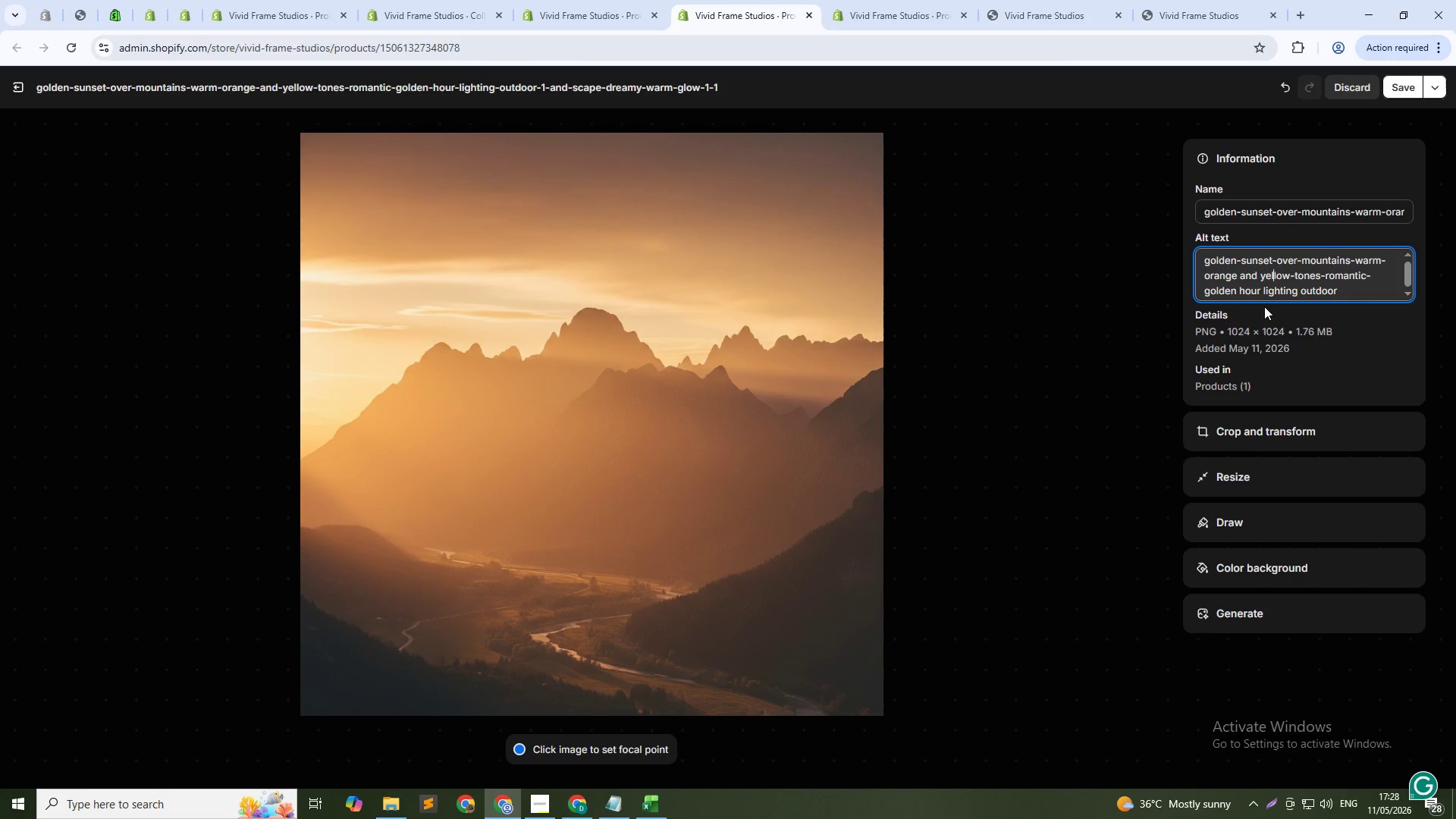 
key(ArrowRight)
 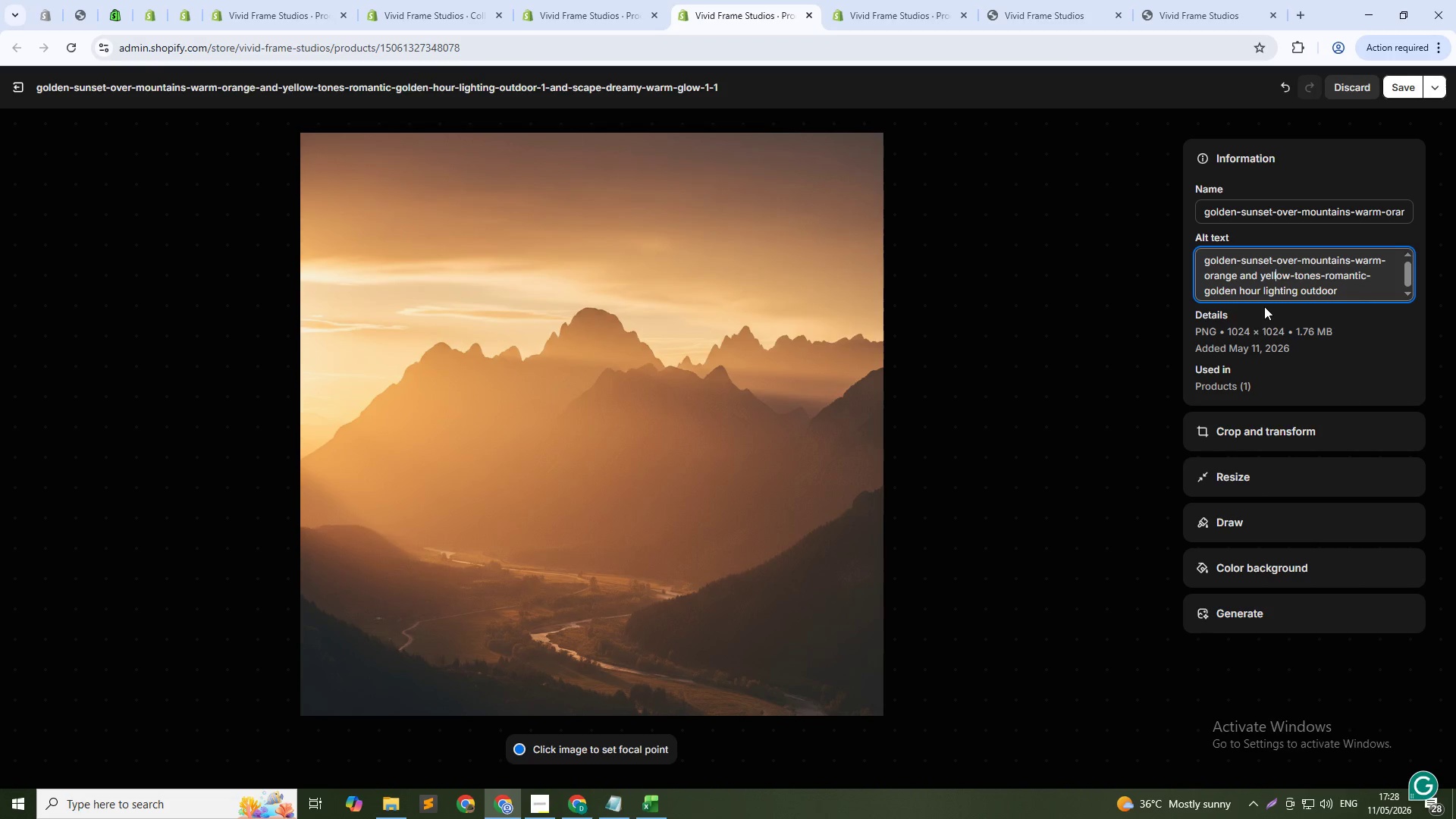 
key(ArrowRight)
 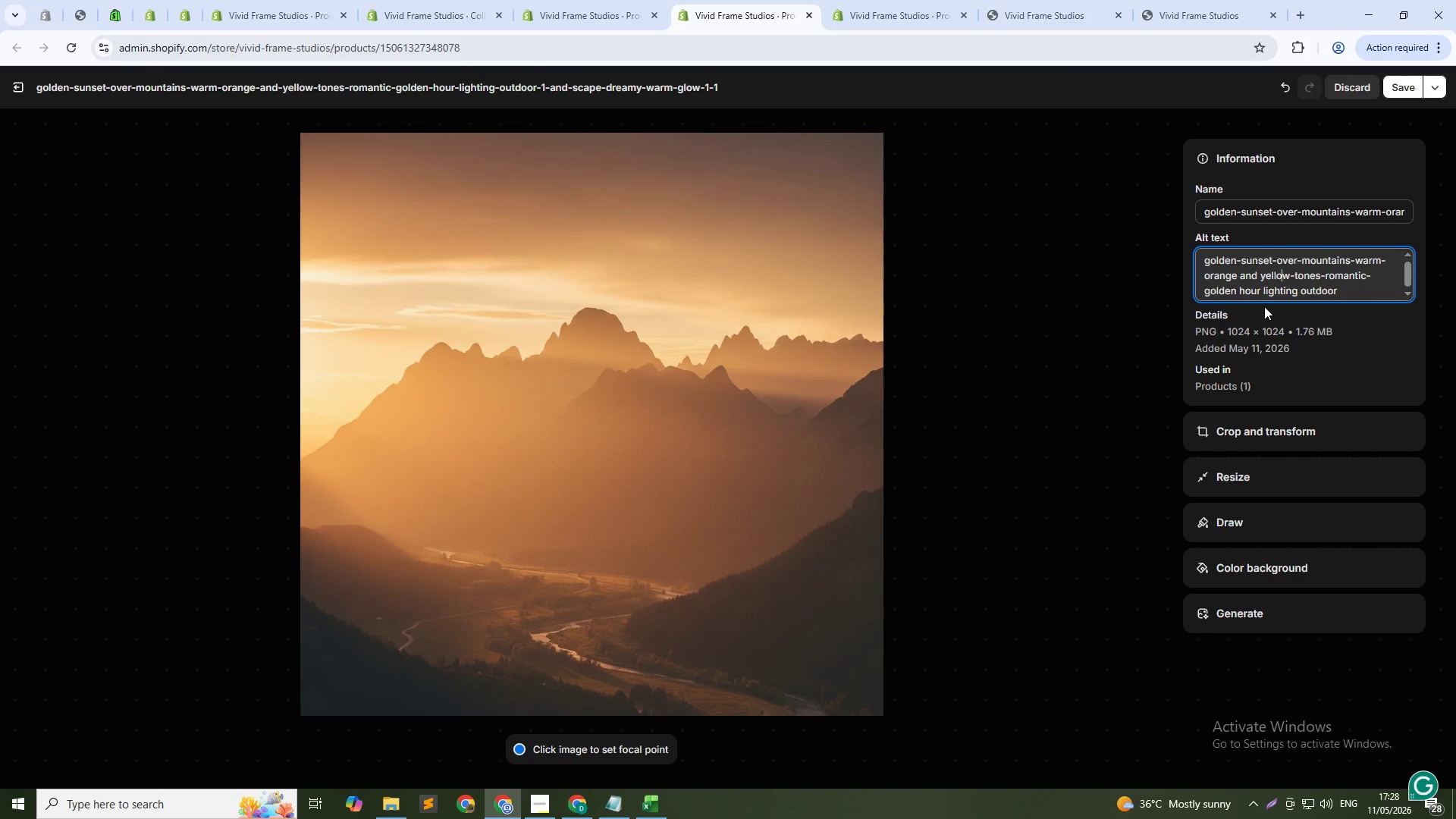 
key(ArrowRight)
 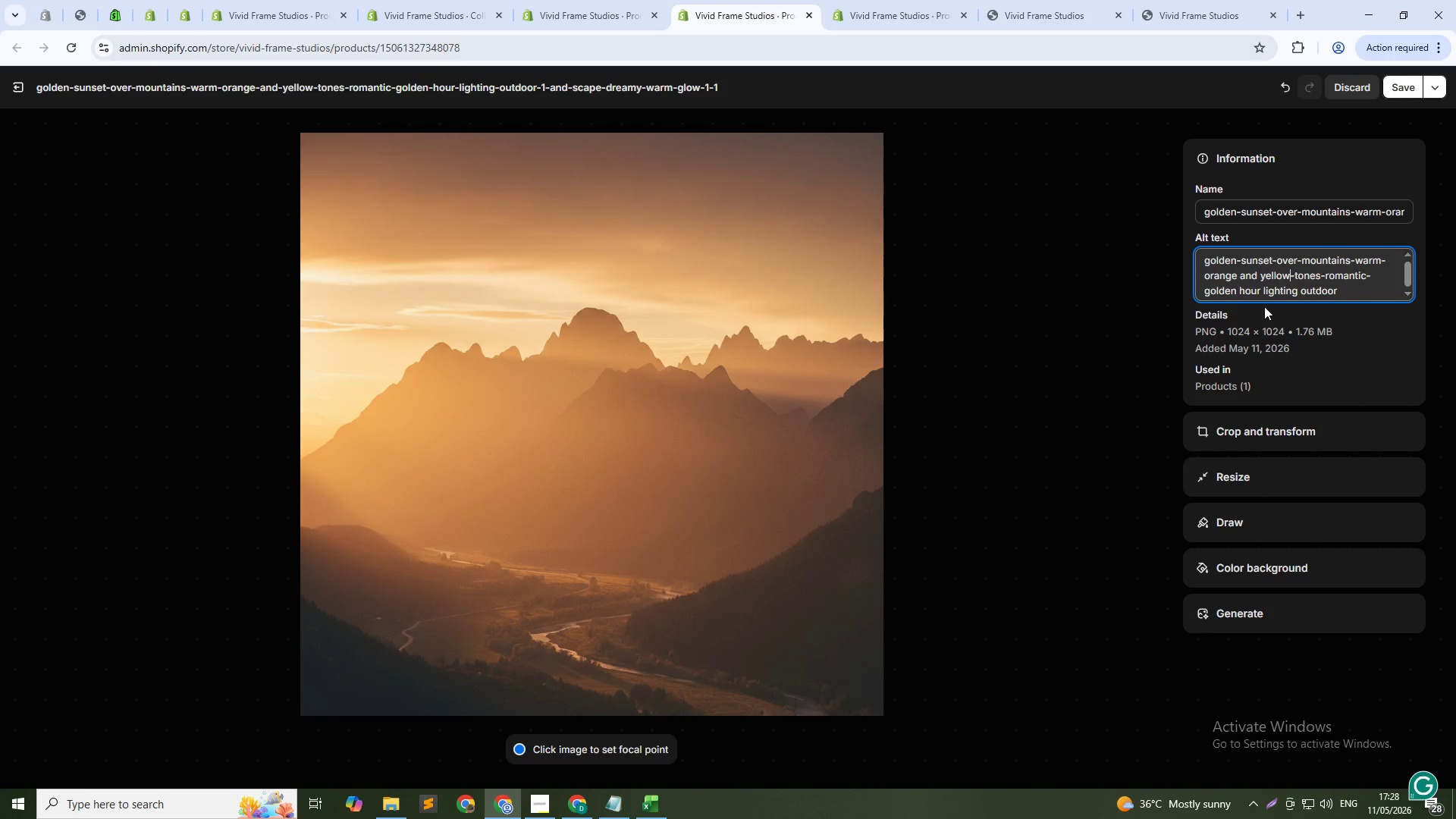 
key(ArrowRight)
 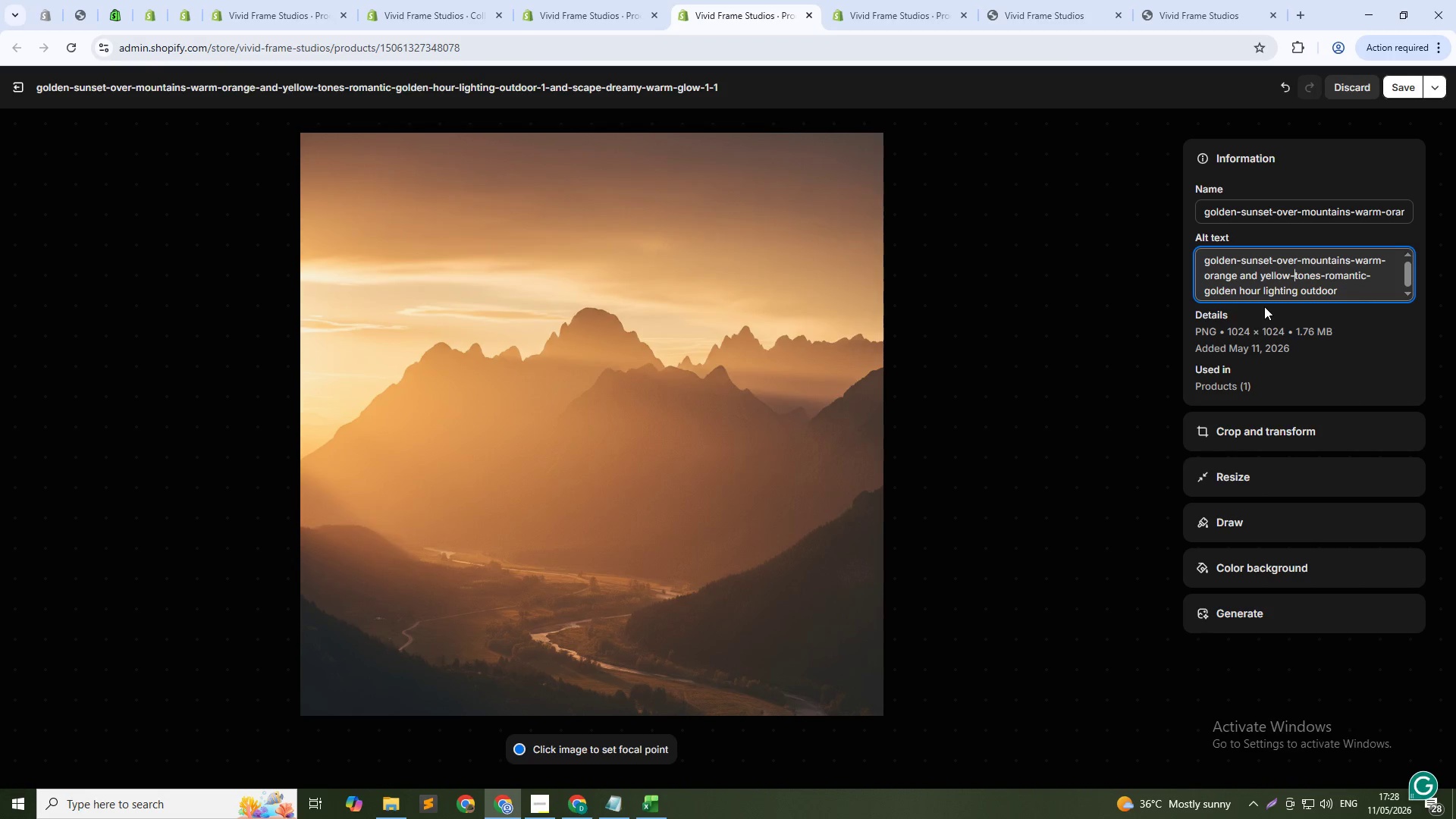 
key(Backspace)
 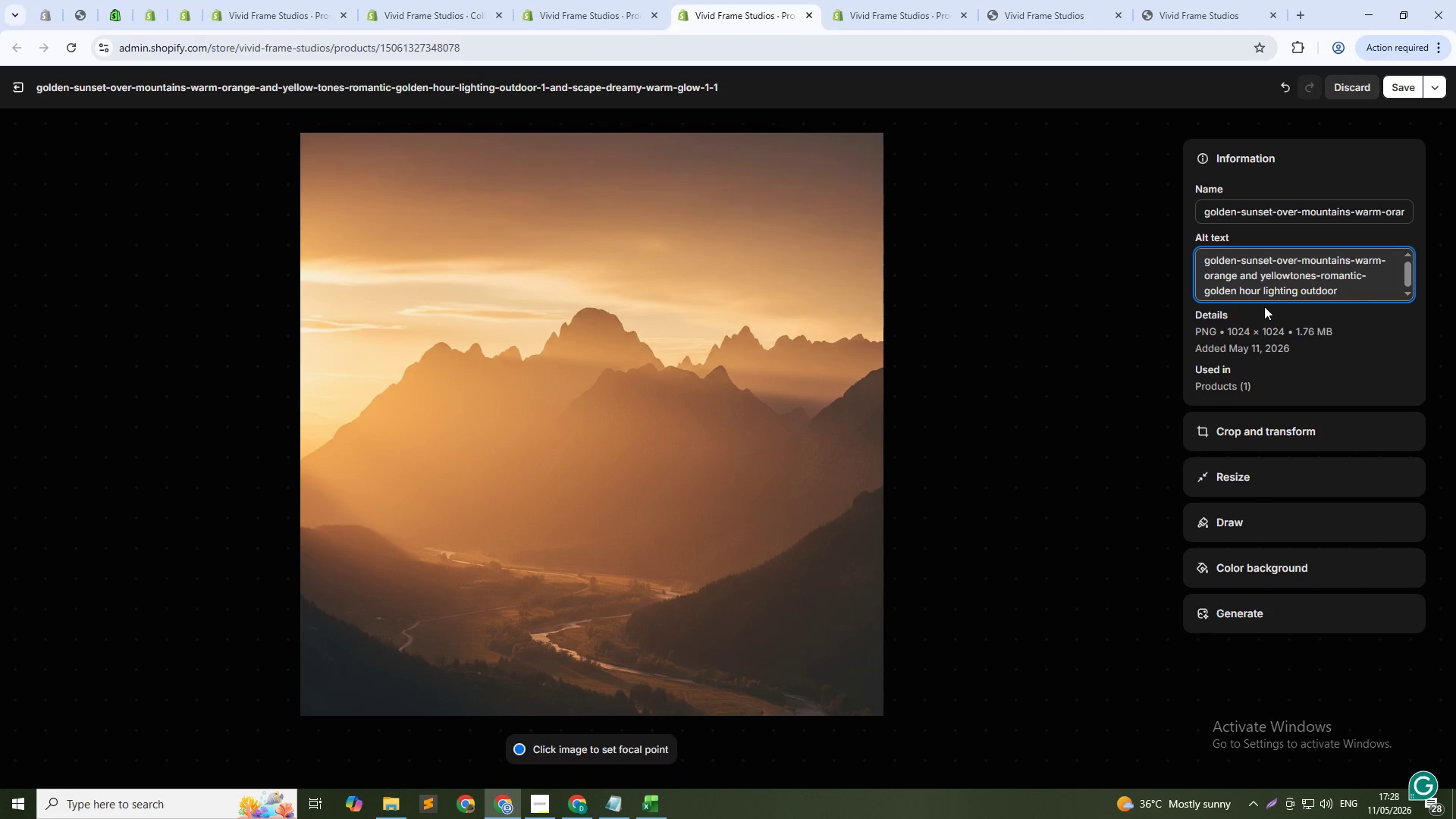 
key(Space)
 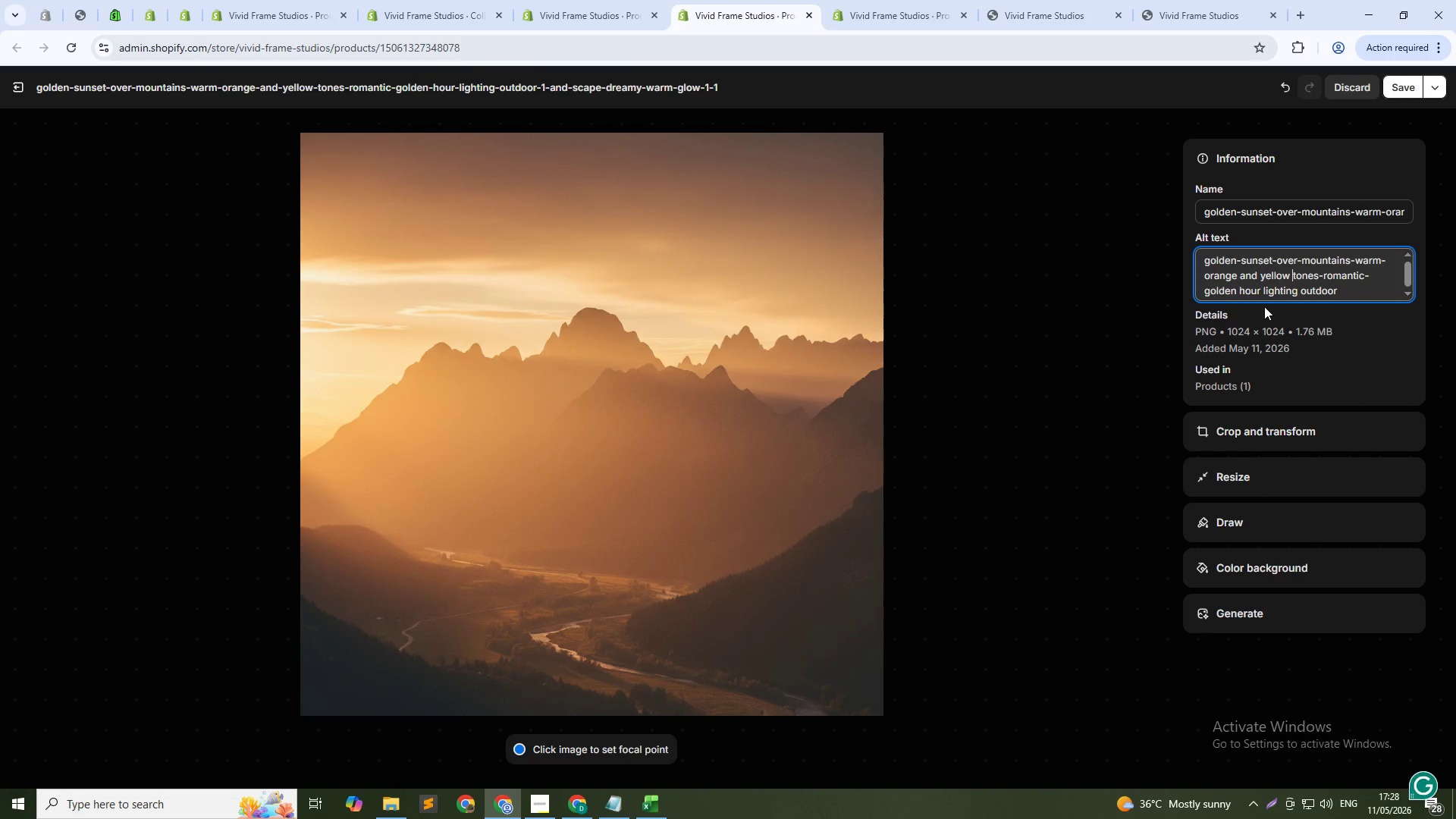 
key(ArrowRight)
 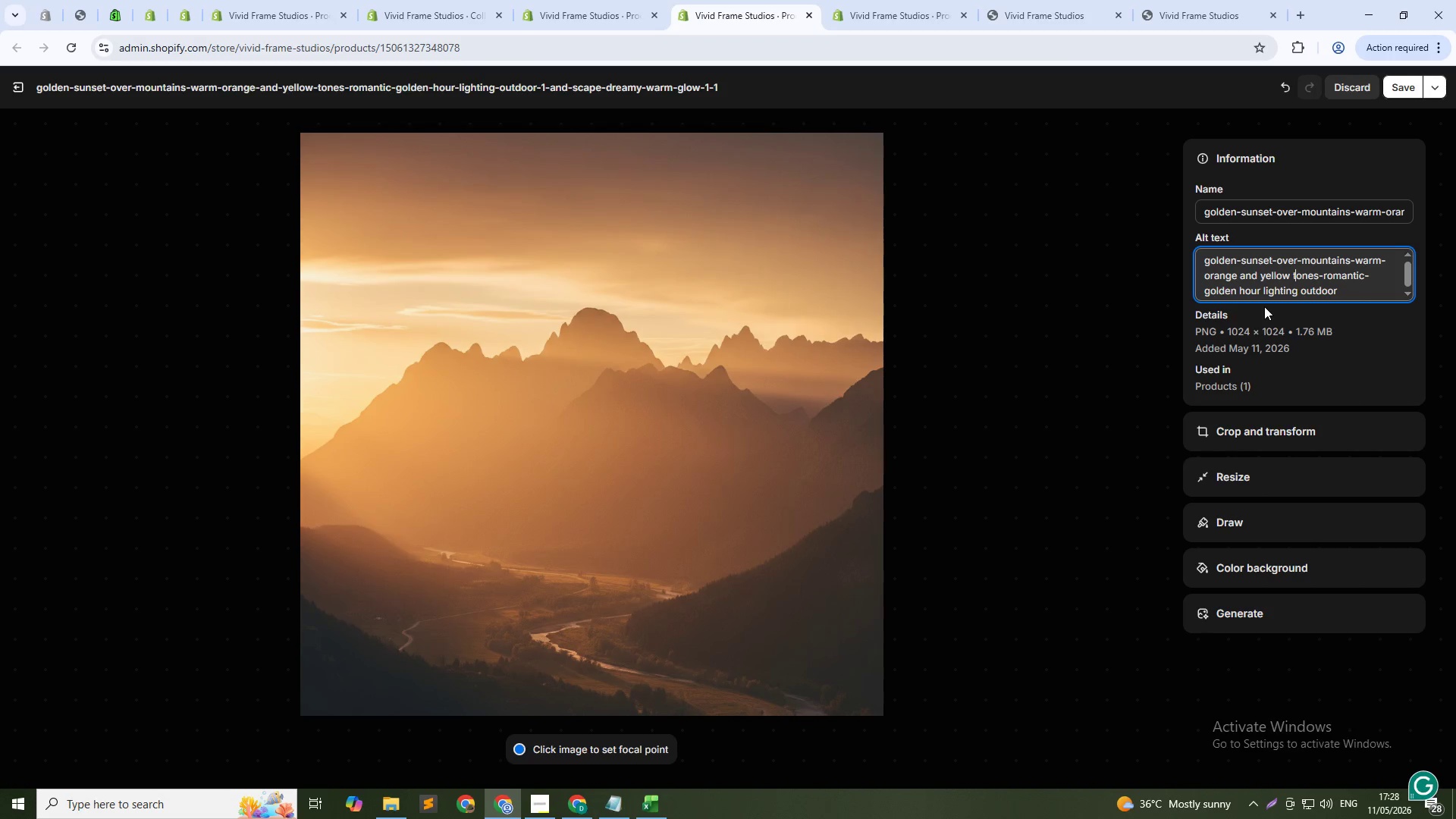 
key(ArrowRight)
 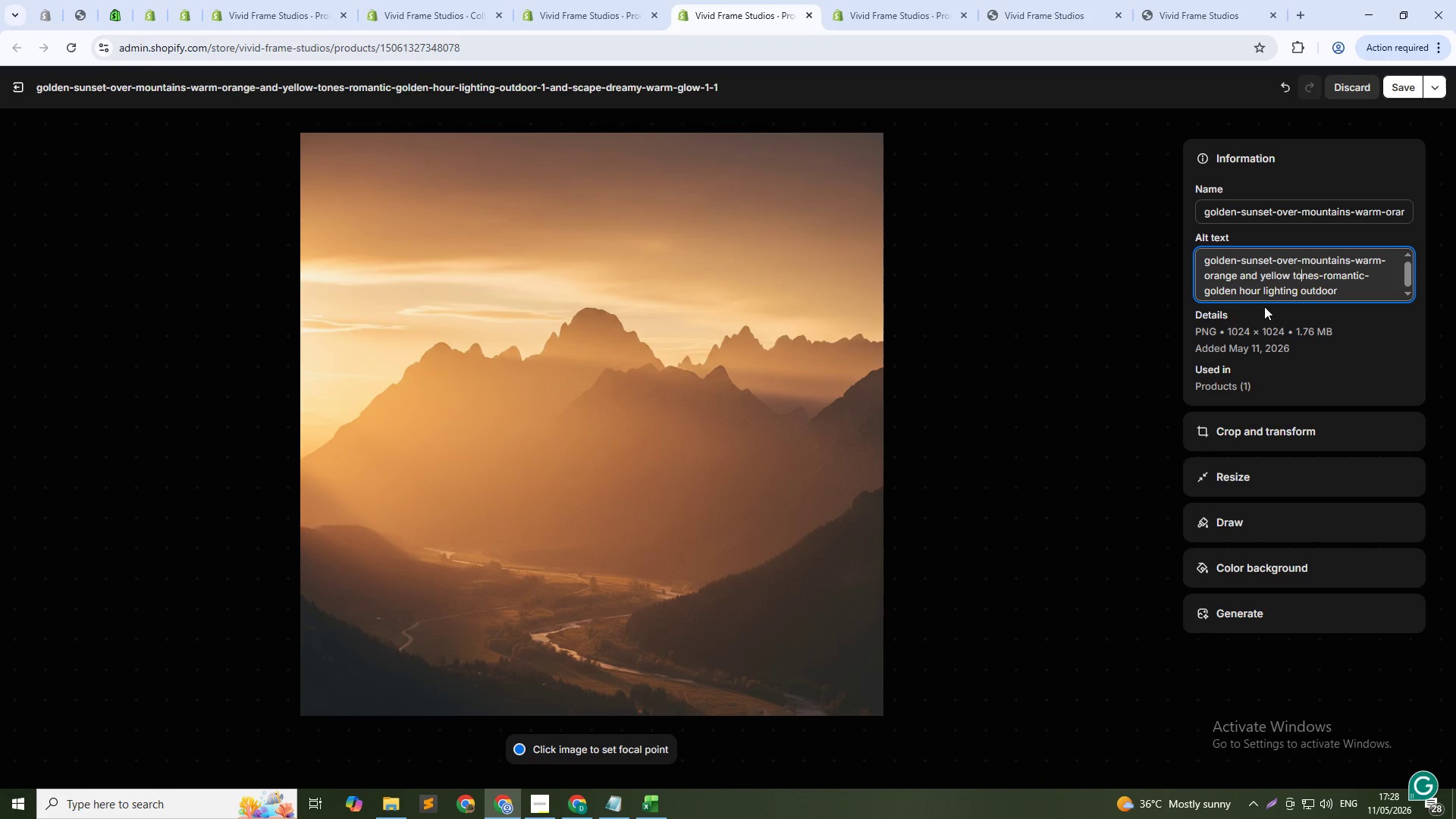 
key(ArrowRight)
 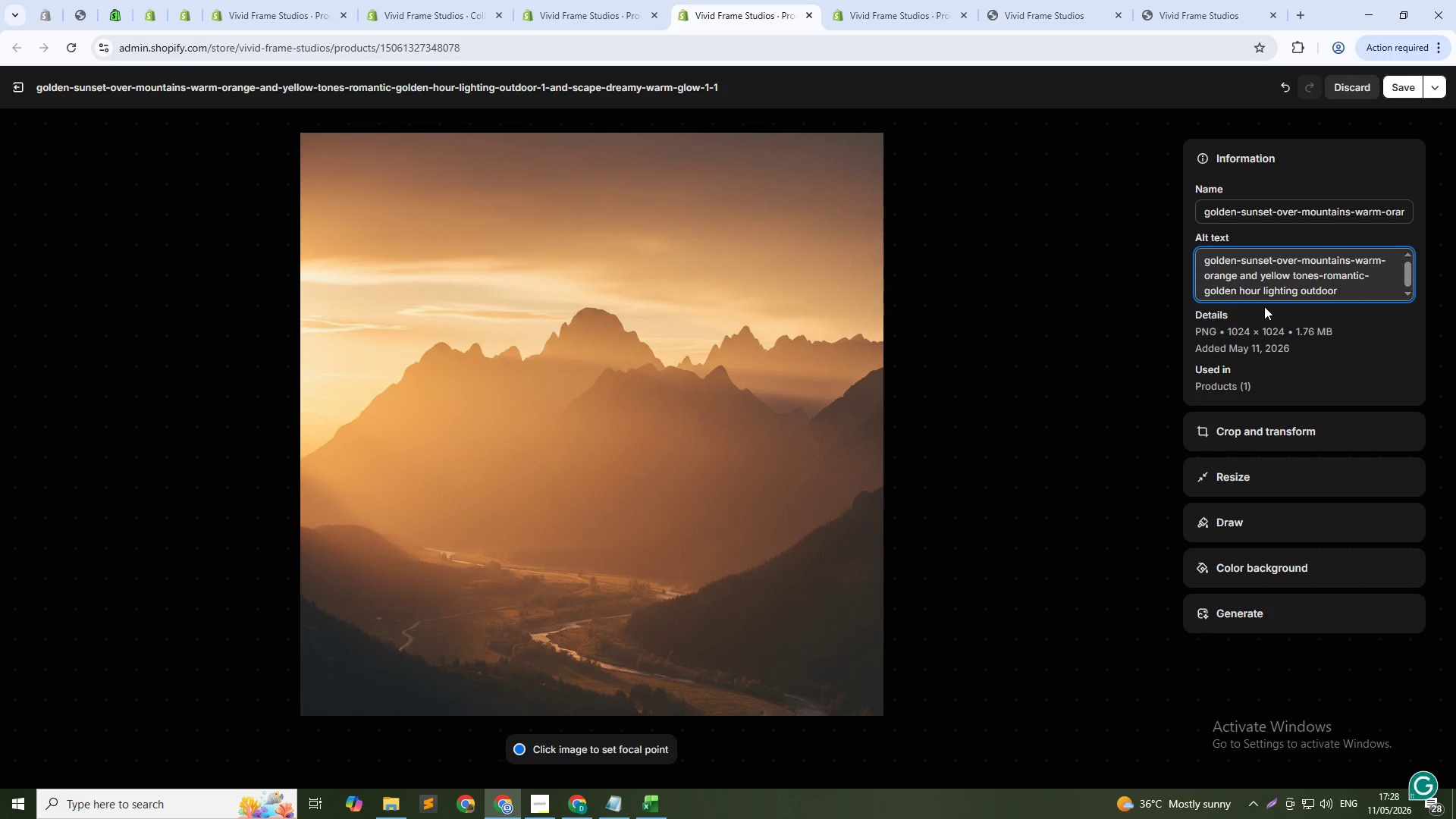 
key(ArrowRight)
 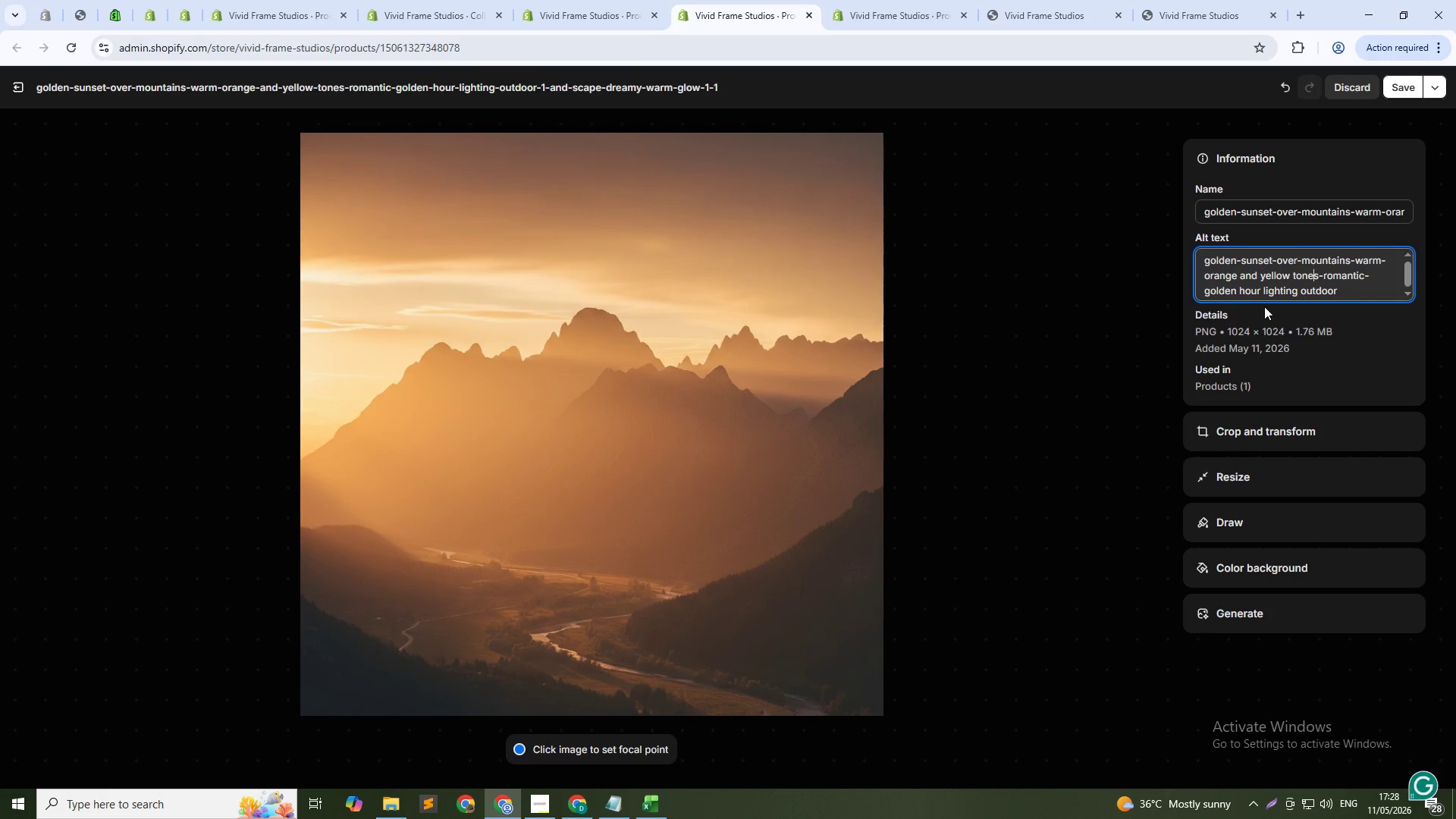 
key(ArrowRight)
 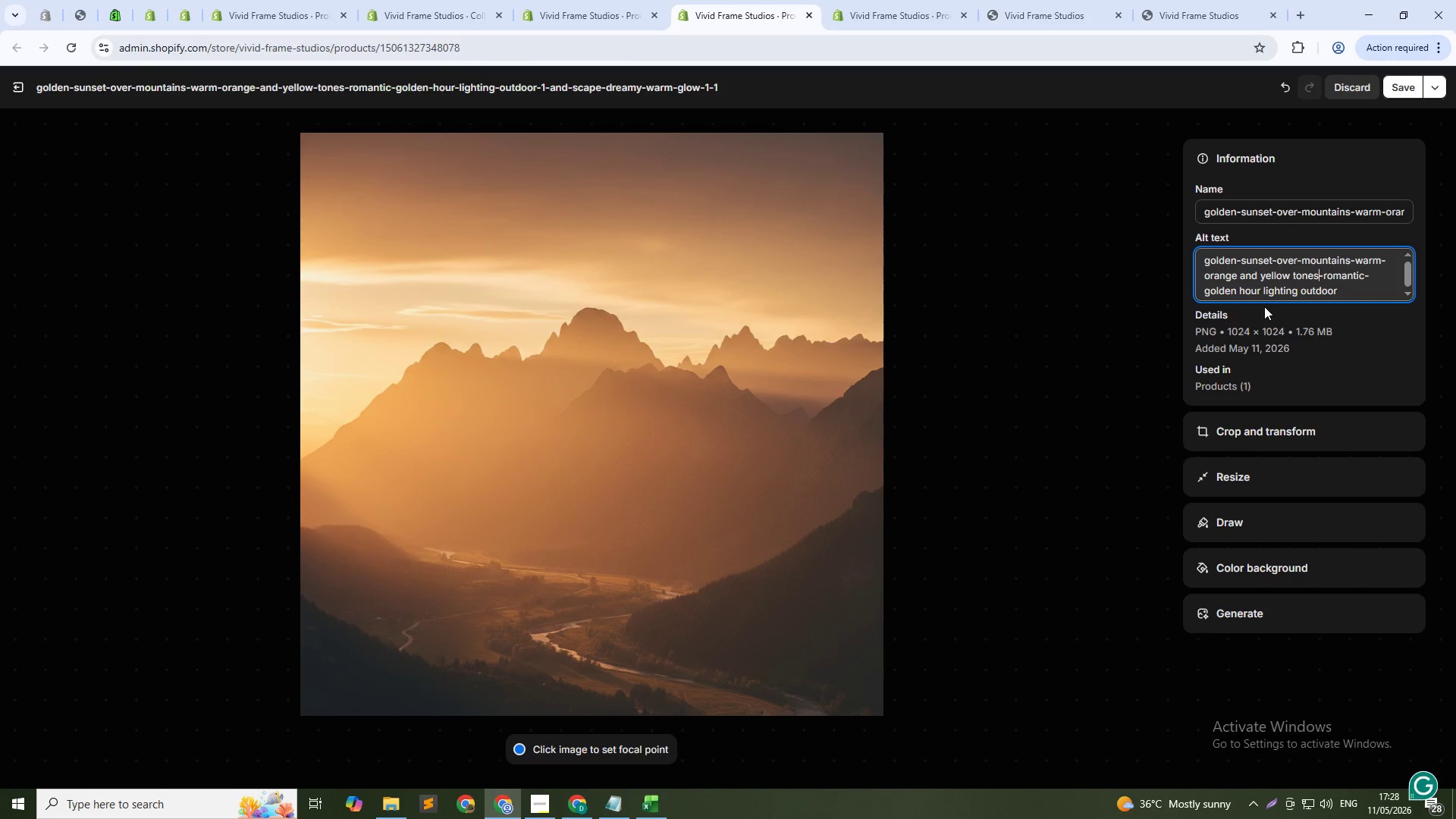 
key(ArrowRight)
 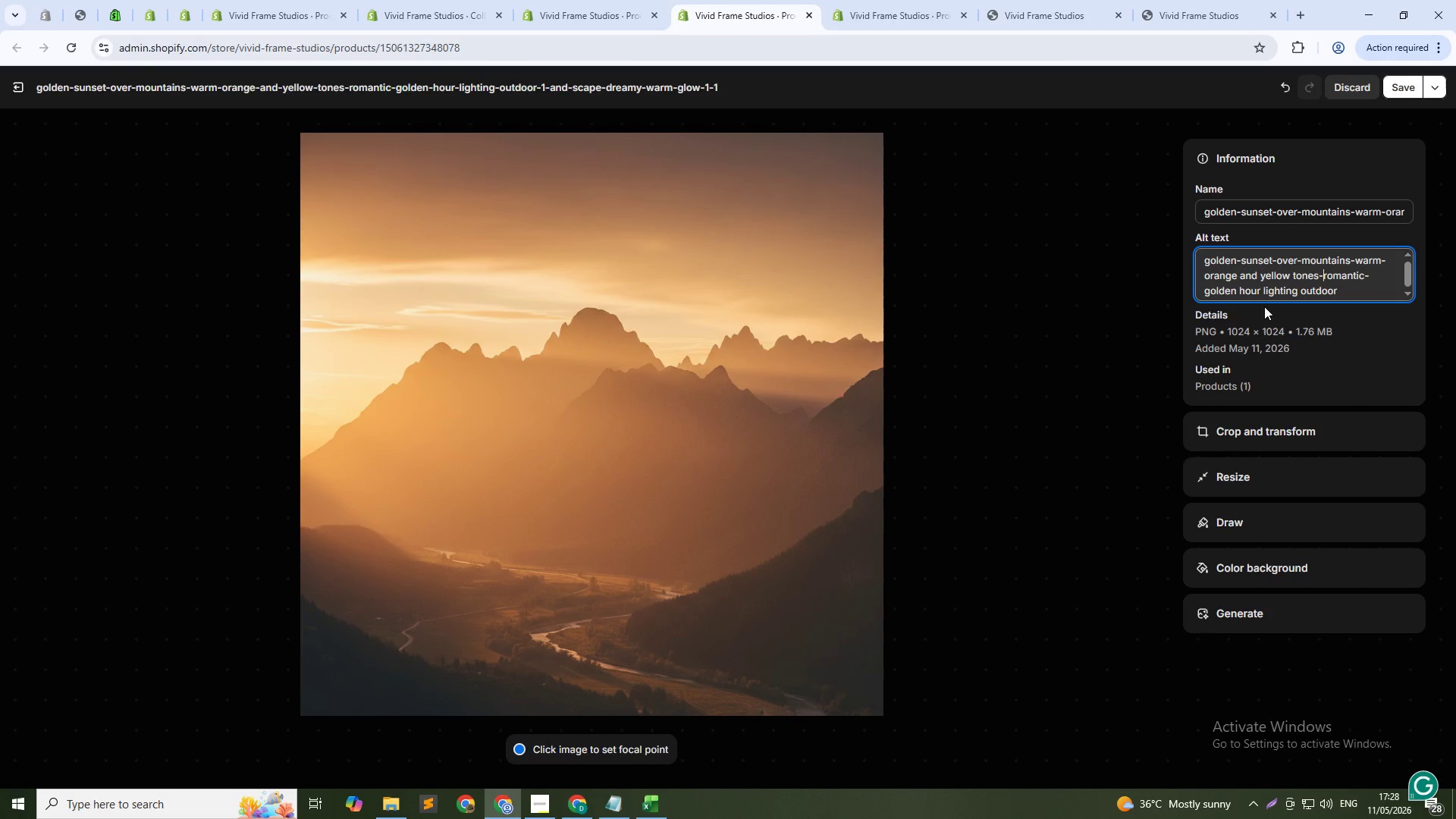 
key(Backspace)
 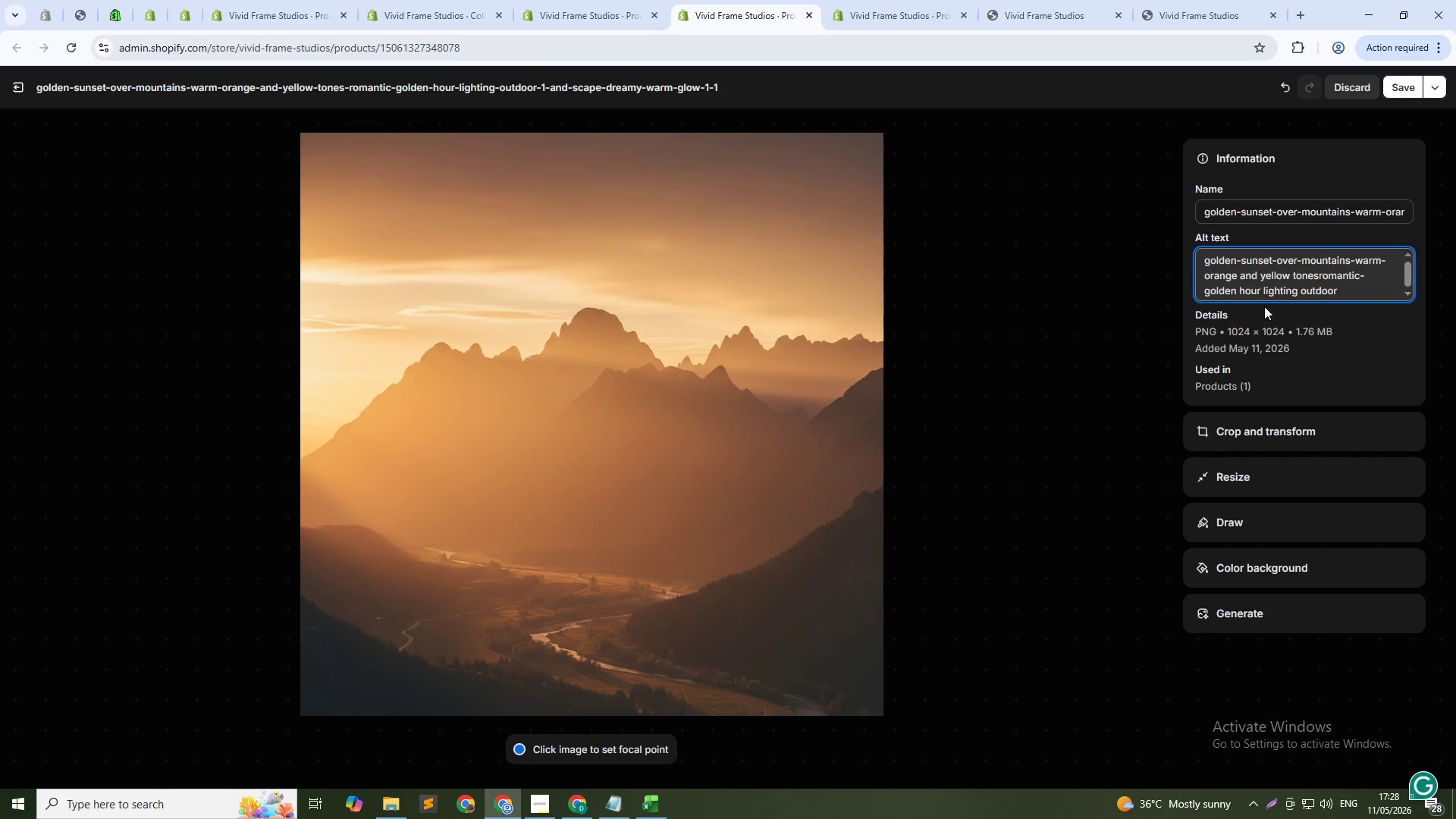 
key(Space)
 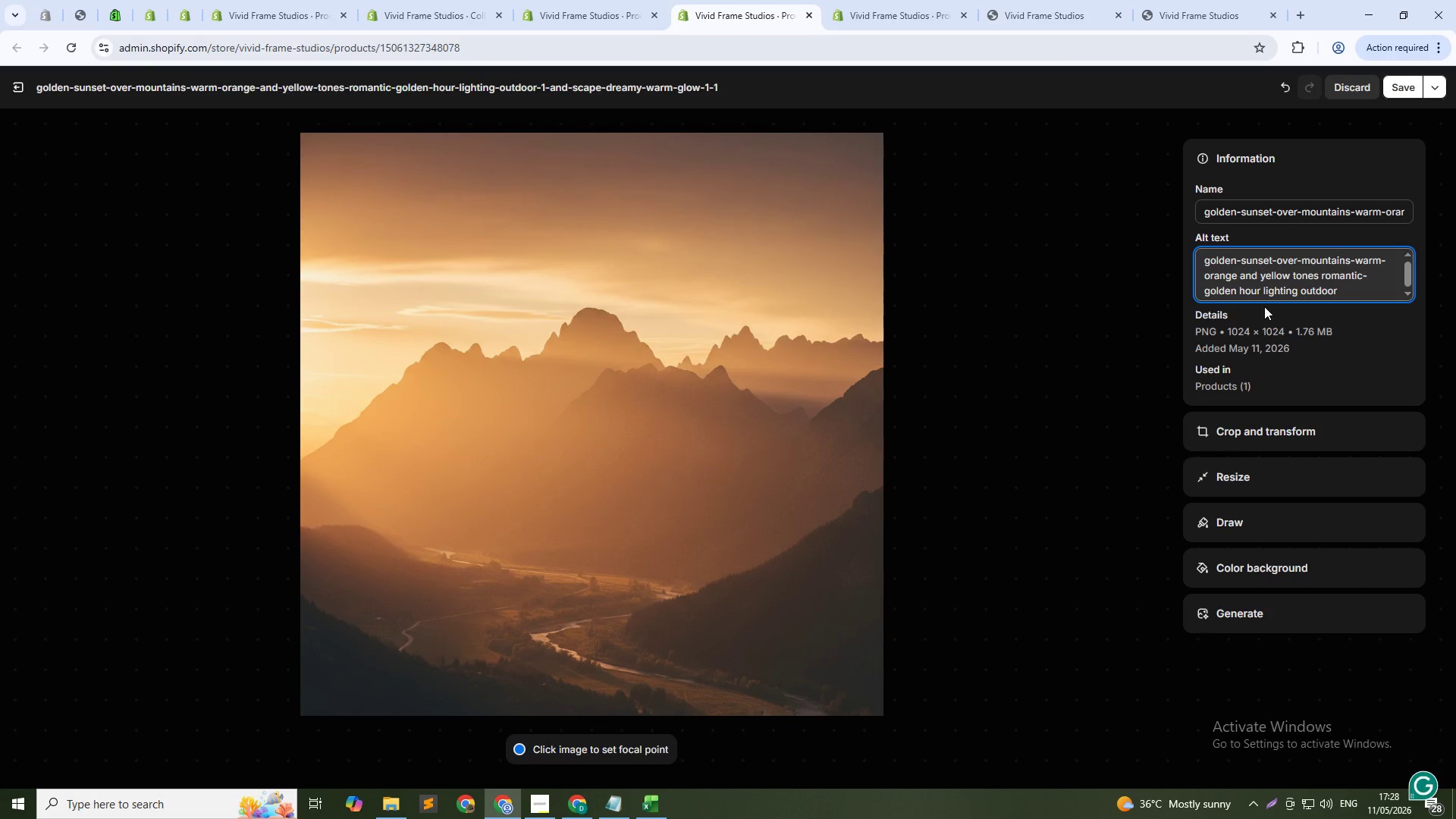 
hold_key(key=ArrowRight, duration=0.67)
 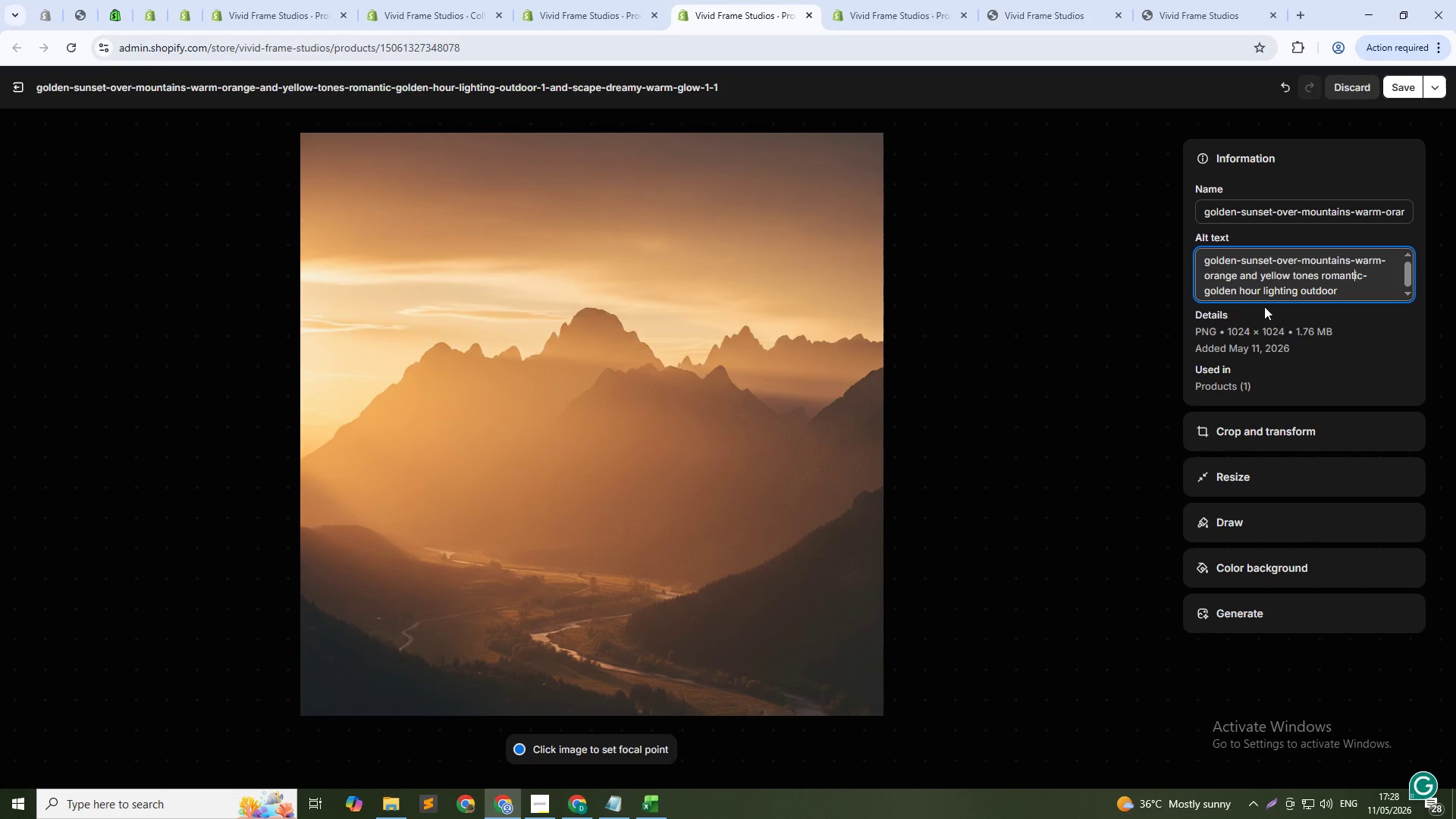 
key(ArrowRight)
 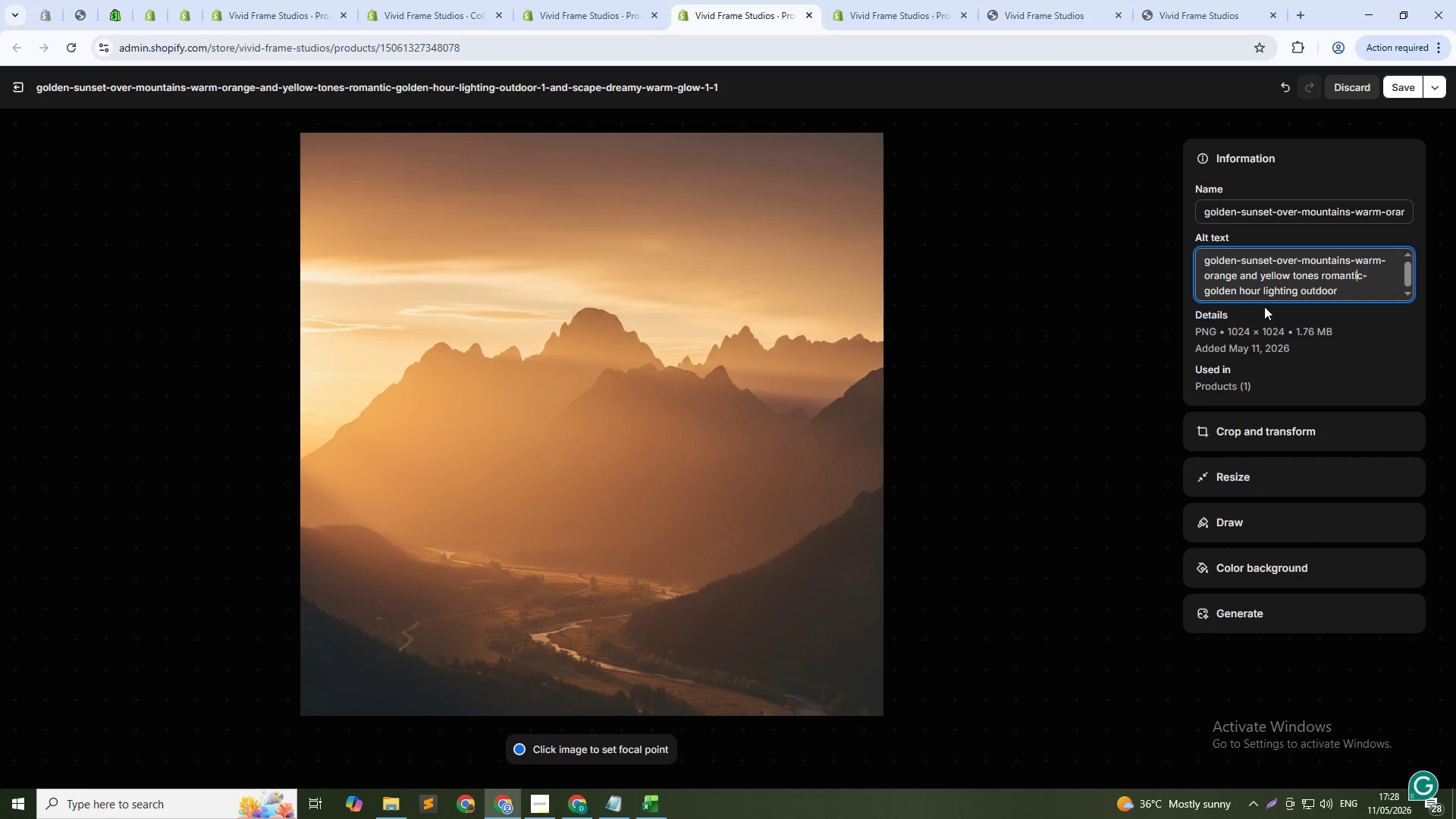 
key(ArrowRight)
 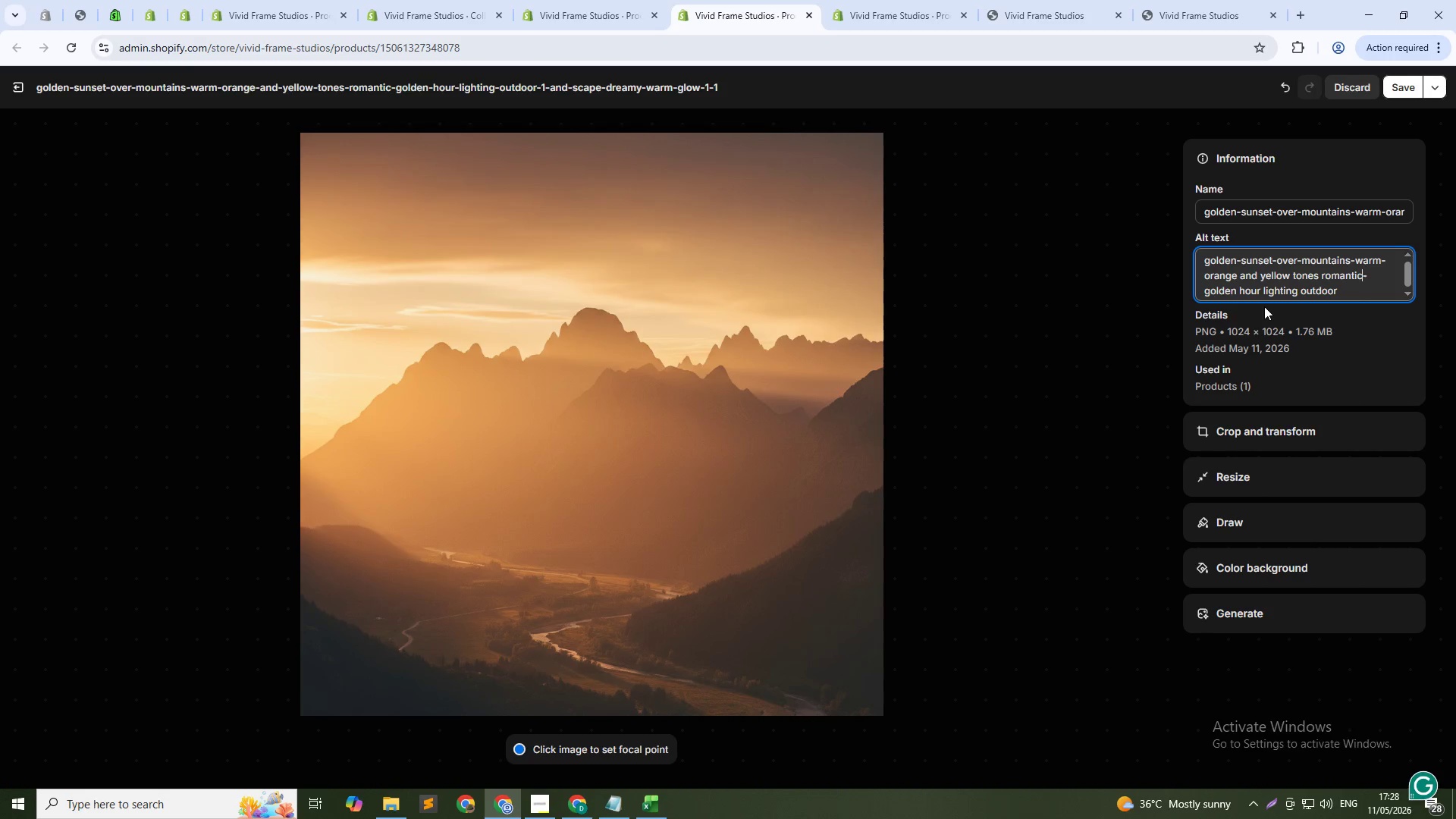 
key(ArrowRight)
 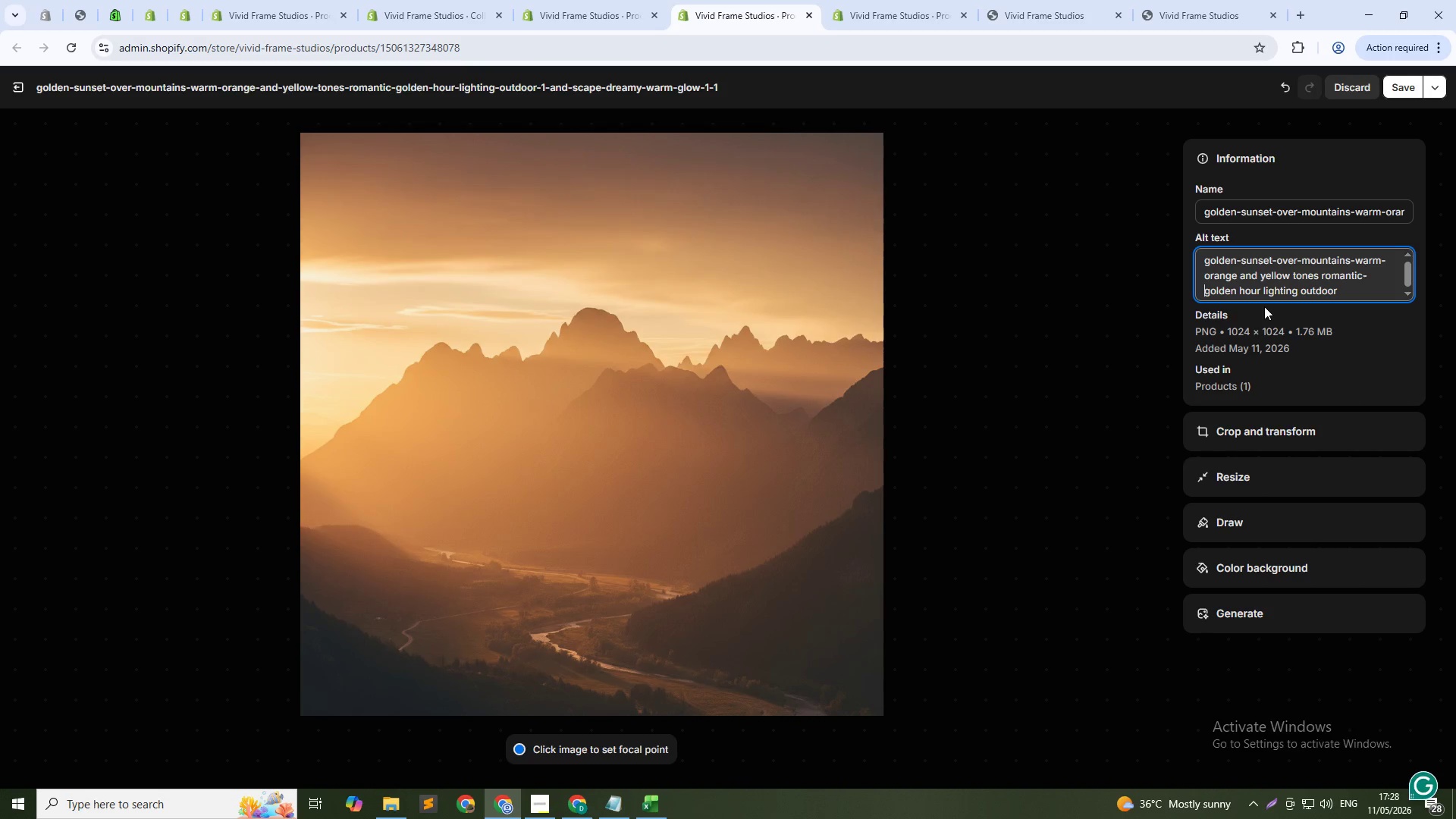 
key(Backspace)
 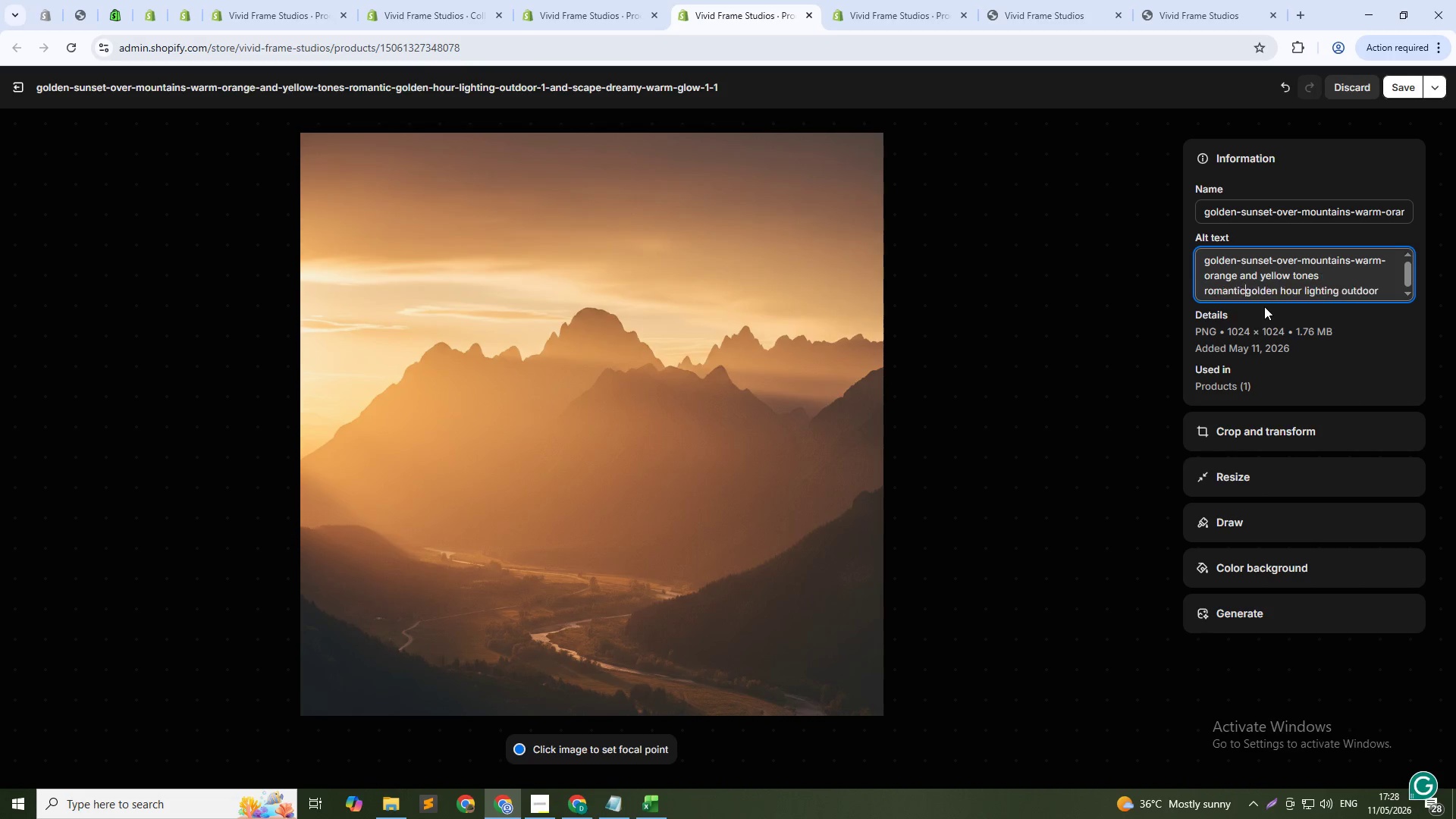 
key(Space)
 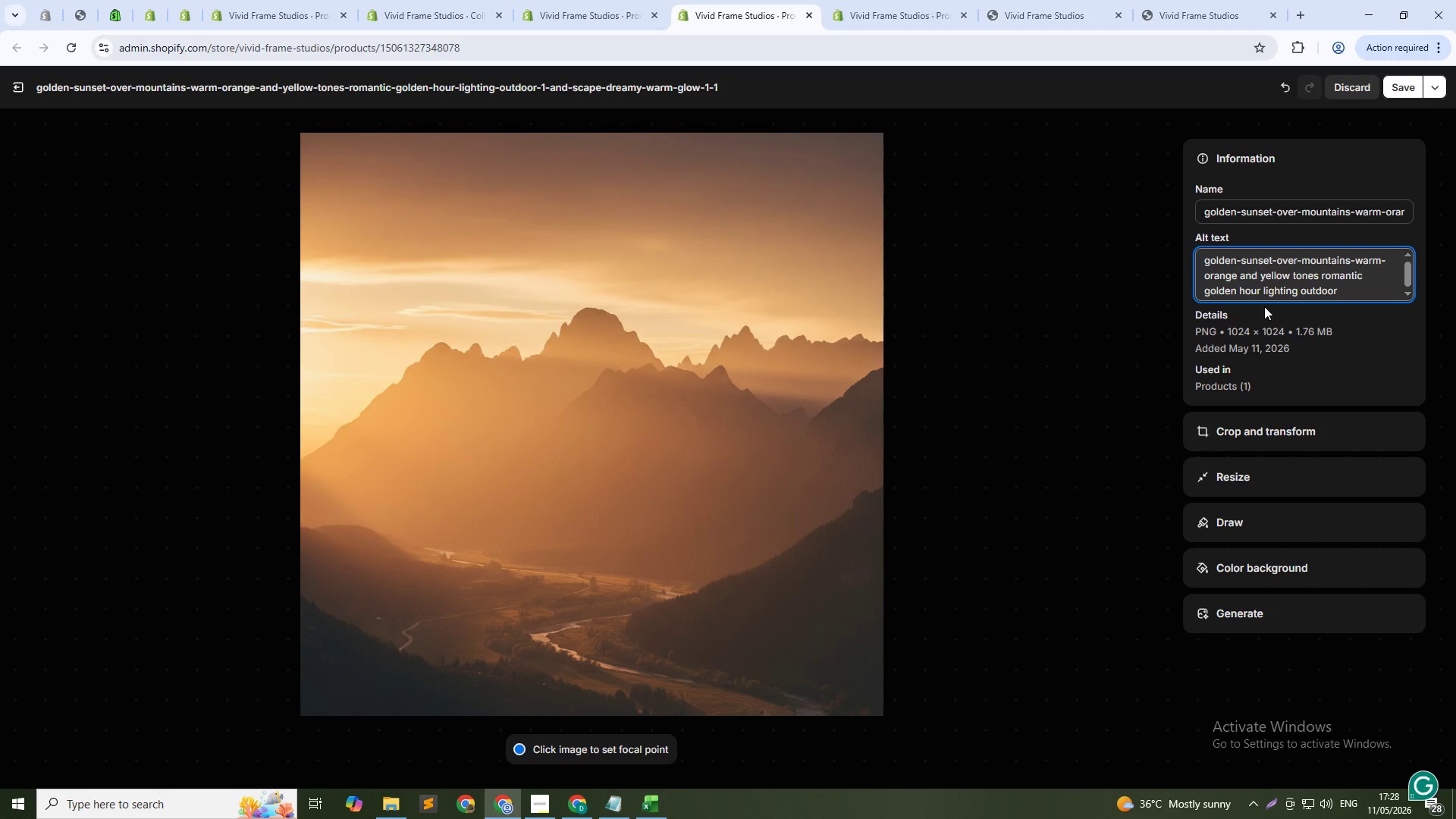 
key(ArrowUp)
 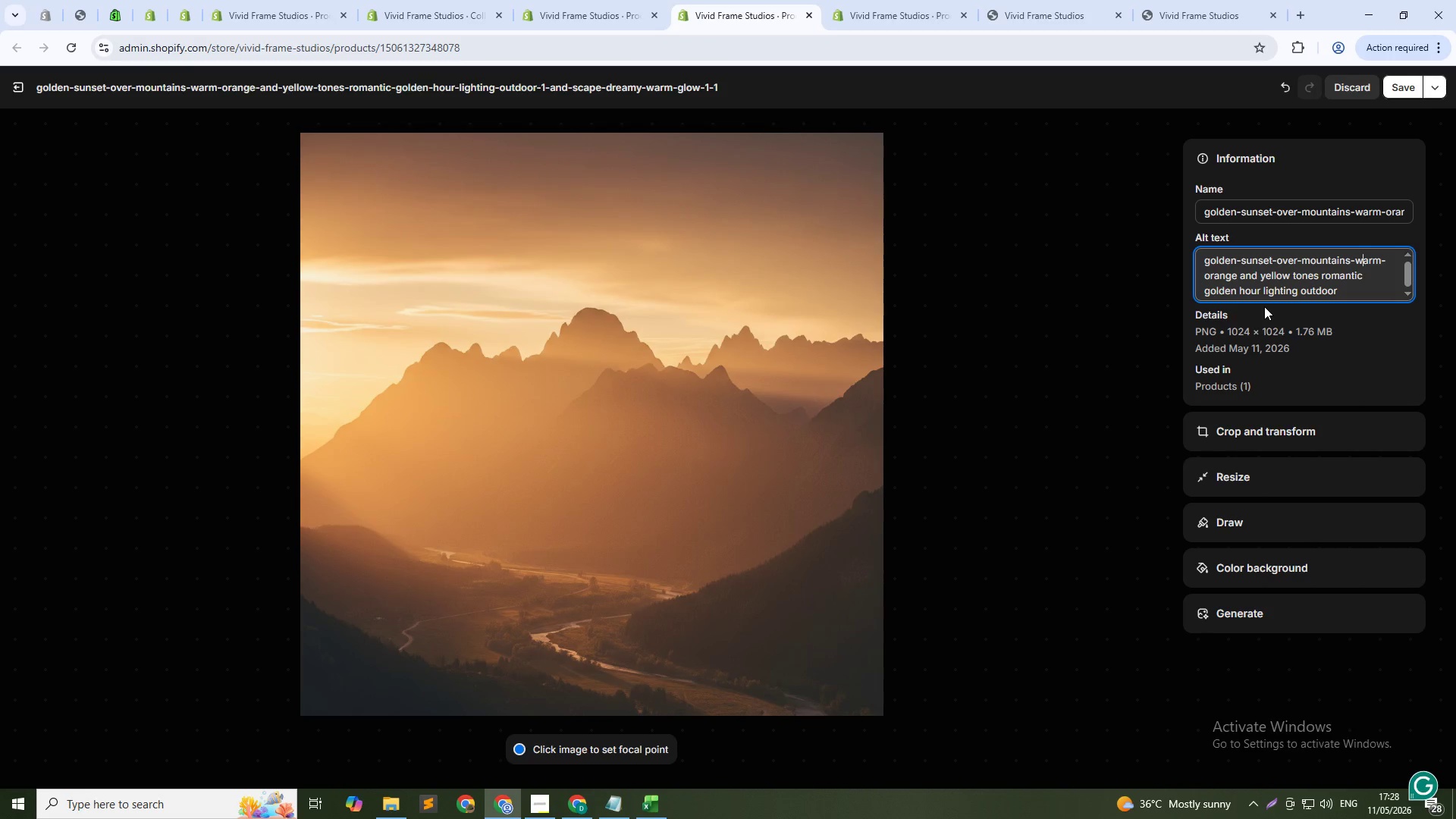 
key(ArrowRight)
 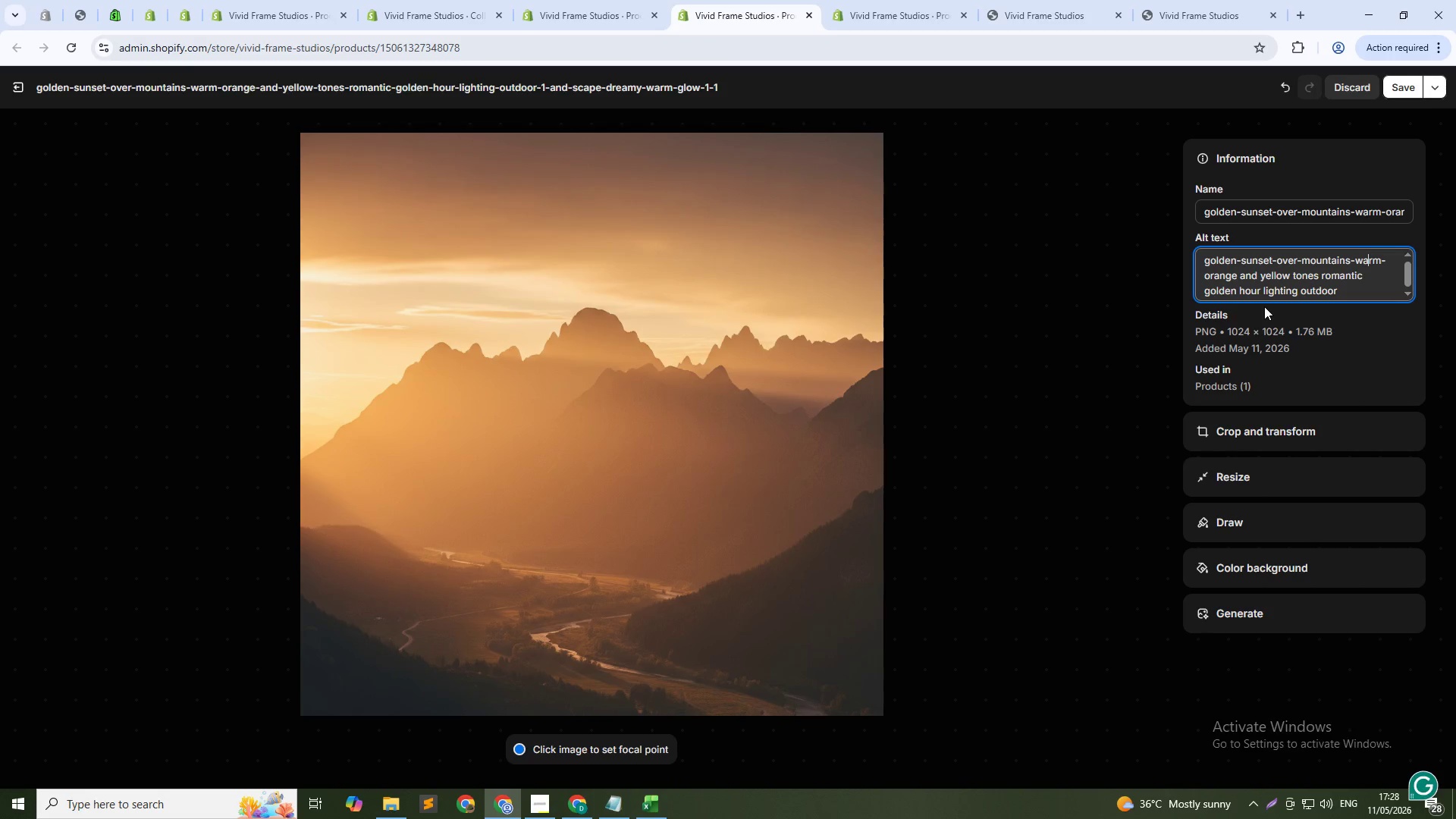 
key(ArrowRight)
 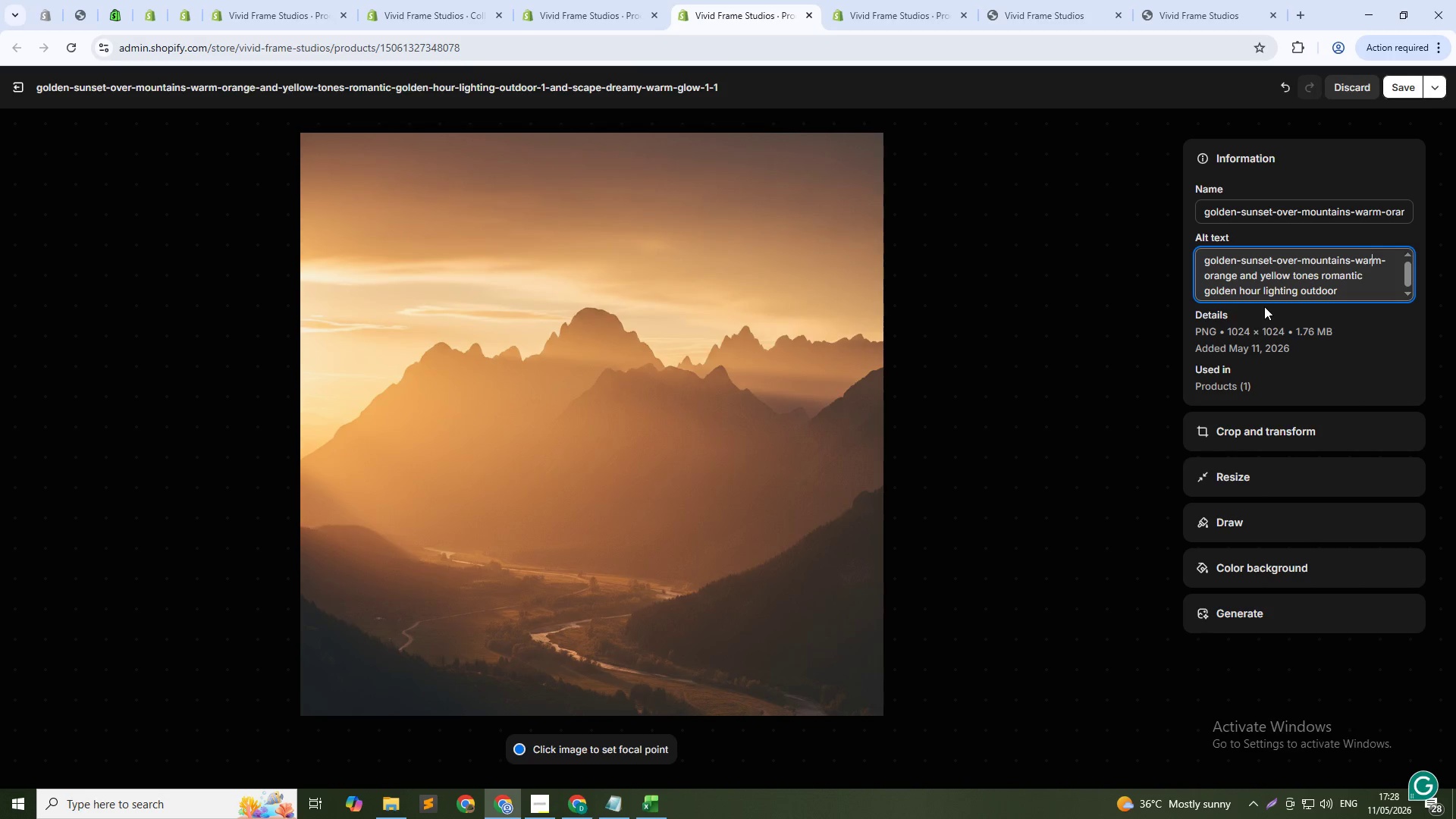 
key(ArrowRight)
 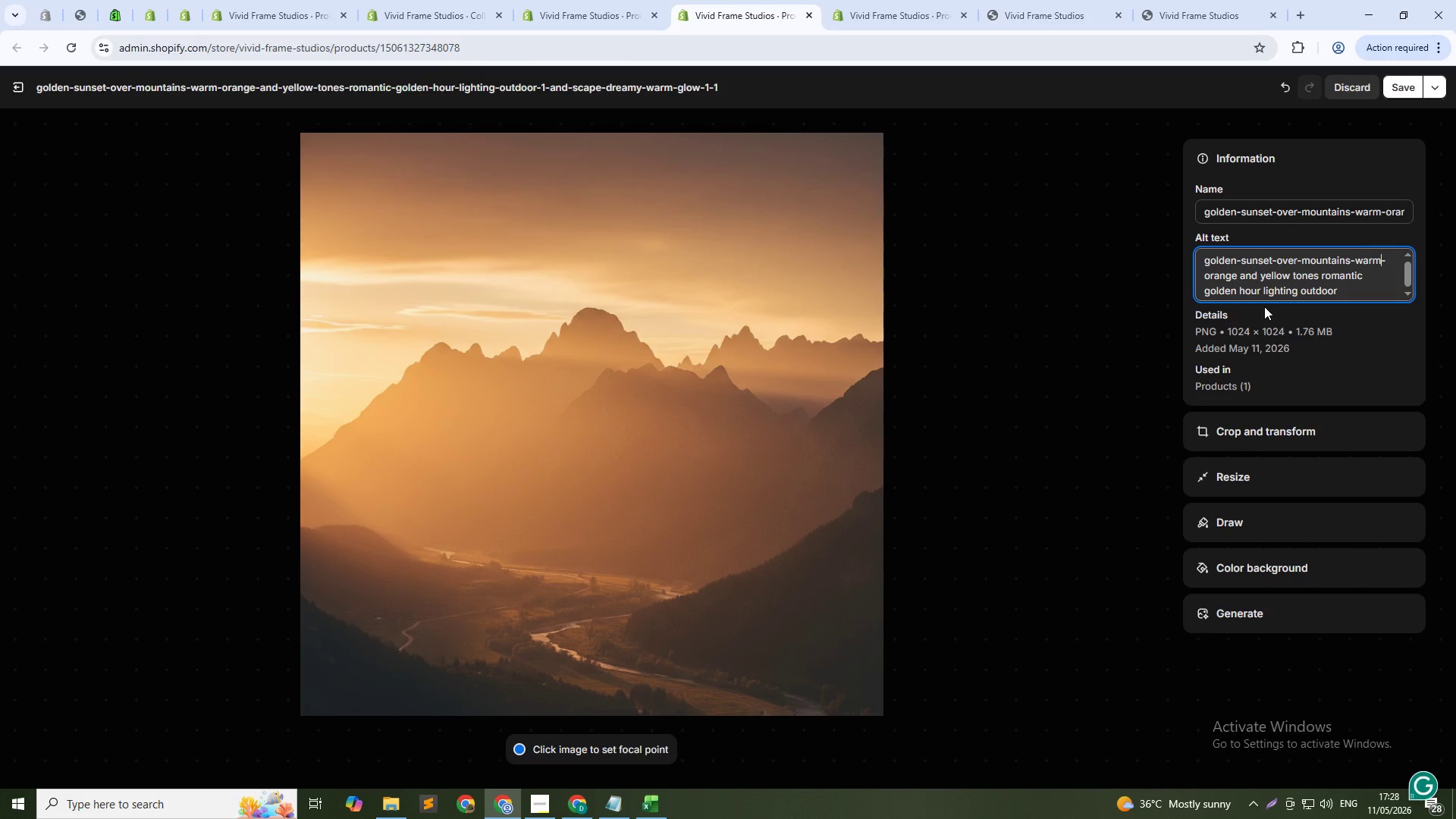 
key(ArrowRight)
 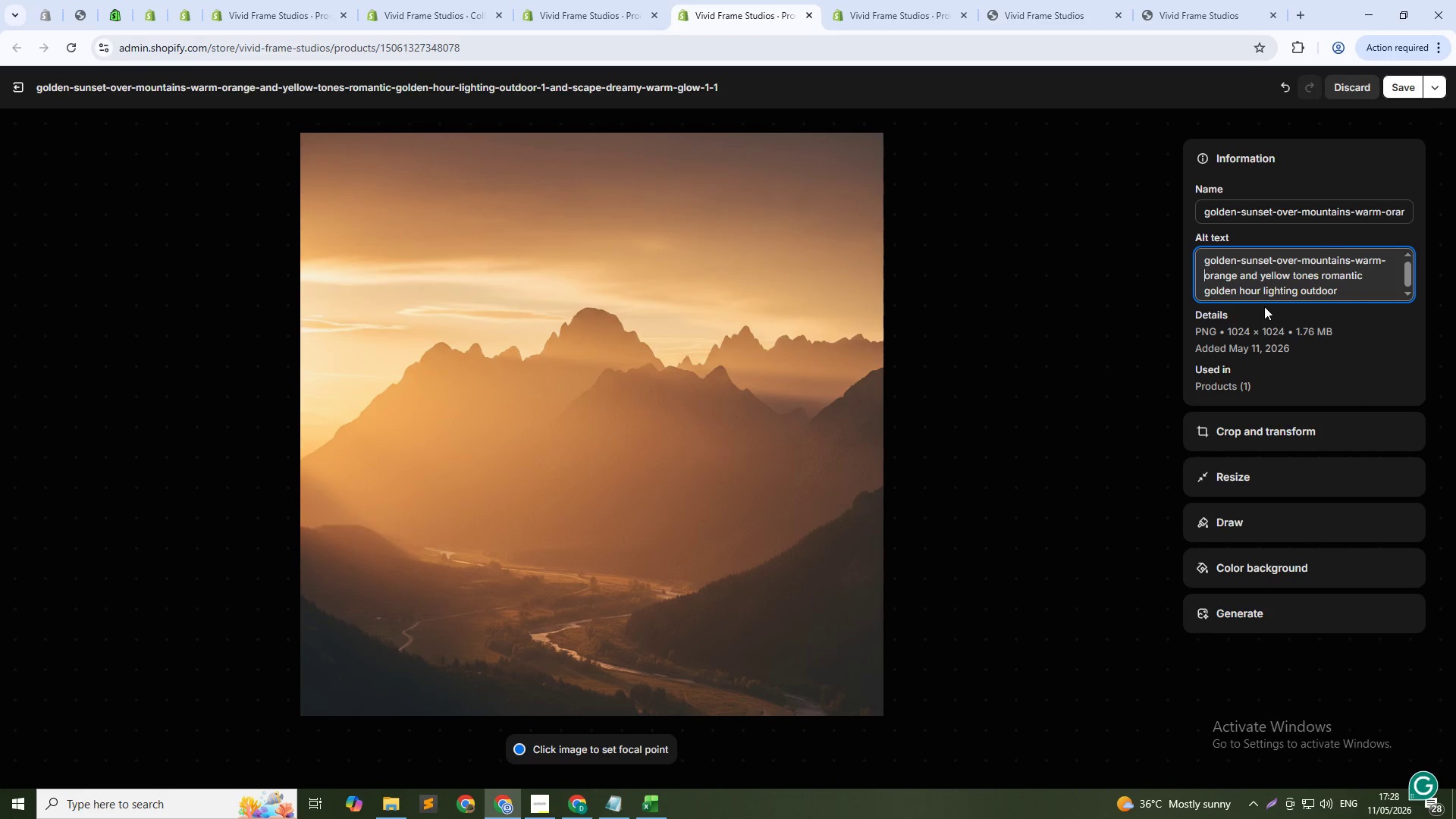 
key(Backspace)
 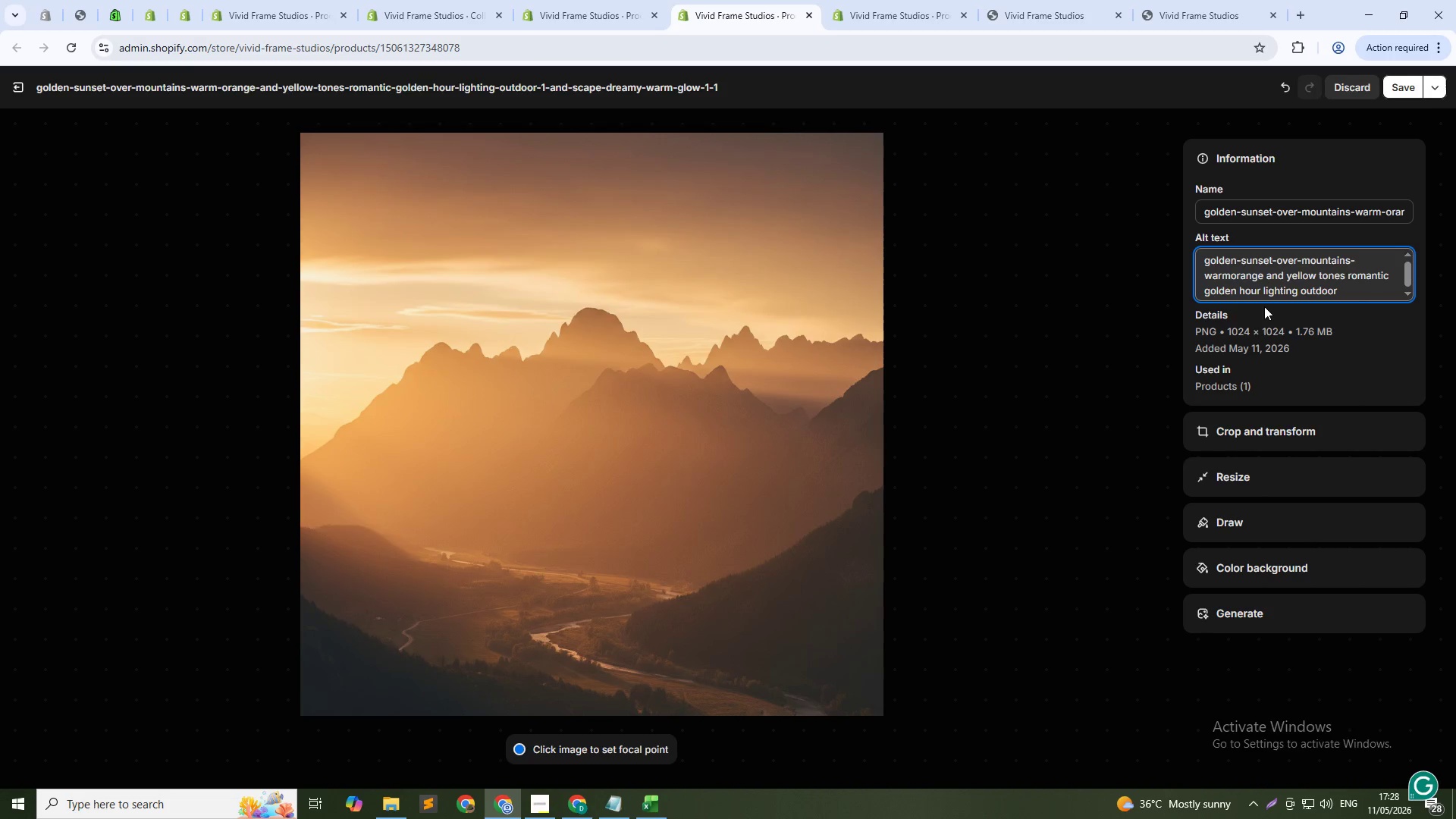 
key(Space)
 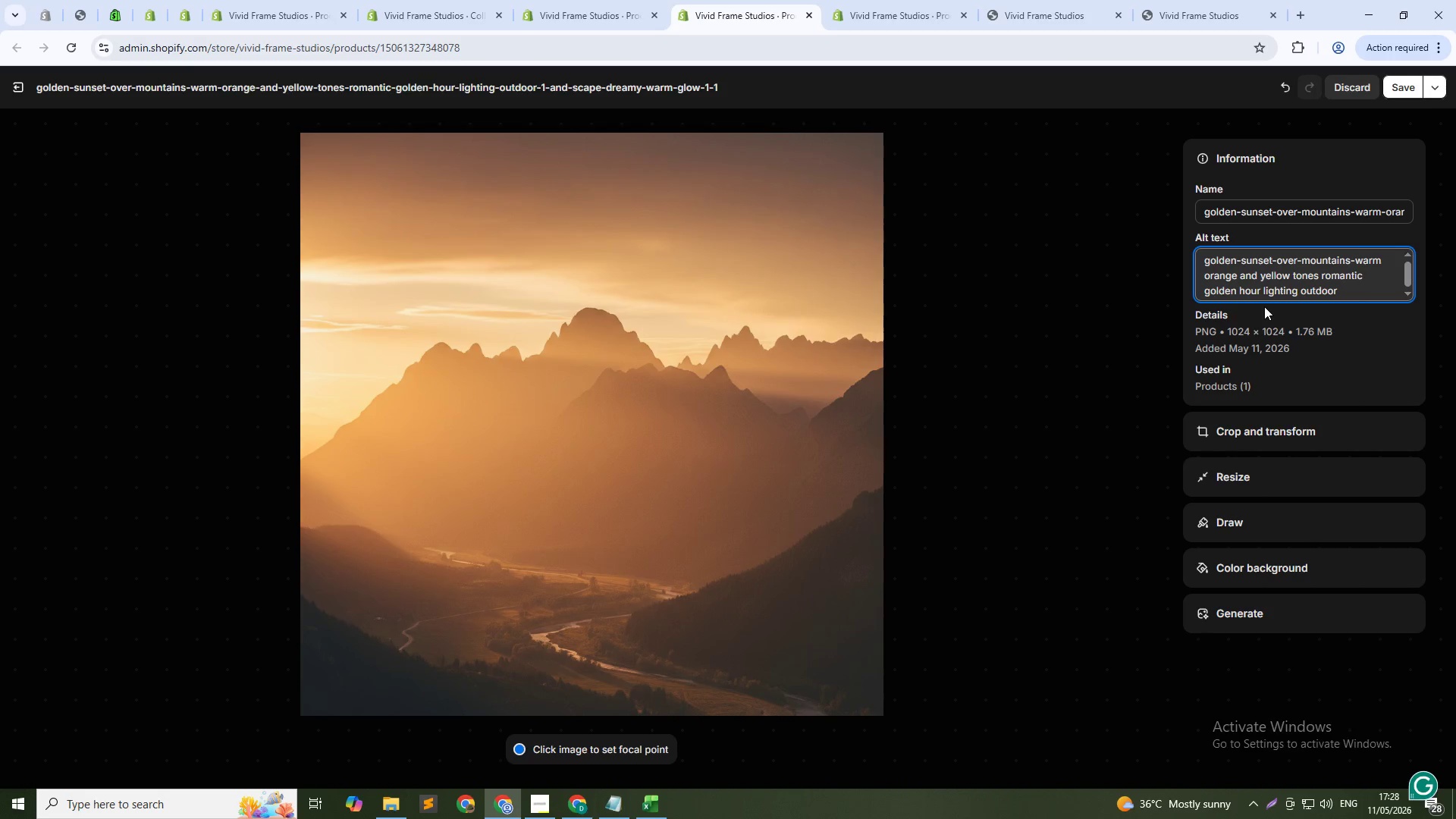 
key(ArrowLeft)
 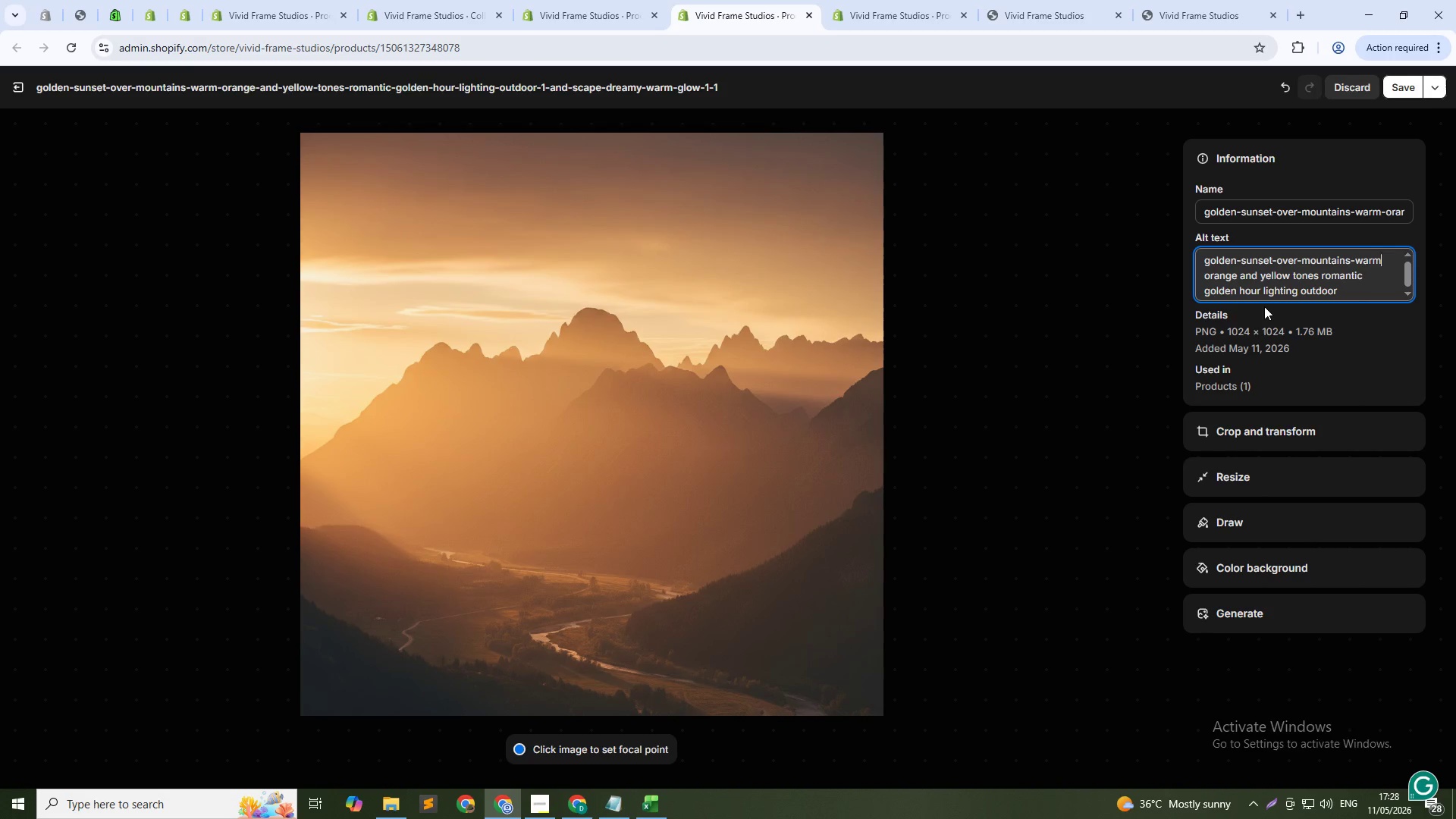 
key(ArrowLeft)
 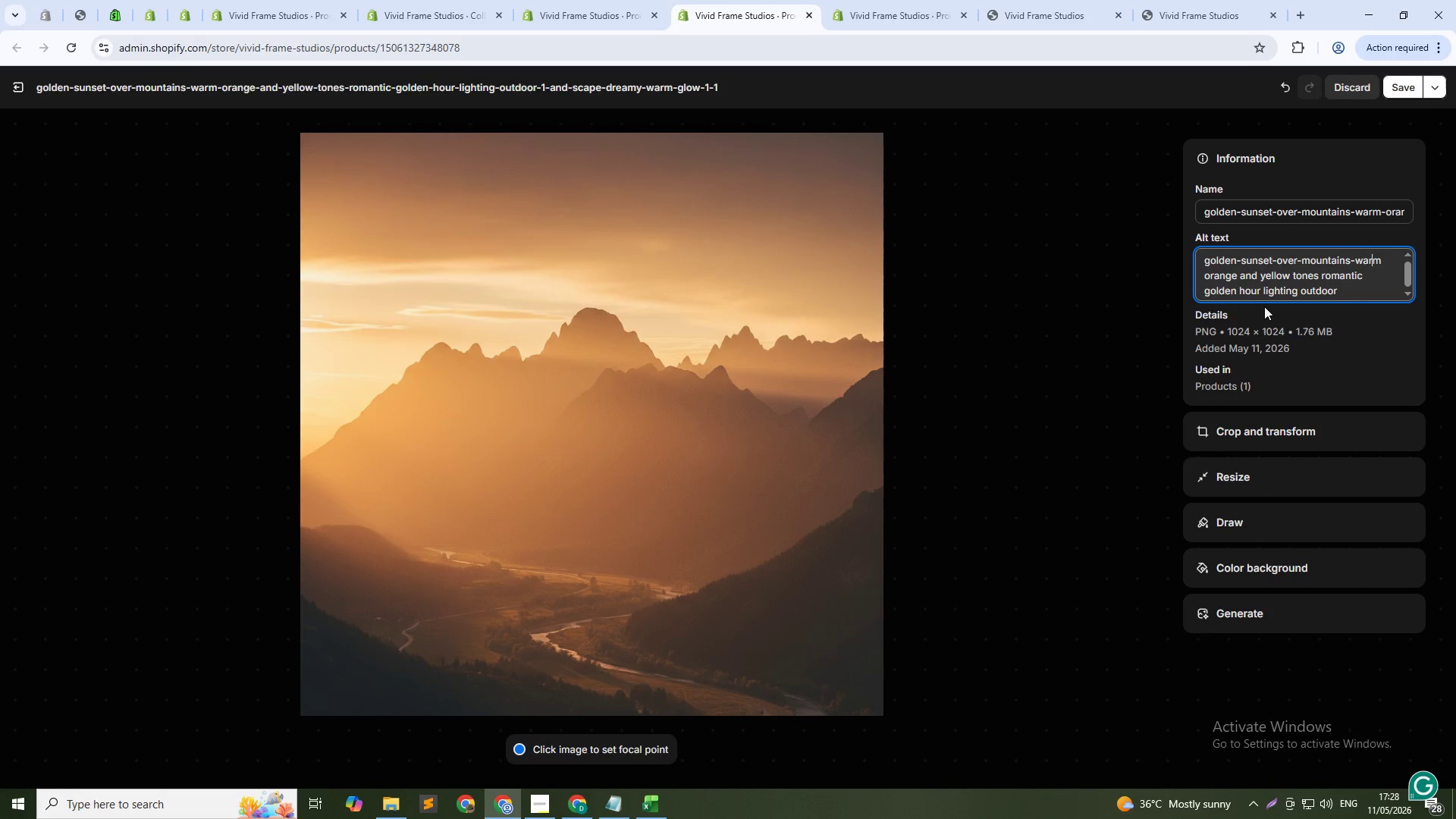 
key(ArrowLeft)
 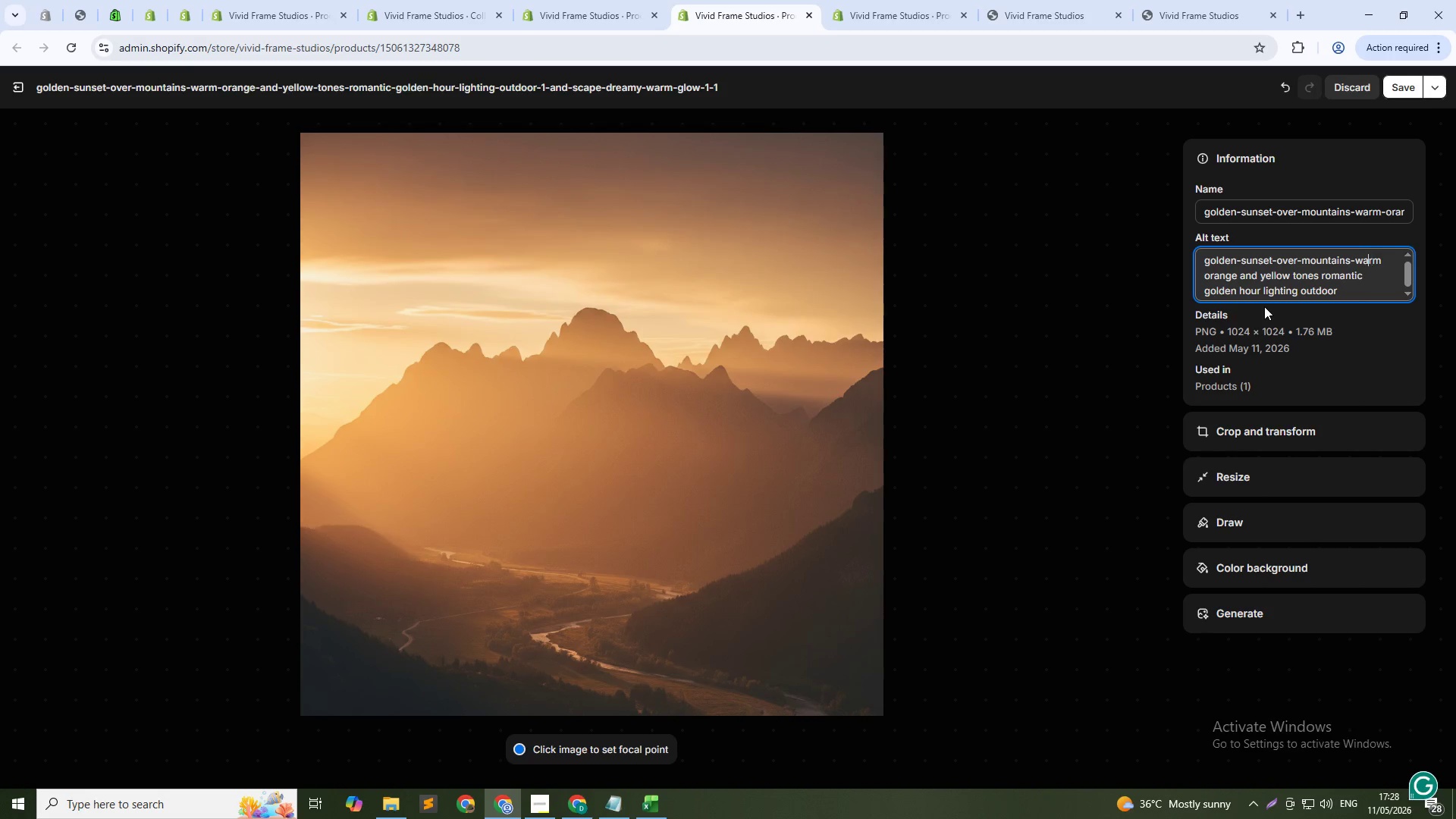 
key(ArrowLeft)
 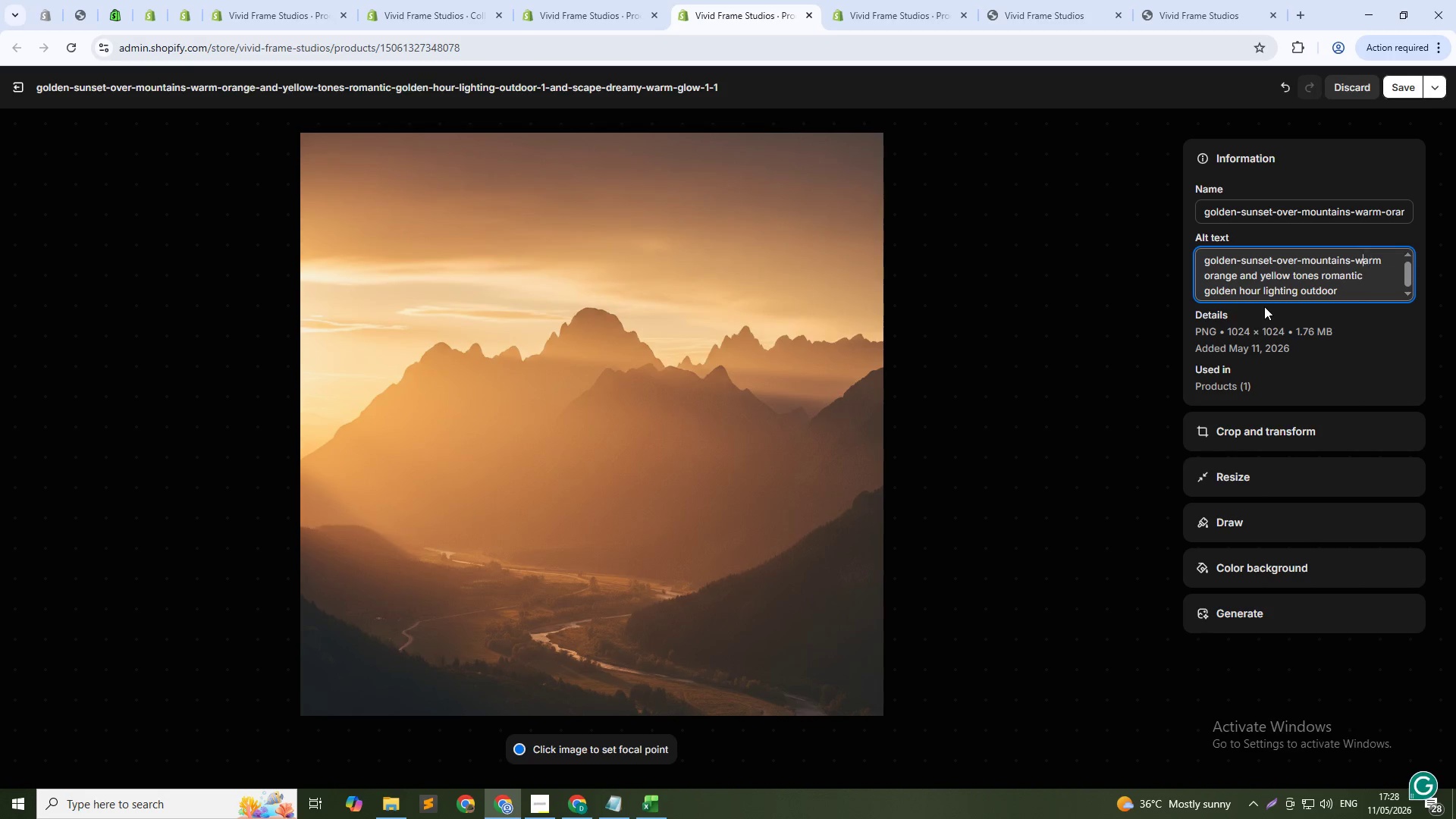 
key(ArrowLeft)
 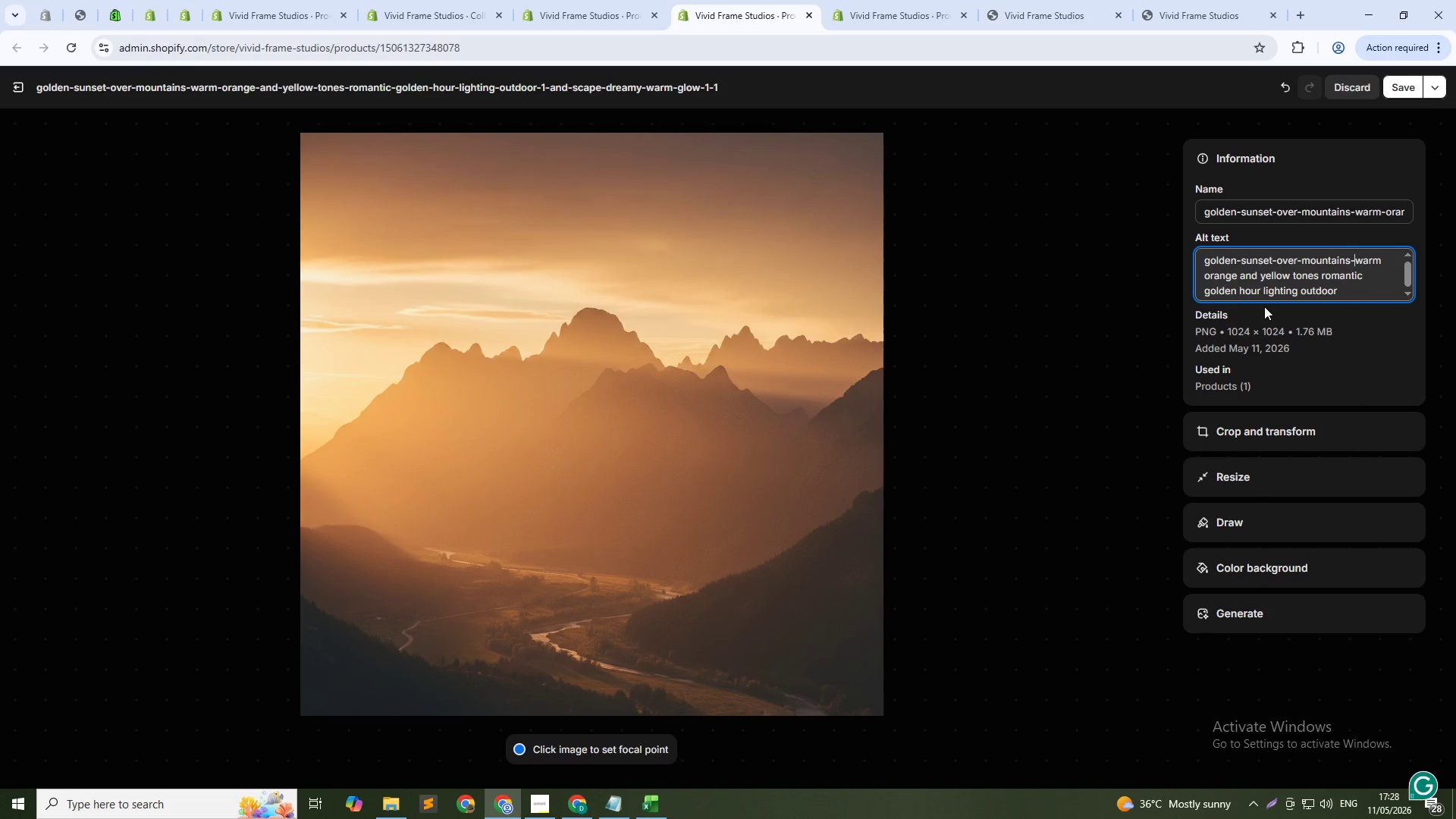 
key(Backspace)
 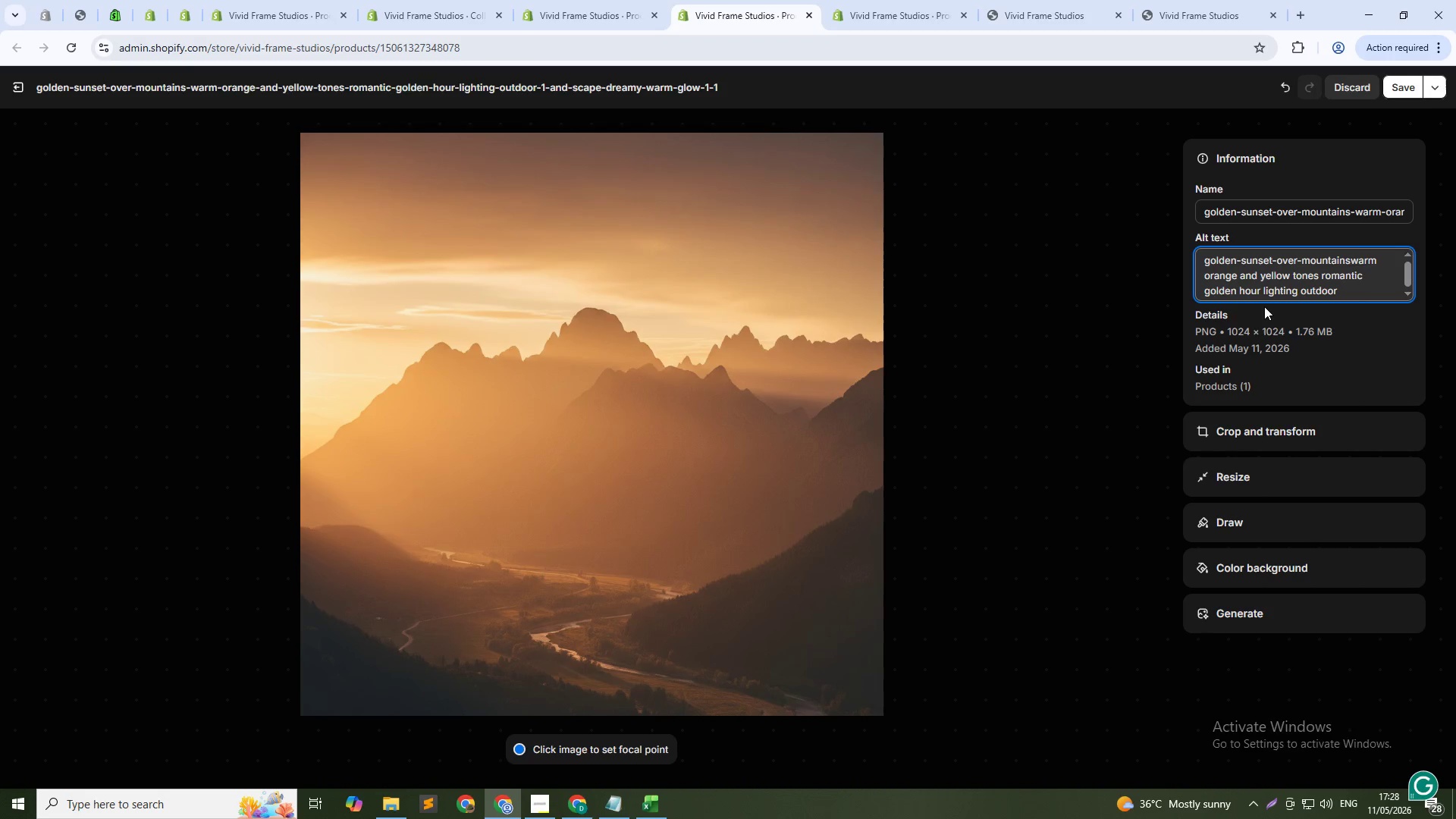 
key(Space)
 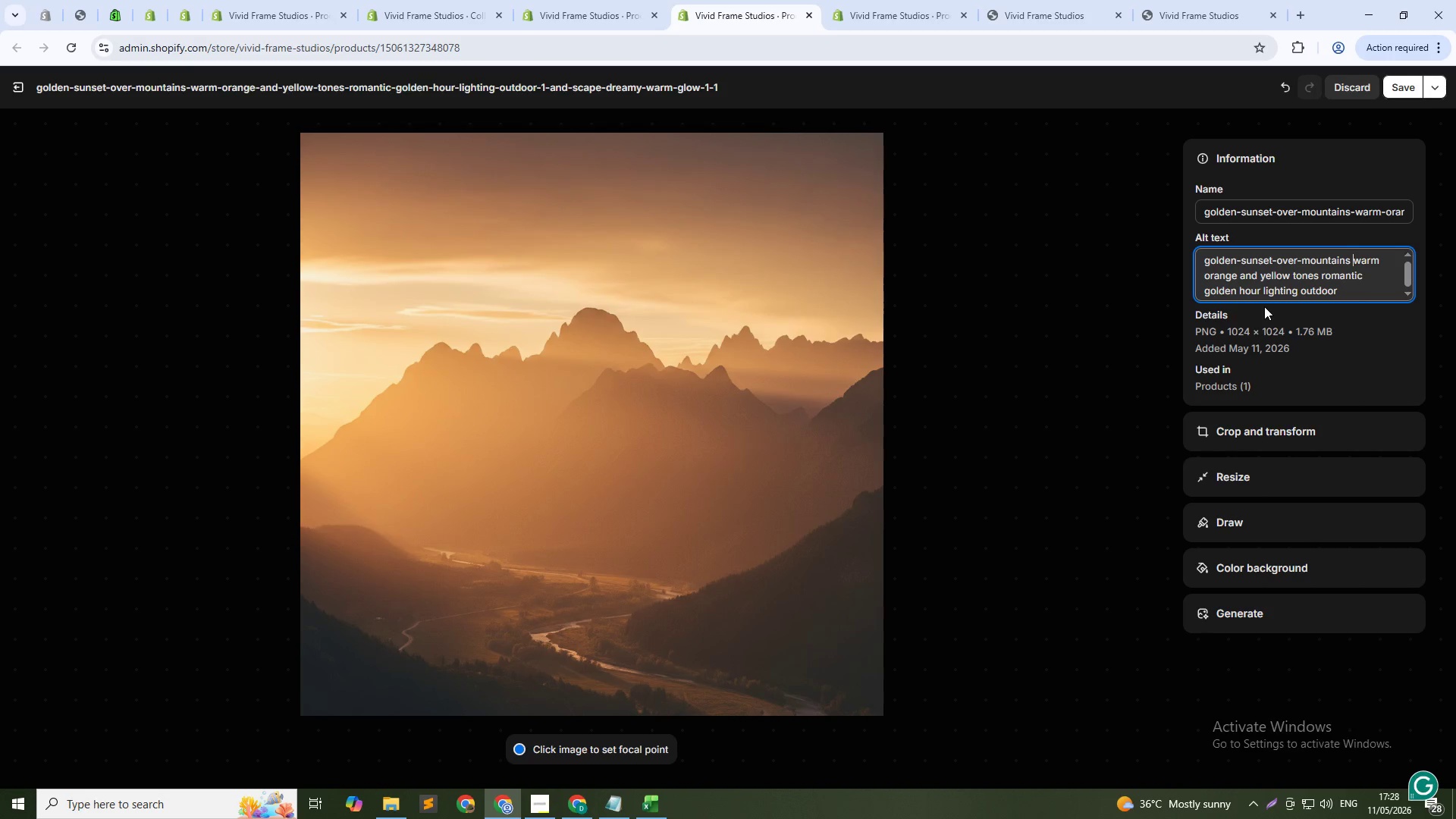 
key(ArrowLeft)
 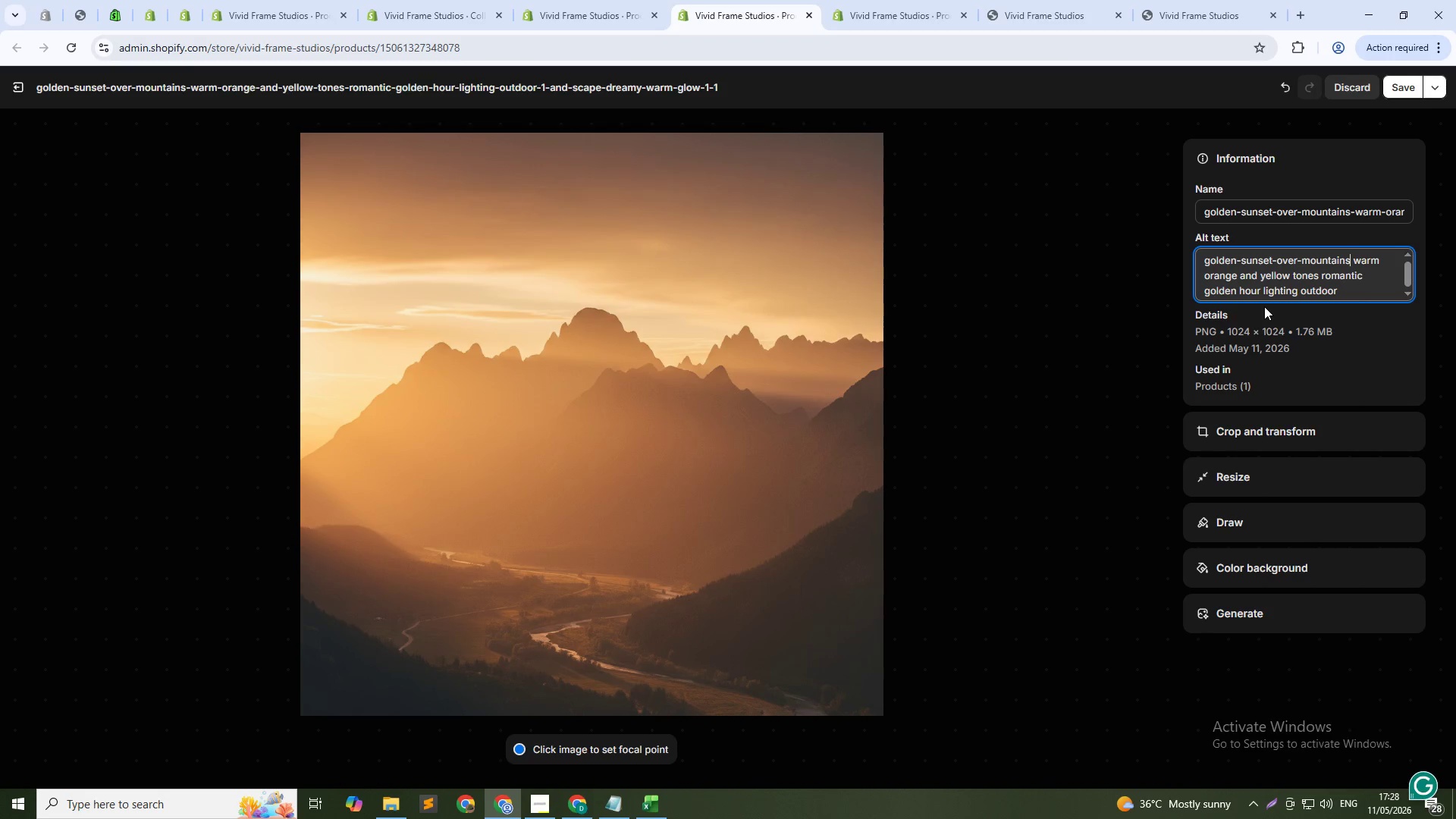 
key(ArrowLeft)
 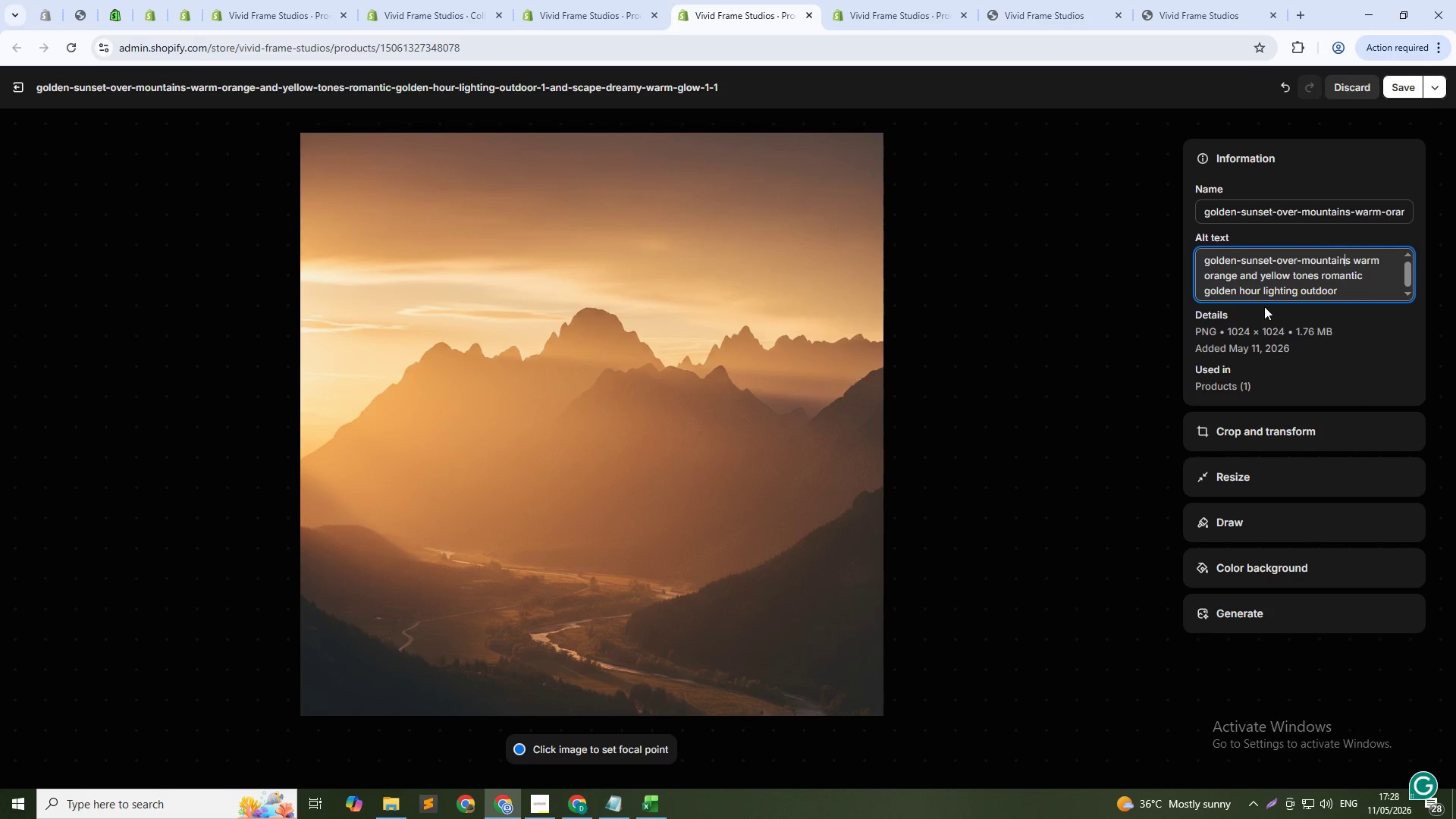 
key(ArrowLeft)
 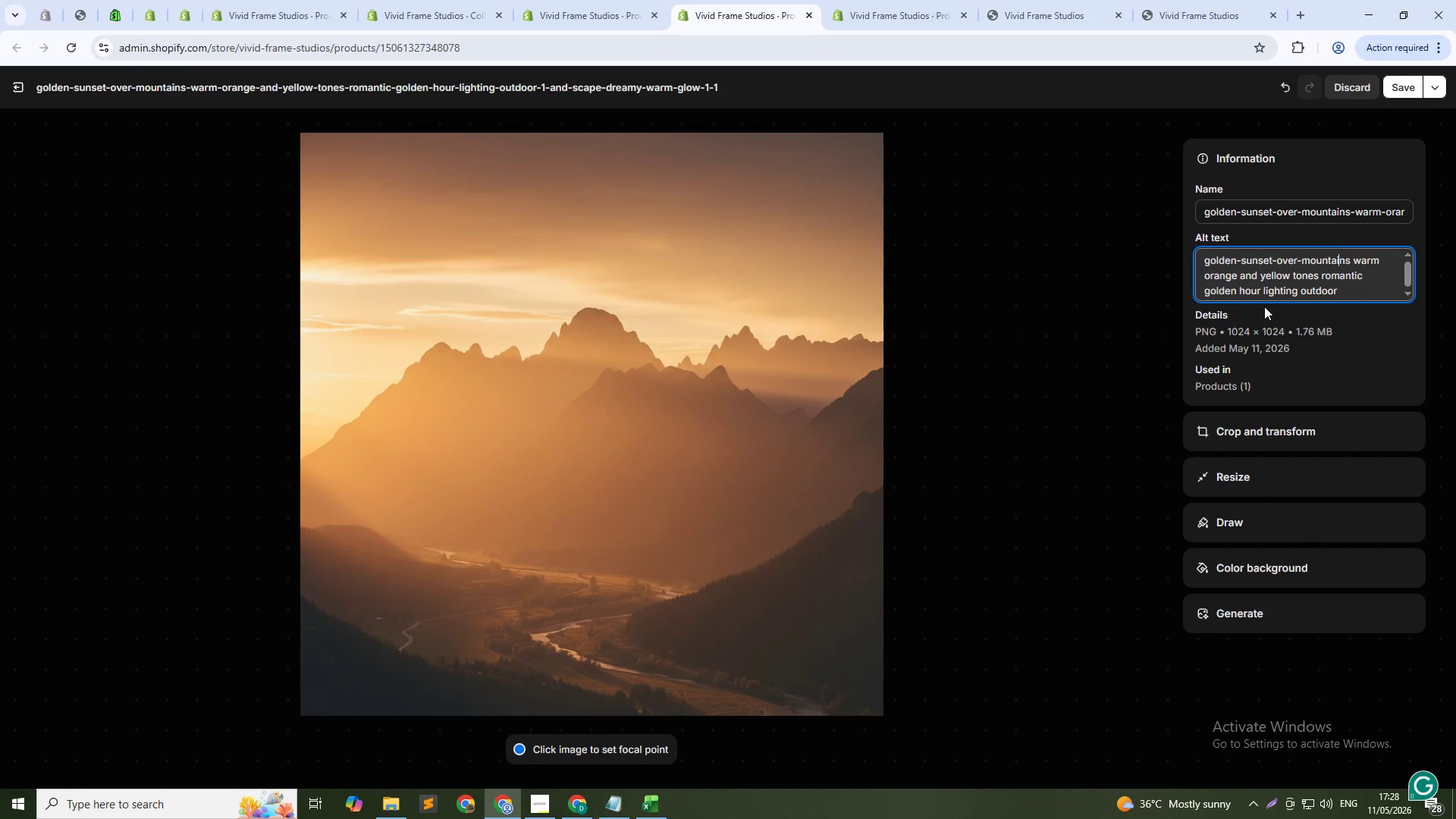 
key(ArrowLeft)
 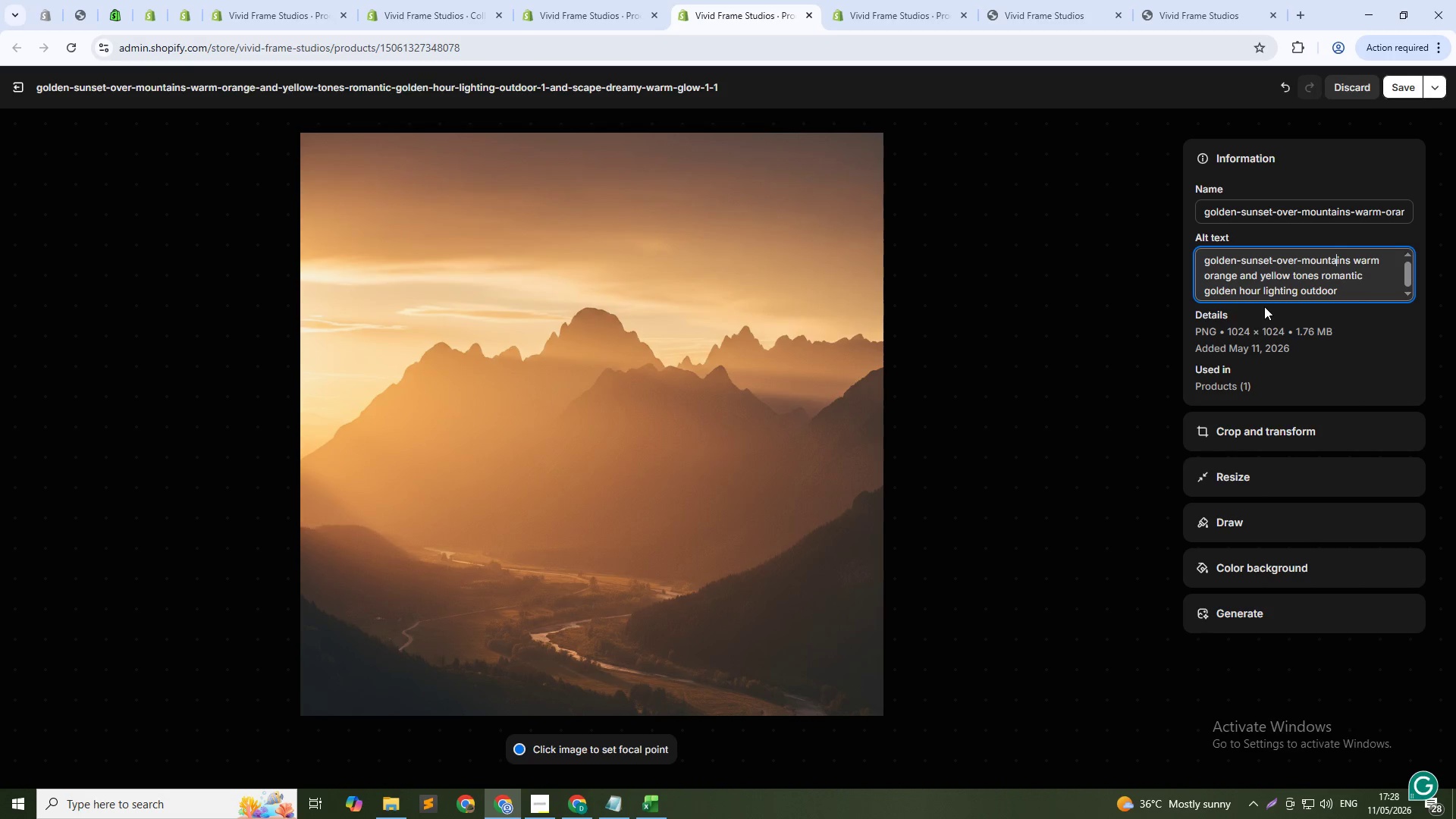 
key(ArrowLeft)
 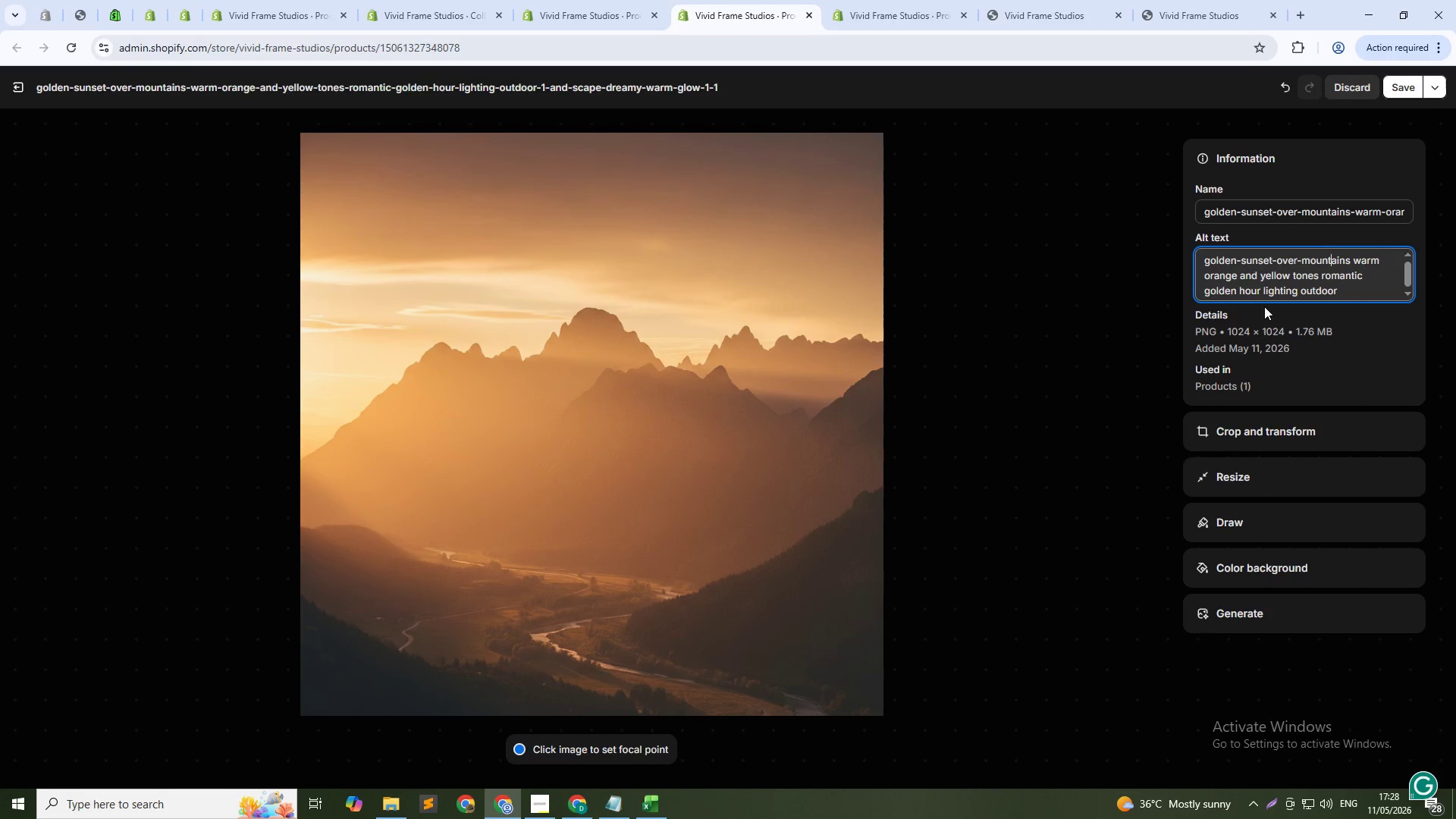 
key(ArrowLeft)
 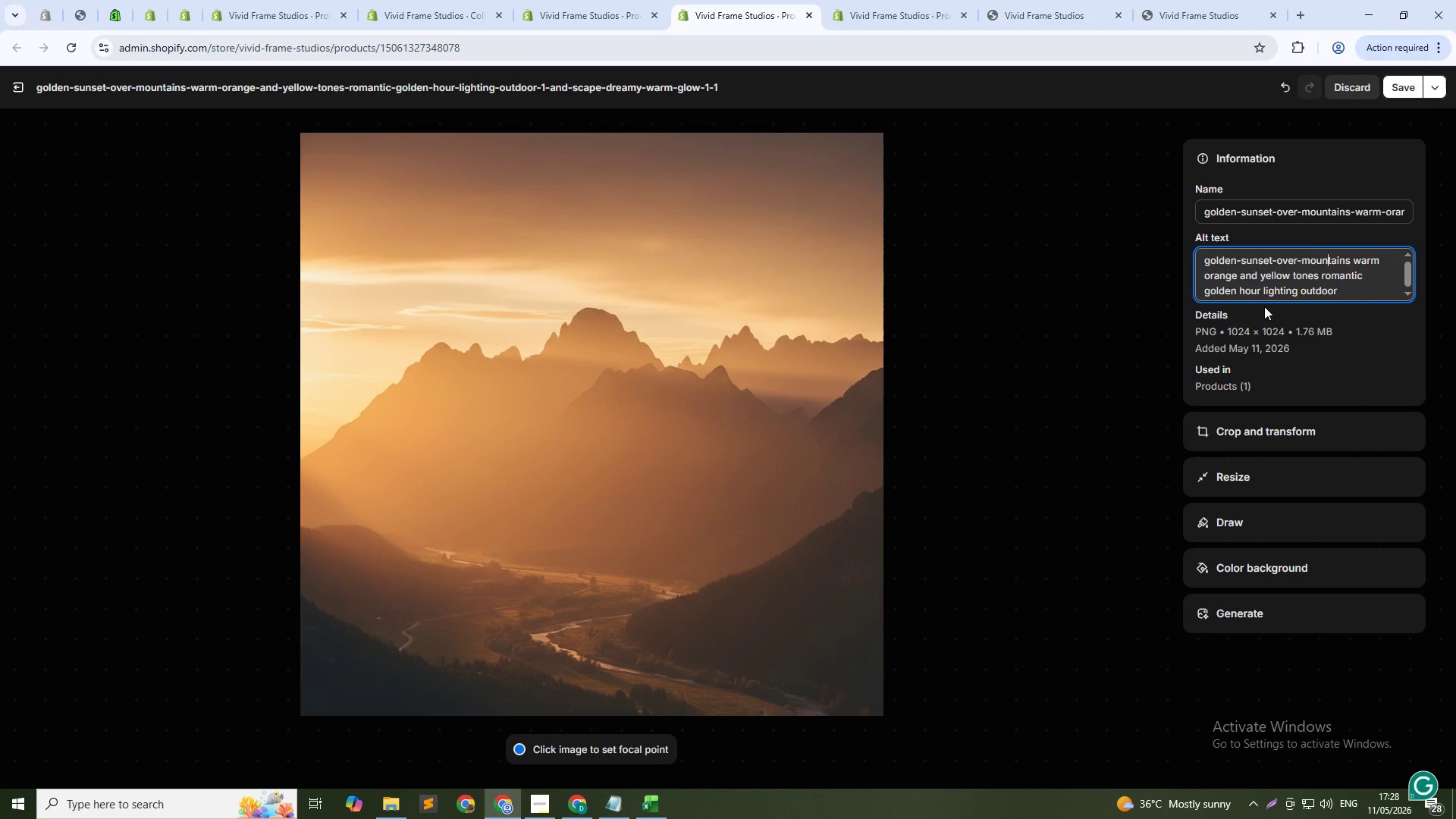 
key(ArrowLeft)
 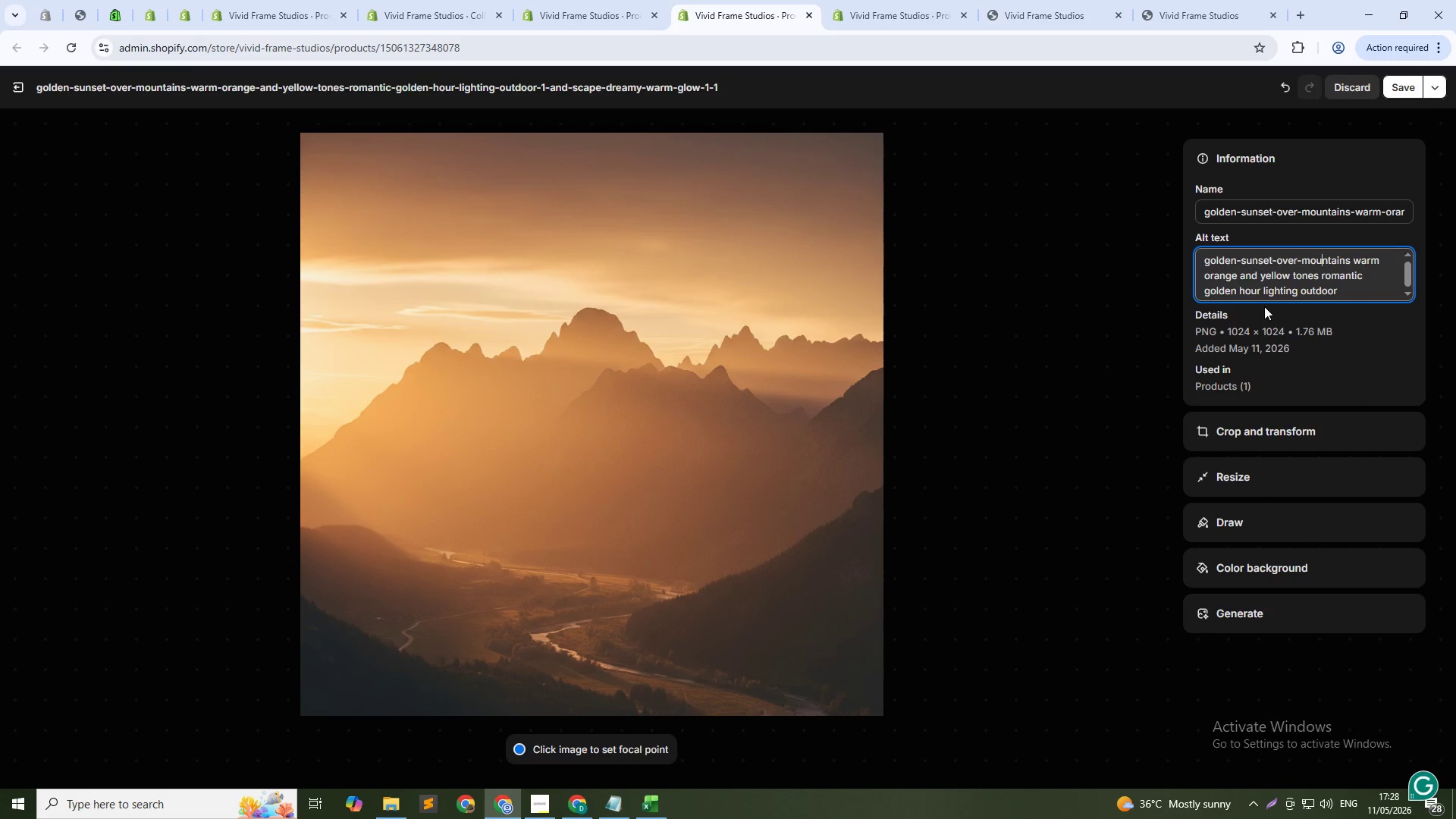 
key(ArrowLeft)
 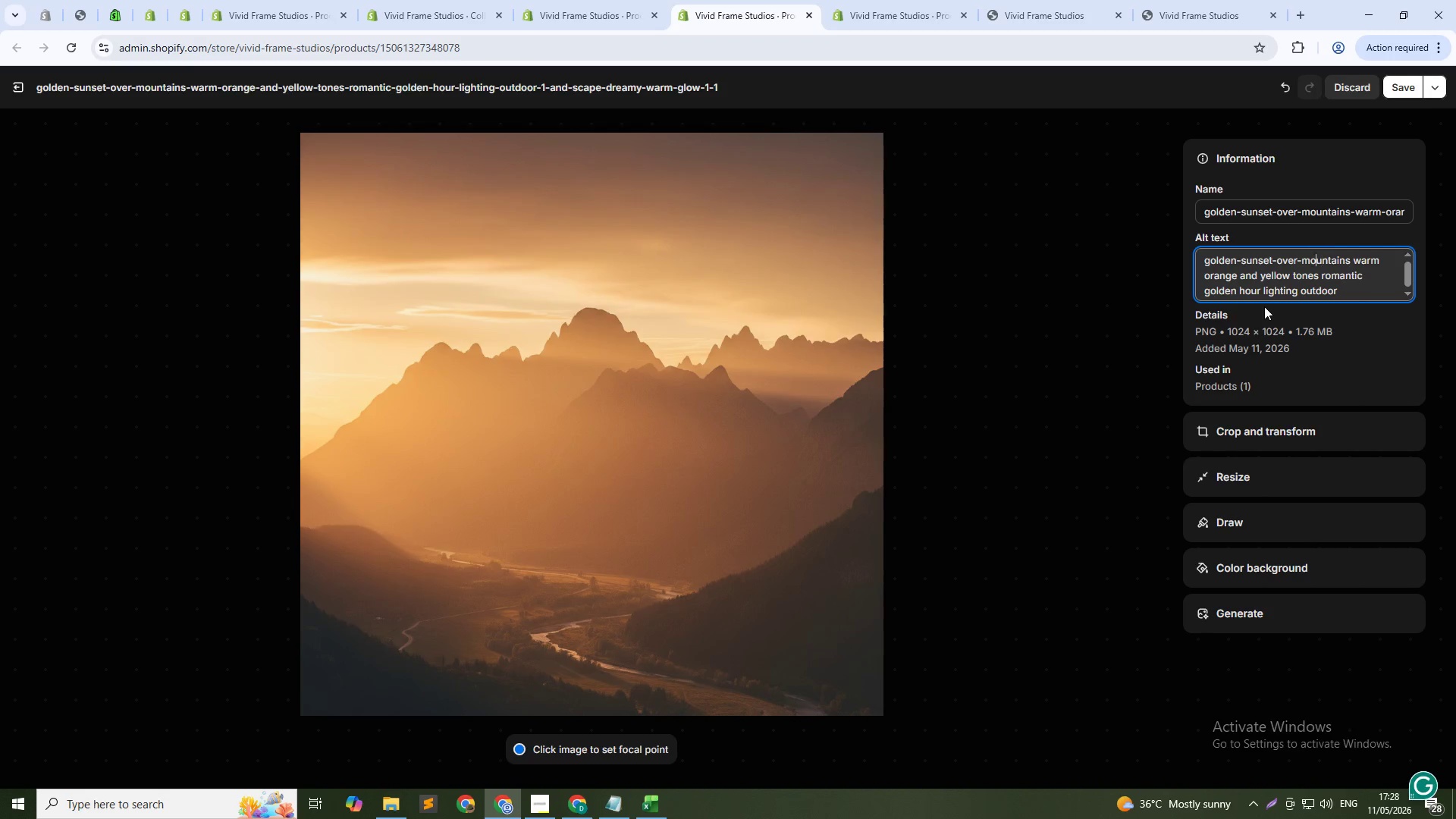 
key(ArrowLeft)
 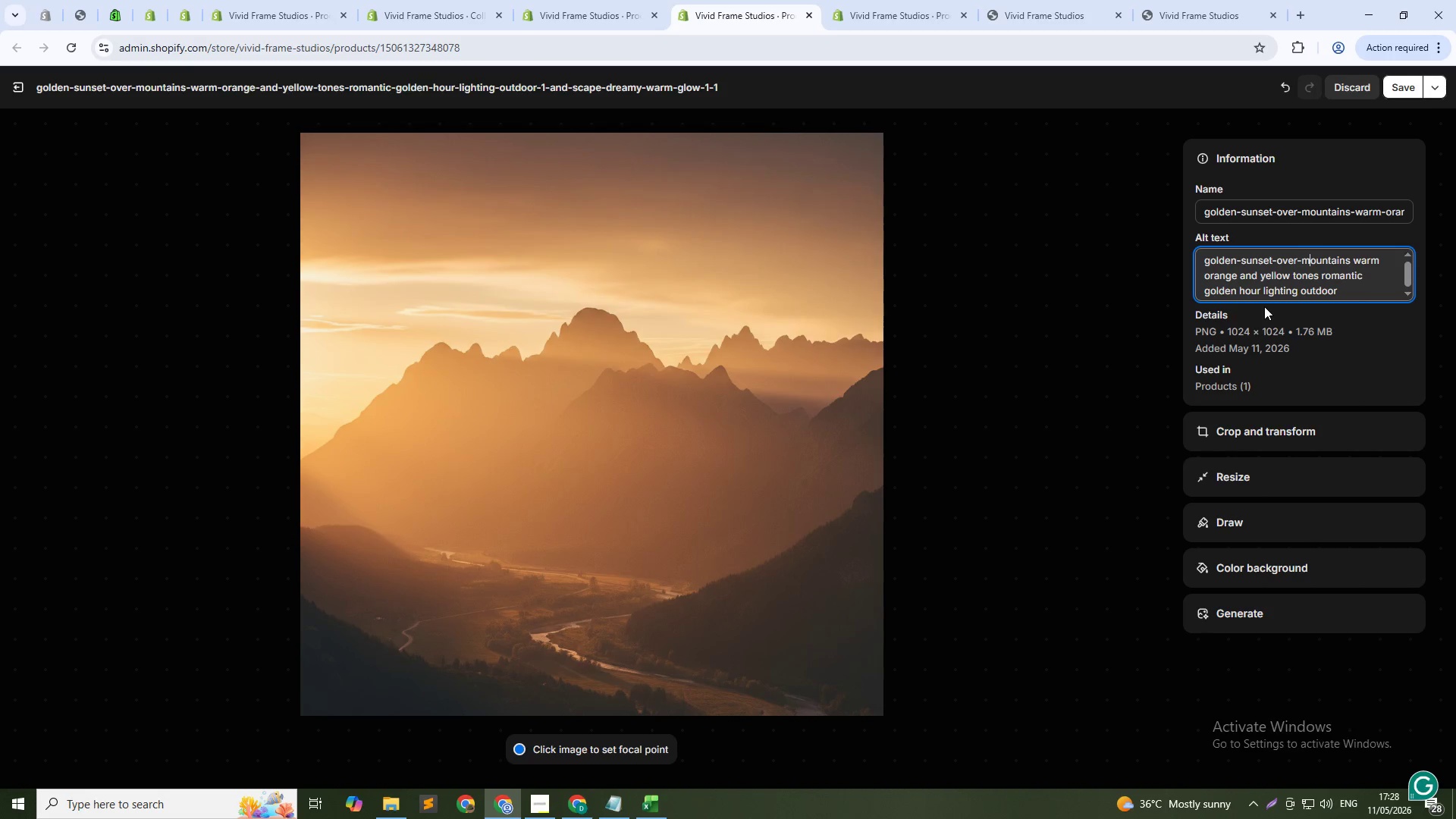 
key(ArrowLeft)
 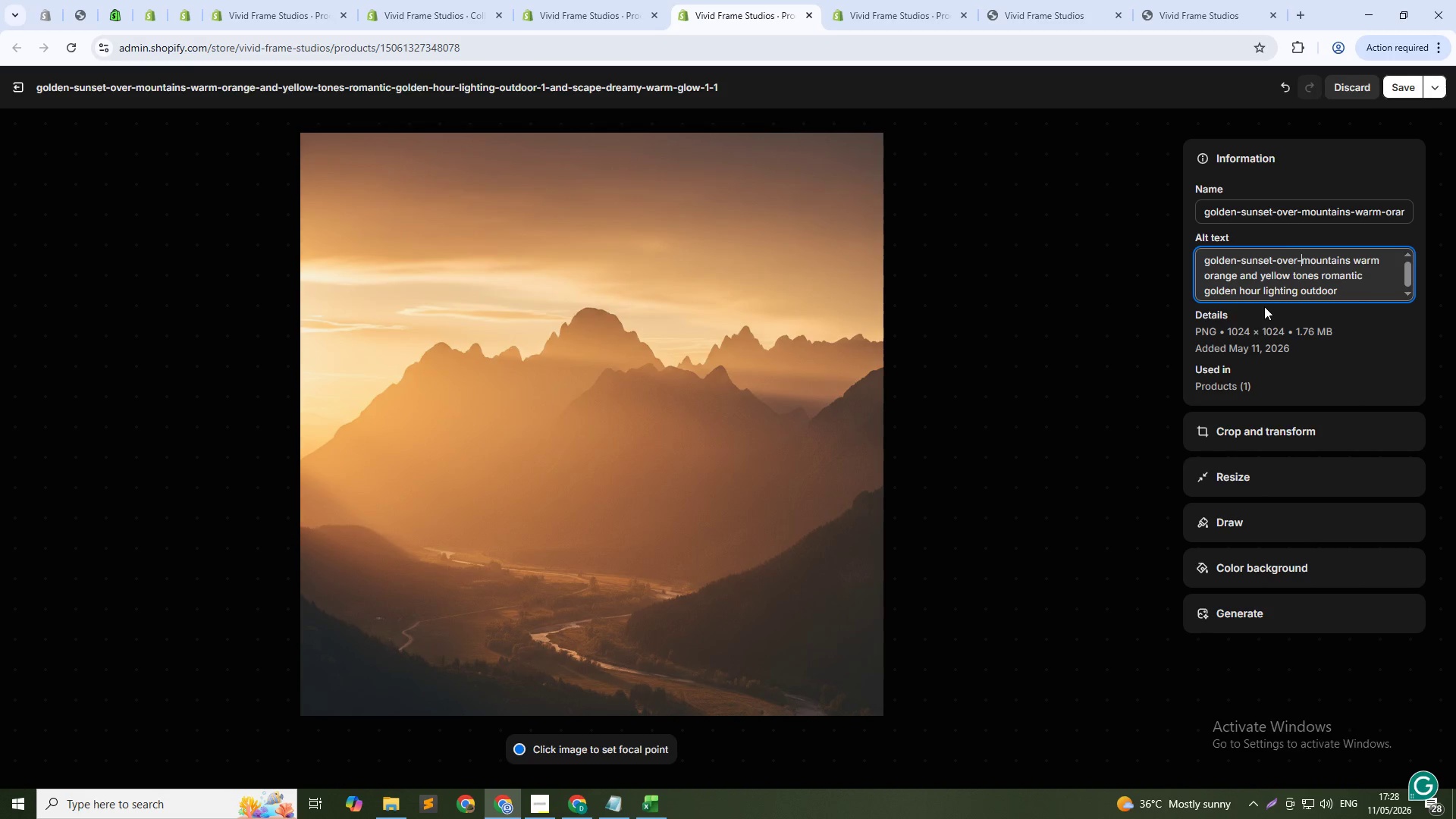 
key(Backspace)
 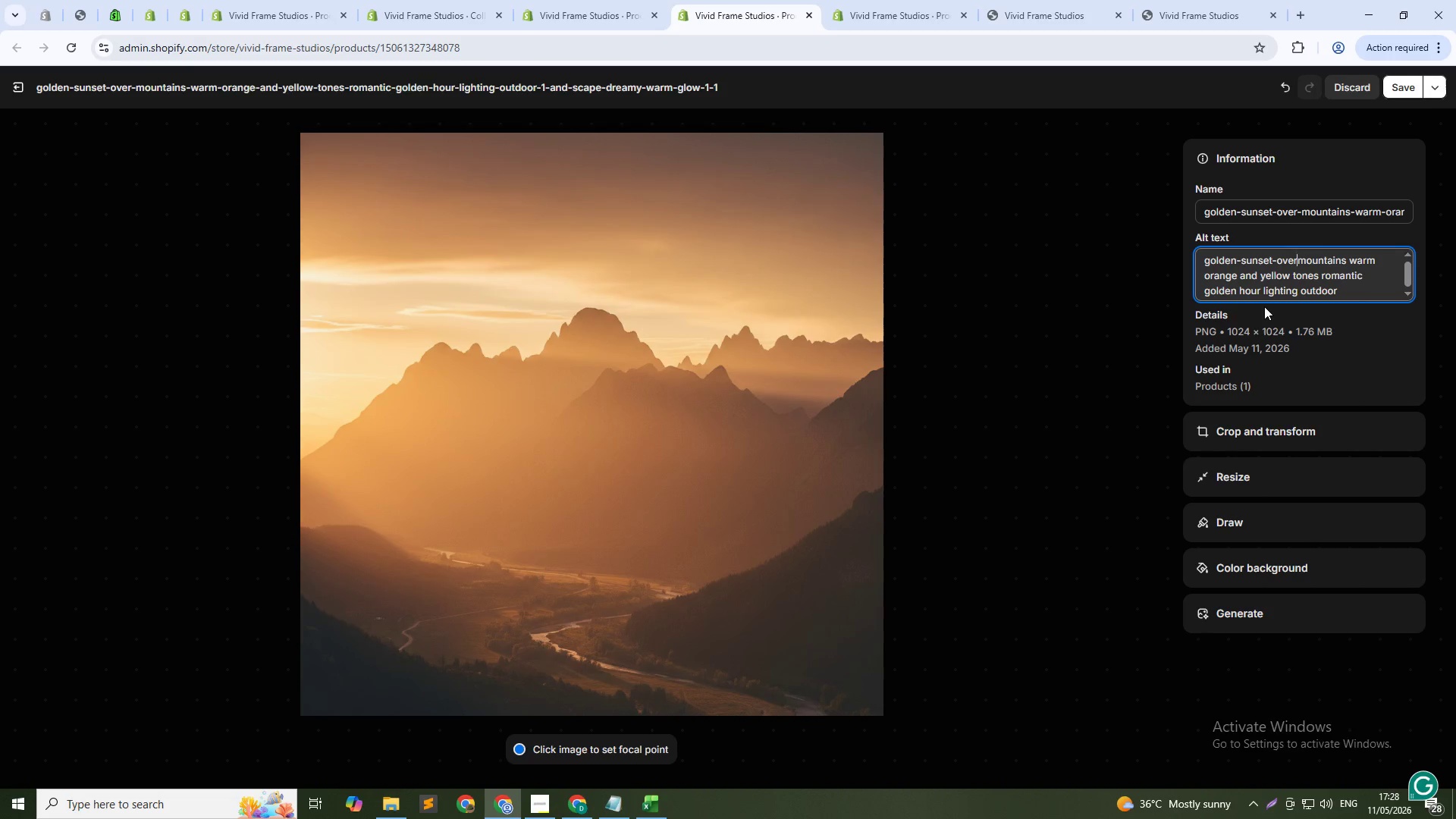 
key(Space)
 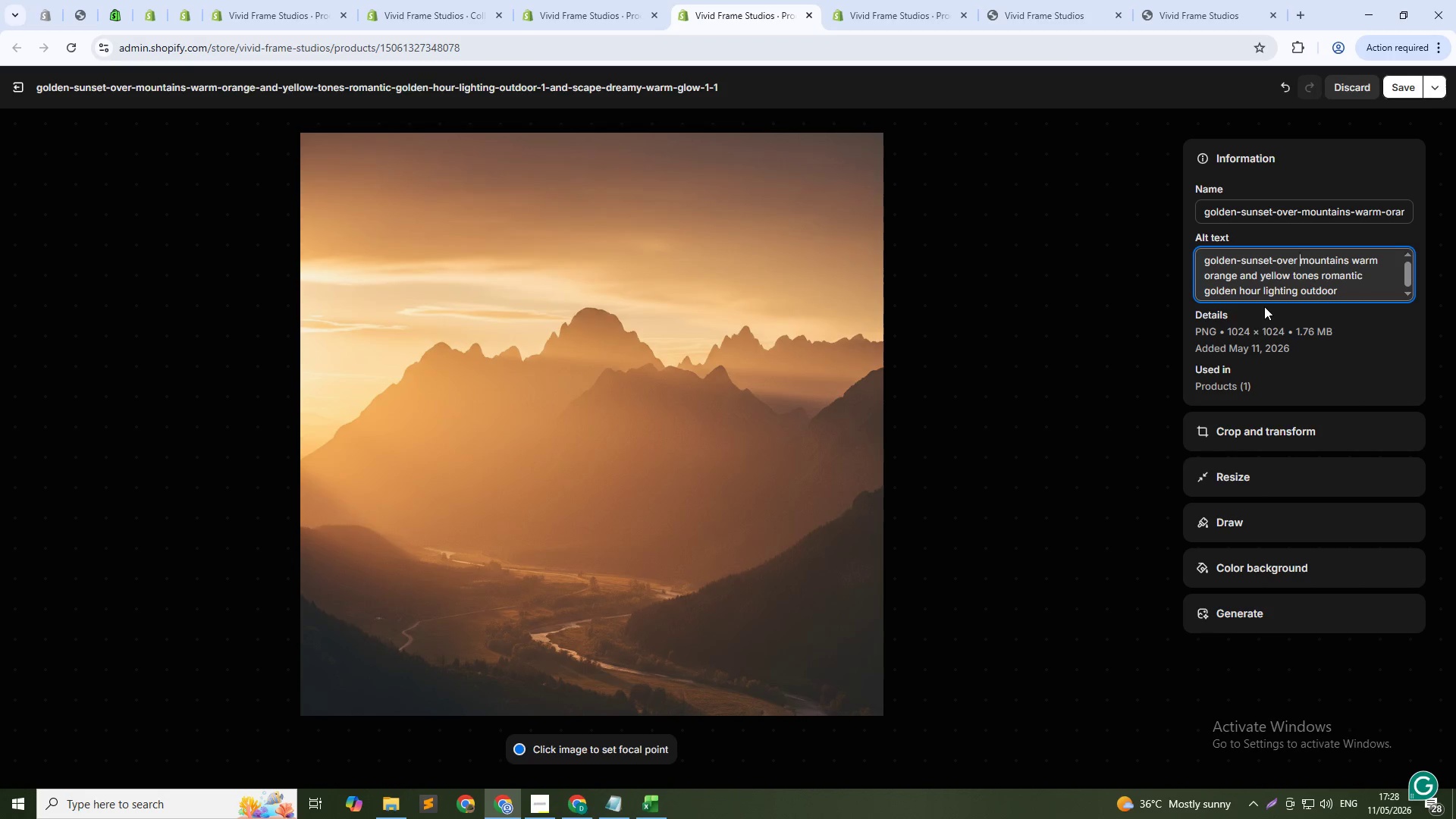 
hold_key(key=ArrowLeft, duration=0.55)
 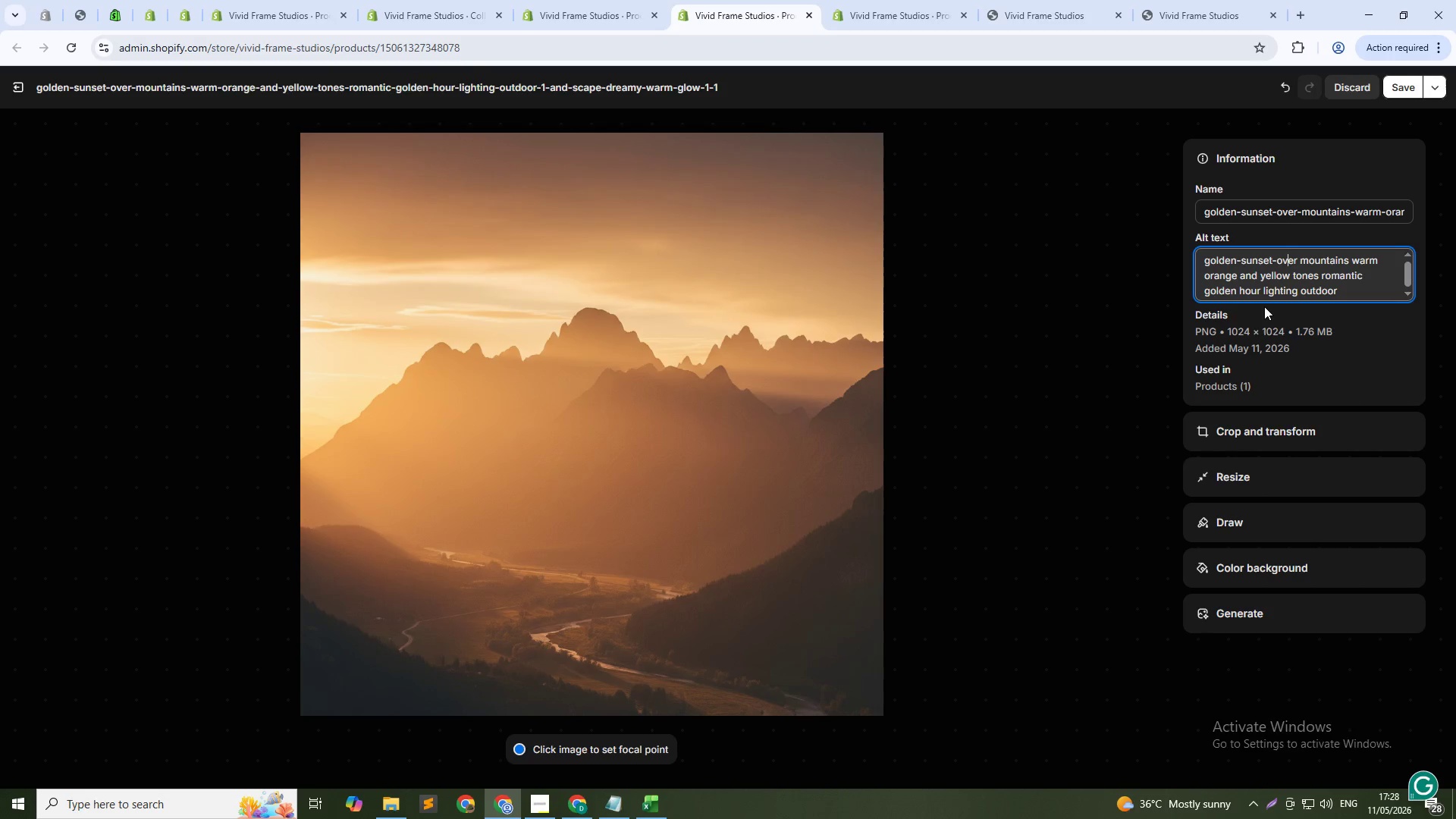 
key(ArrowLeft)
 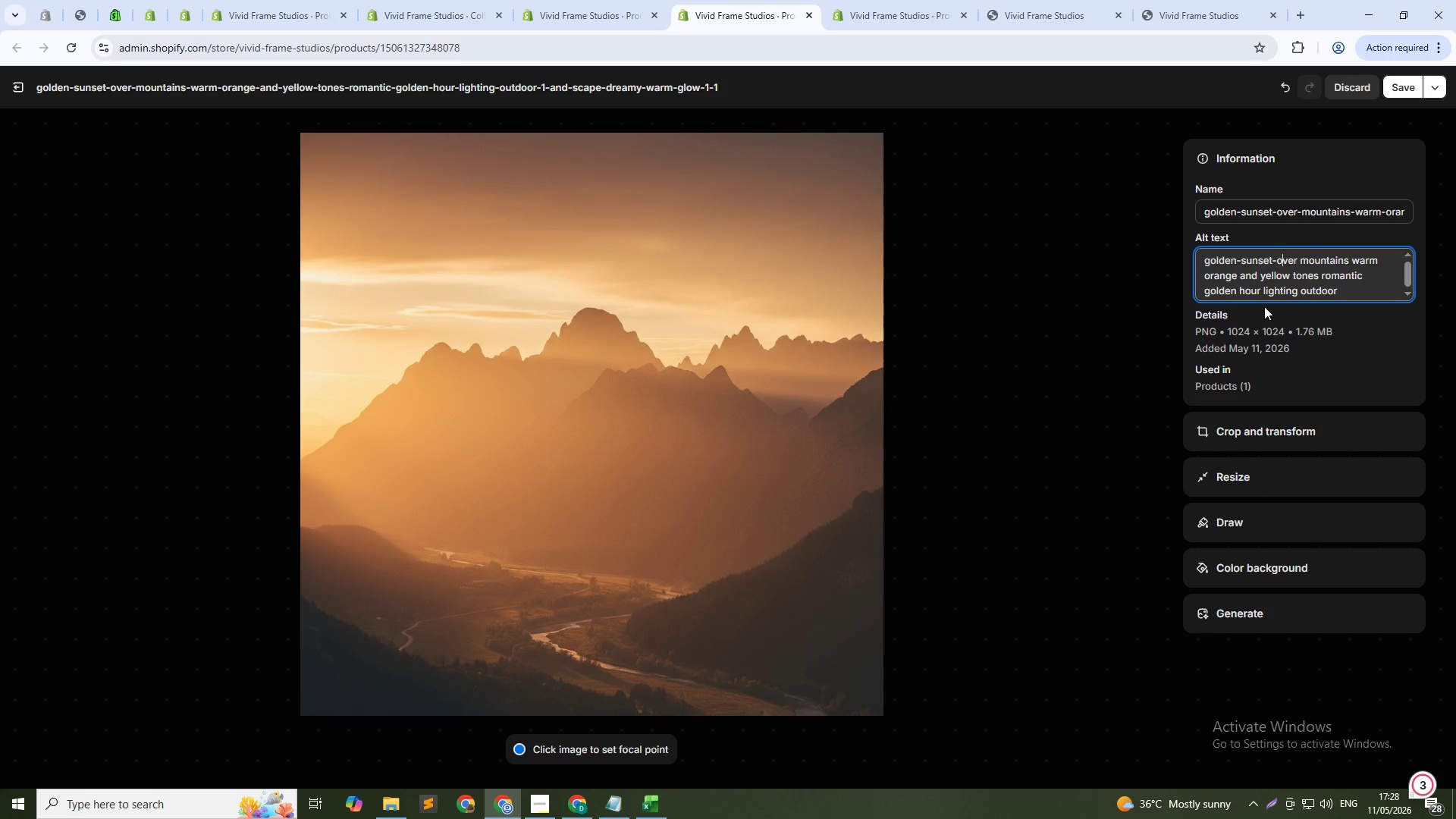 
key(ArrowLeft)
 